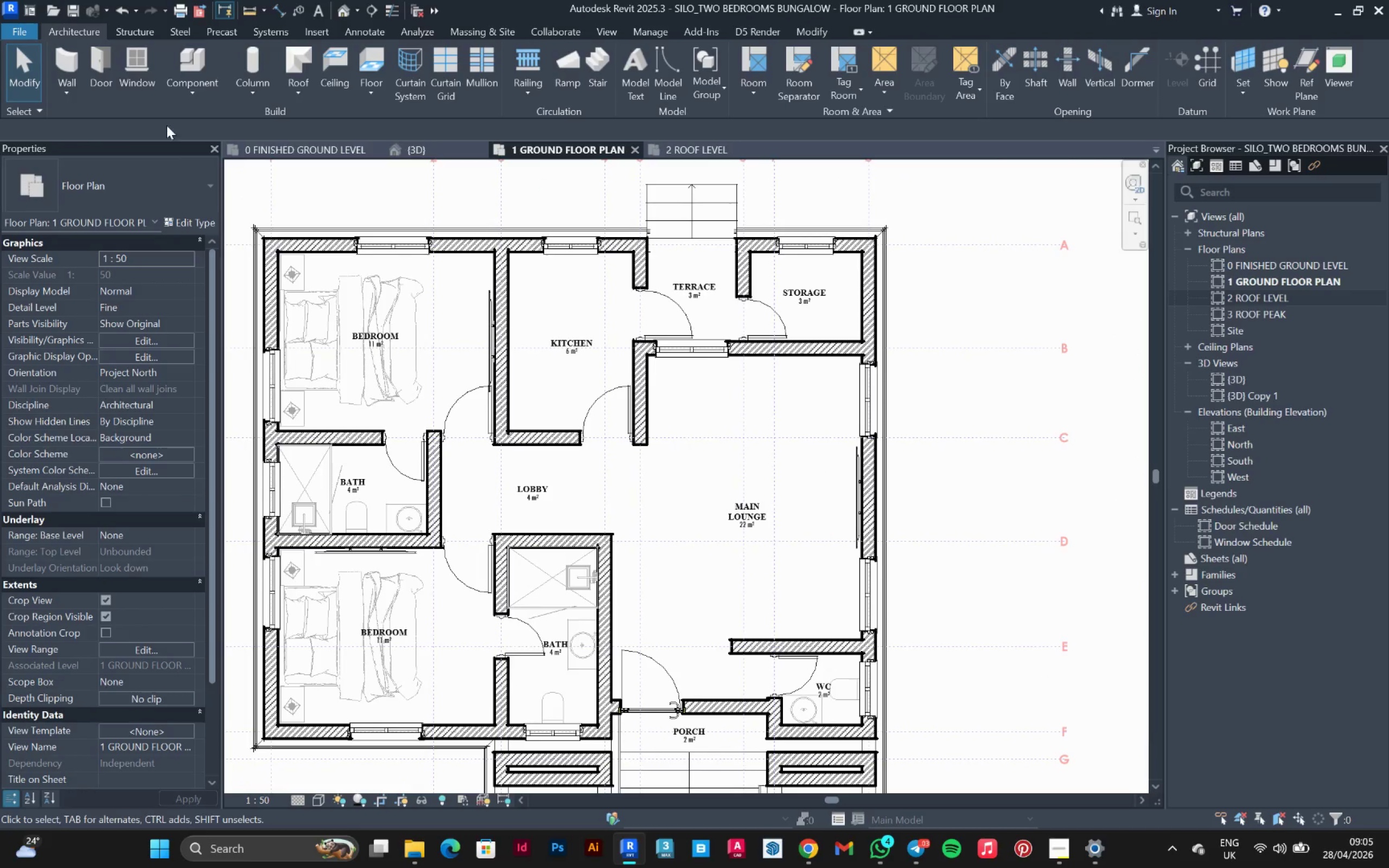 
left_click([197, 67])
 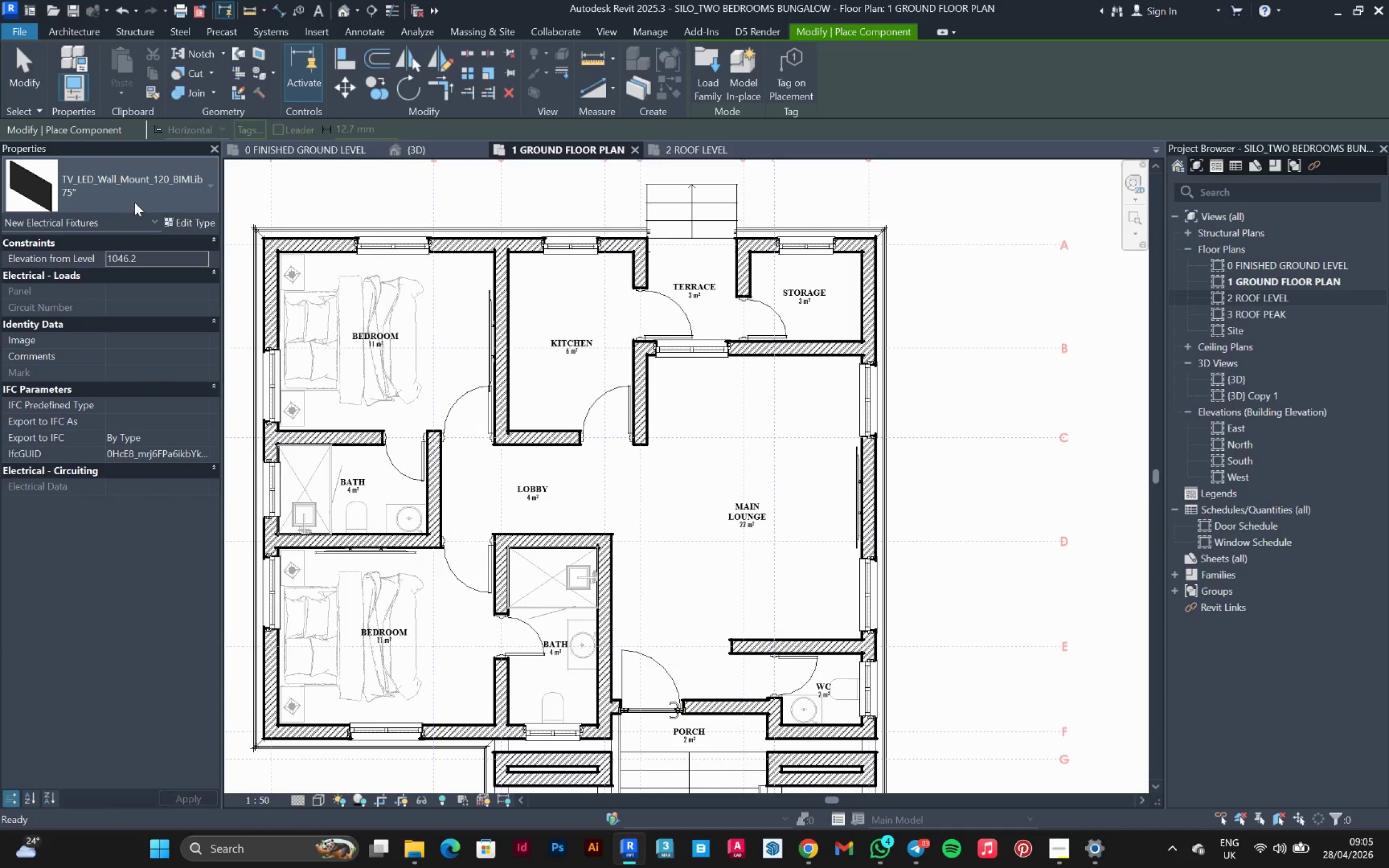 
left_click([138, 197])
 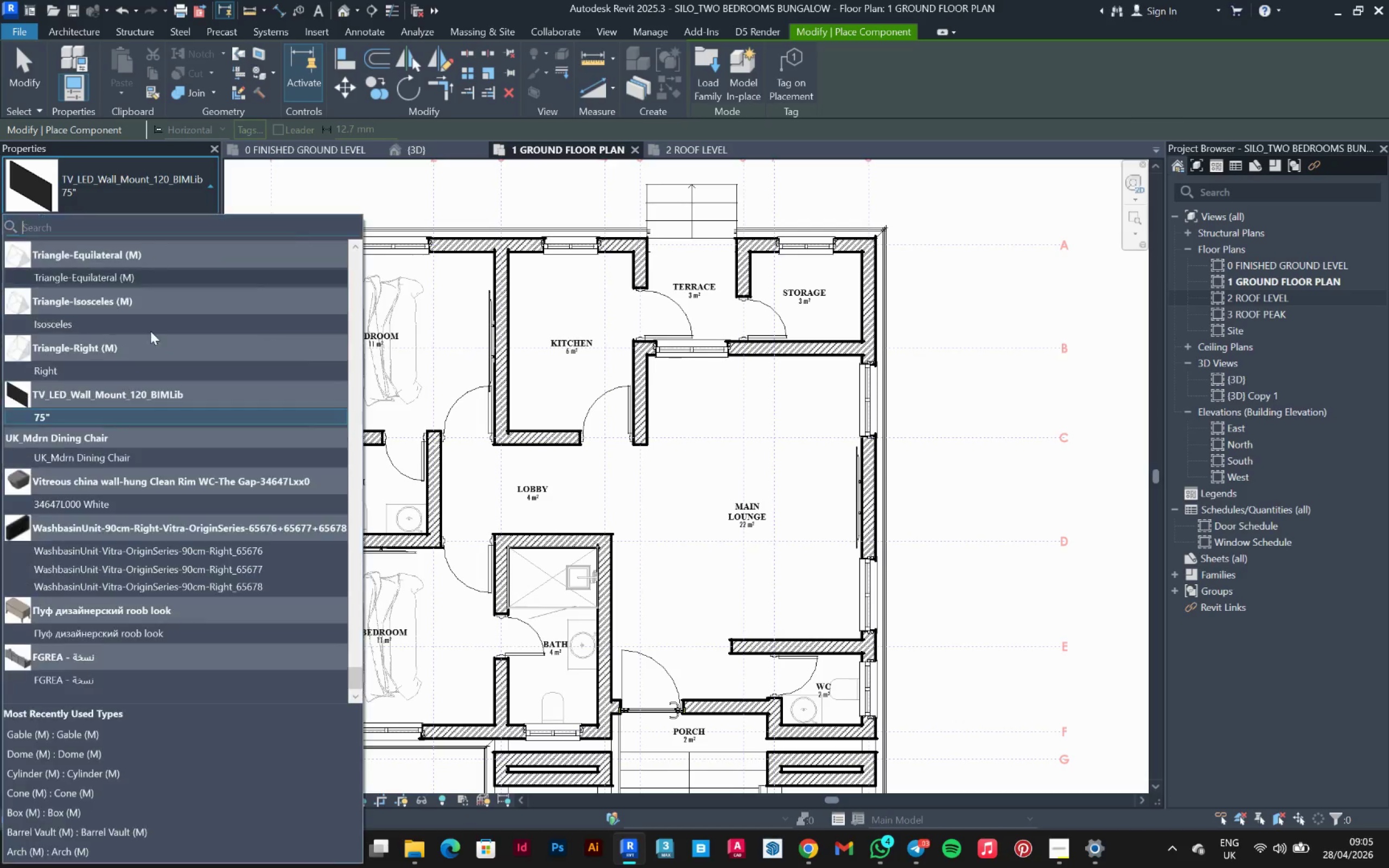 
scroll: coordinate [120, 524], scroll_direction: up, amount: 68.0
 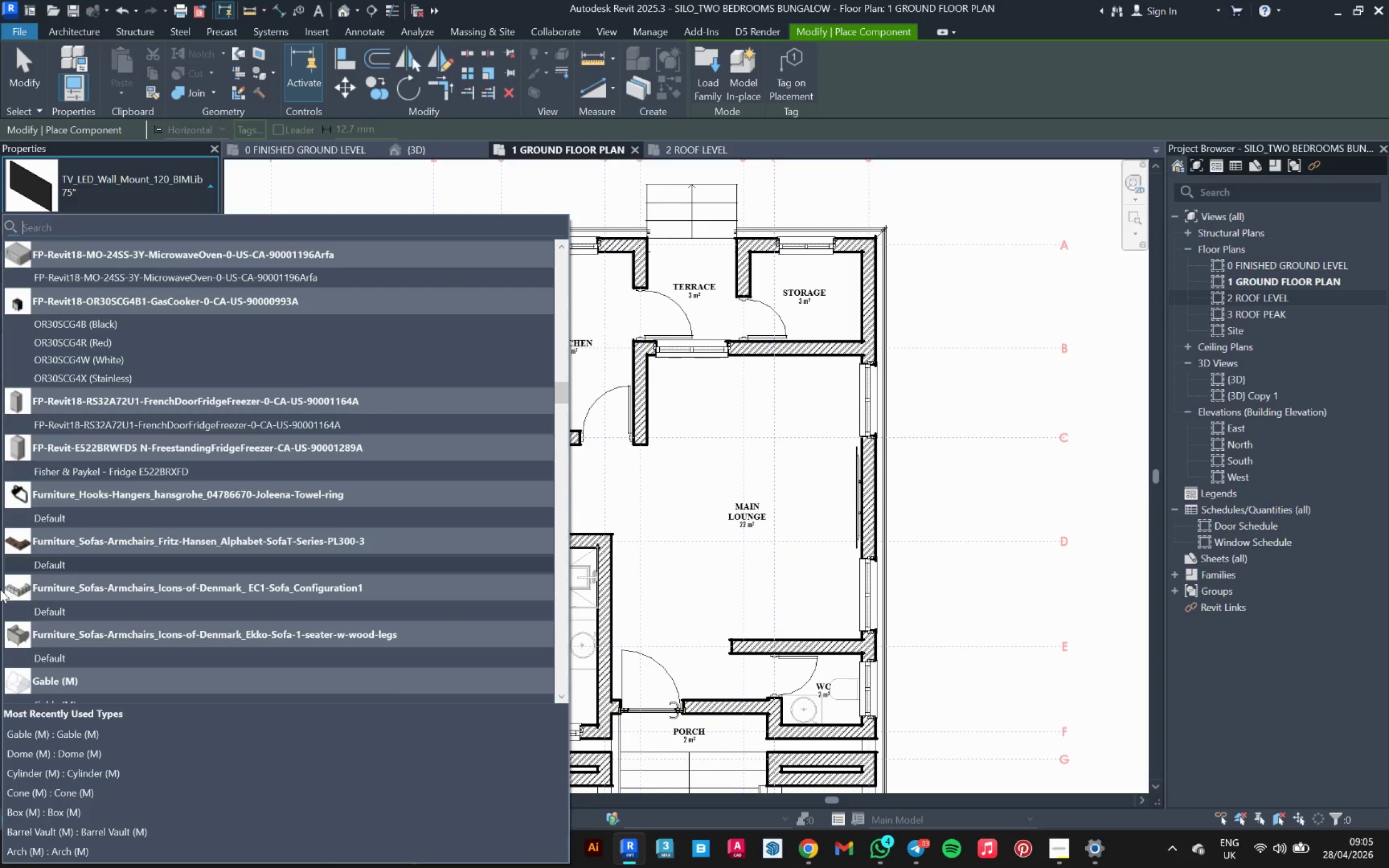 
left_click([49, 608])
 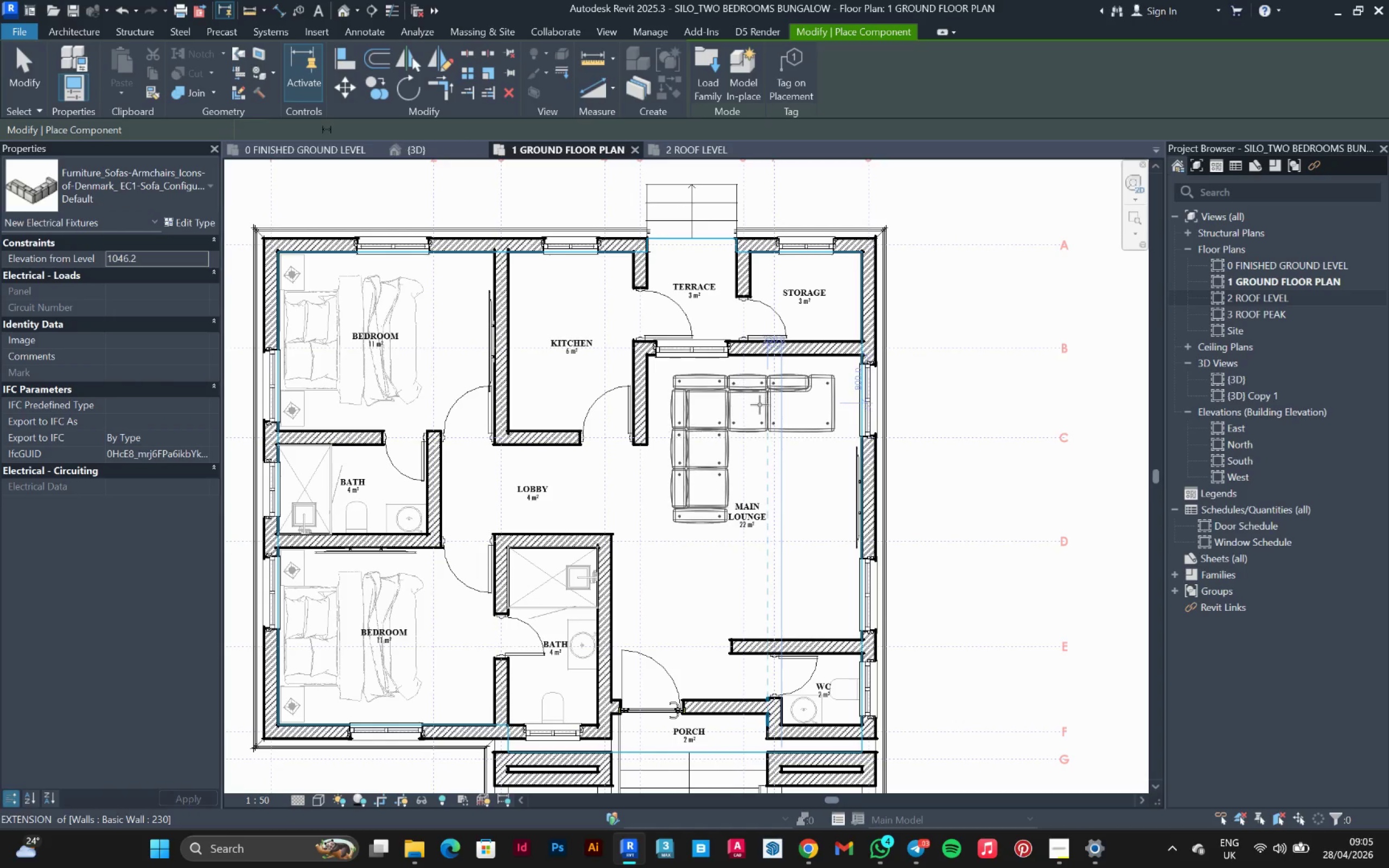 
scroll: coordinate [772, 397], scroll_direction: up, amount: 3.0
 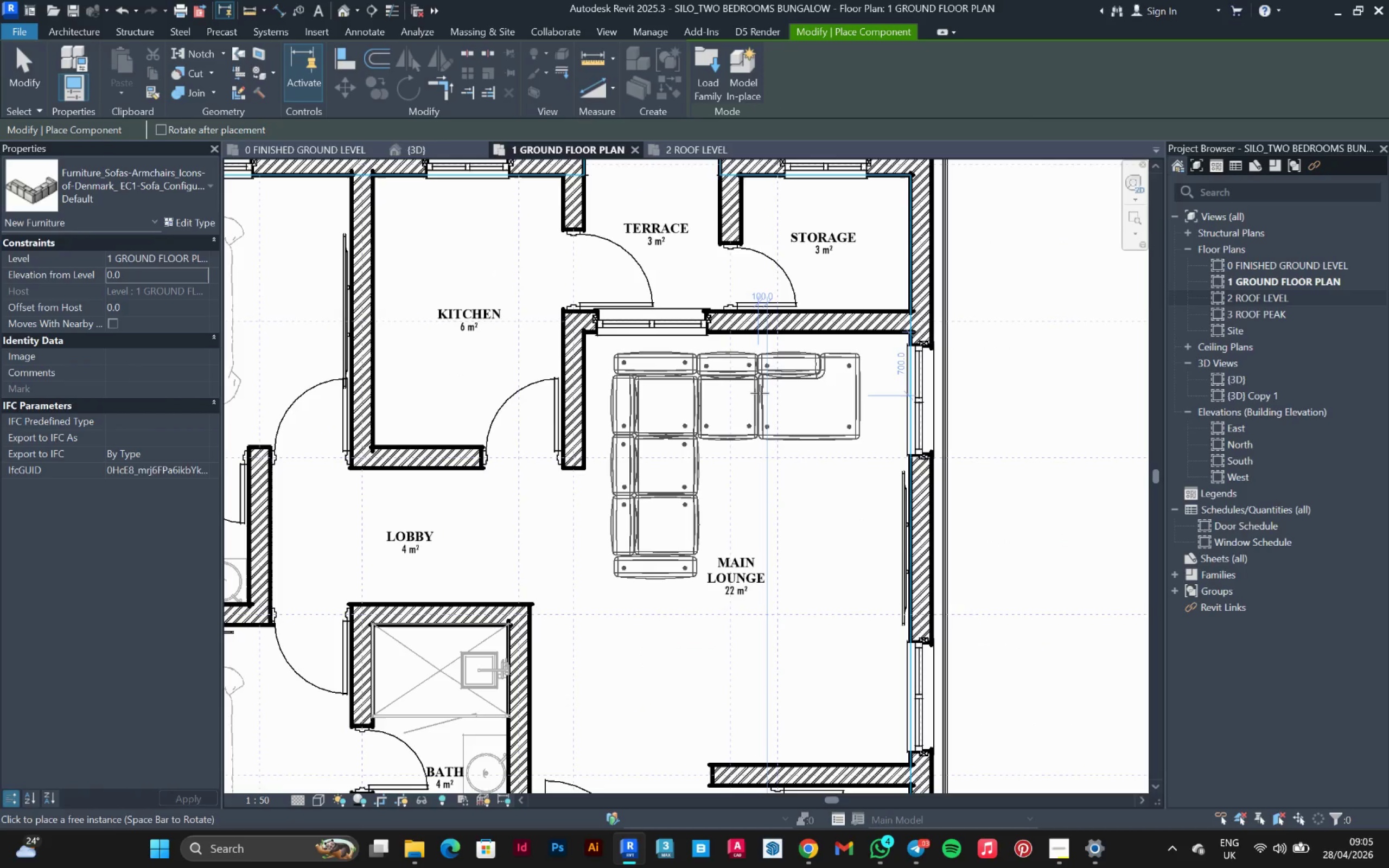 
left_click([760, 393])
 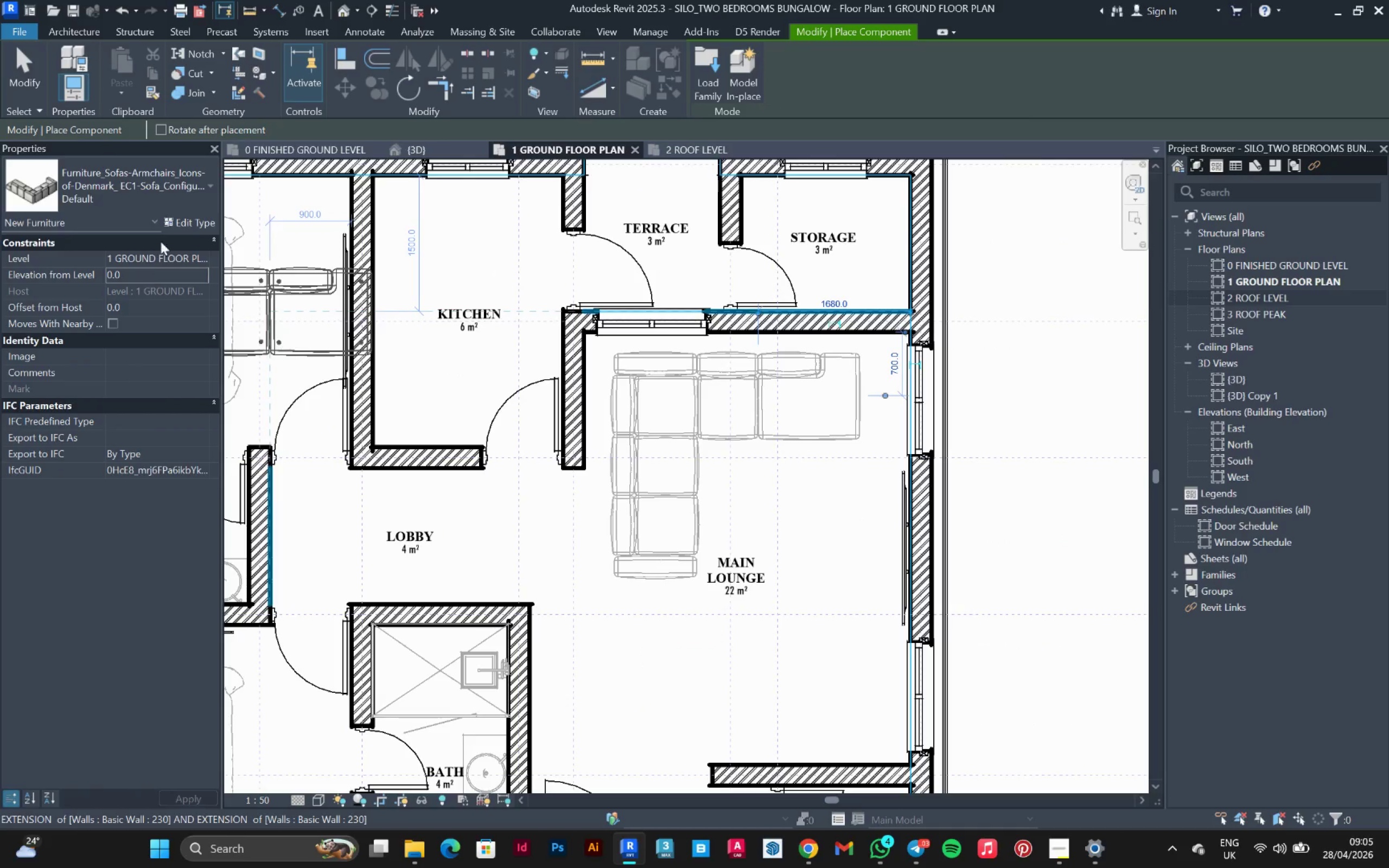 
left_click([142, 200])
 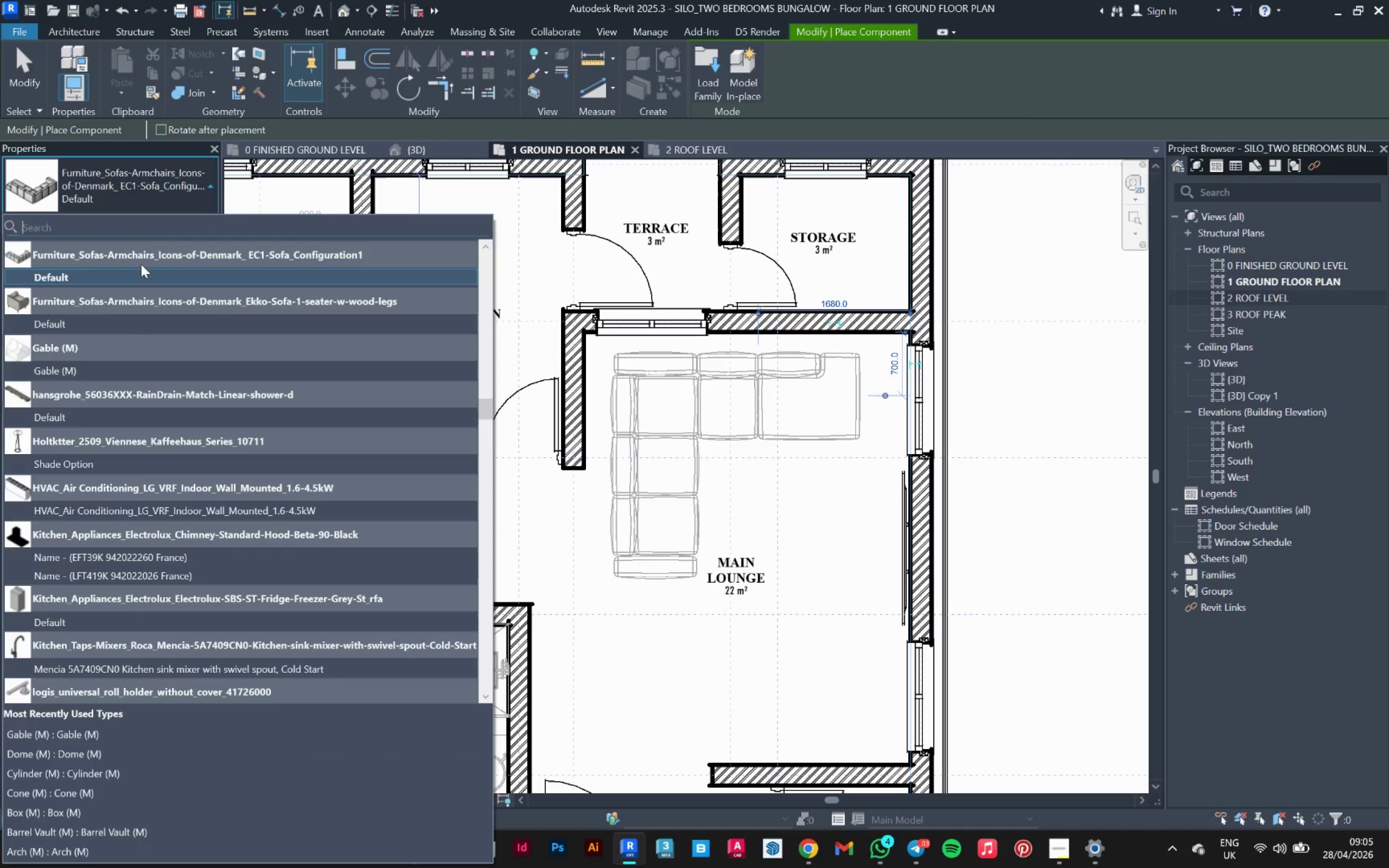 
scroll: coordinate [142, 483], scroll_direction: up, amount: 34.0
 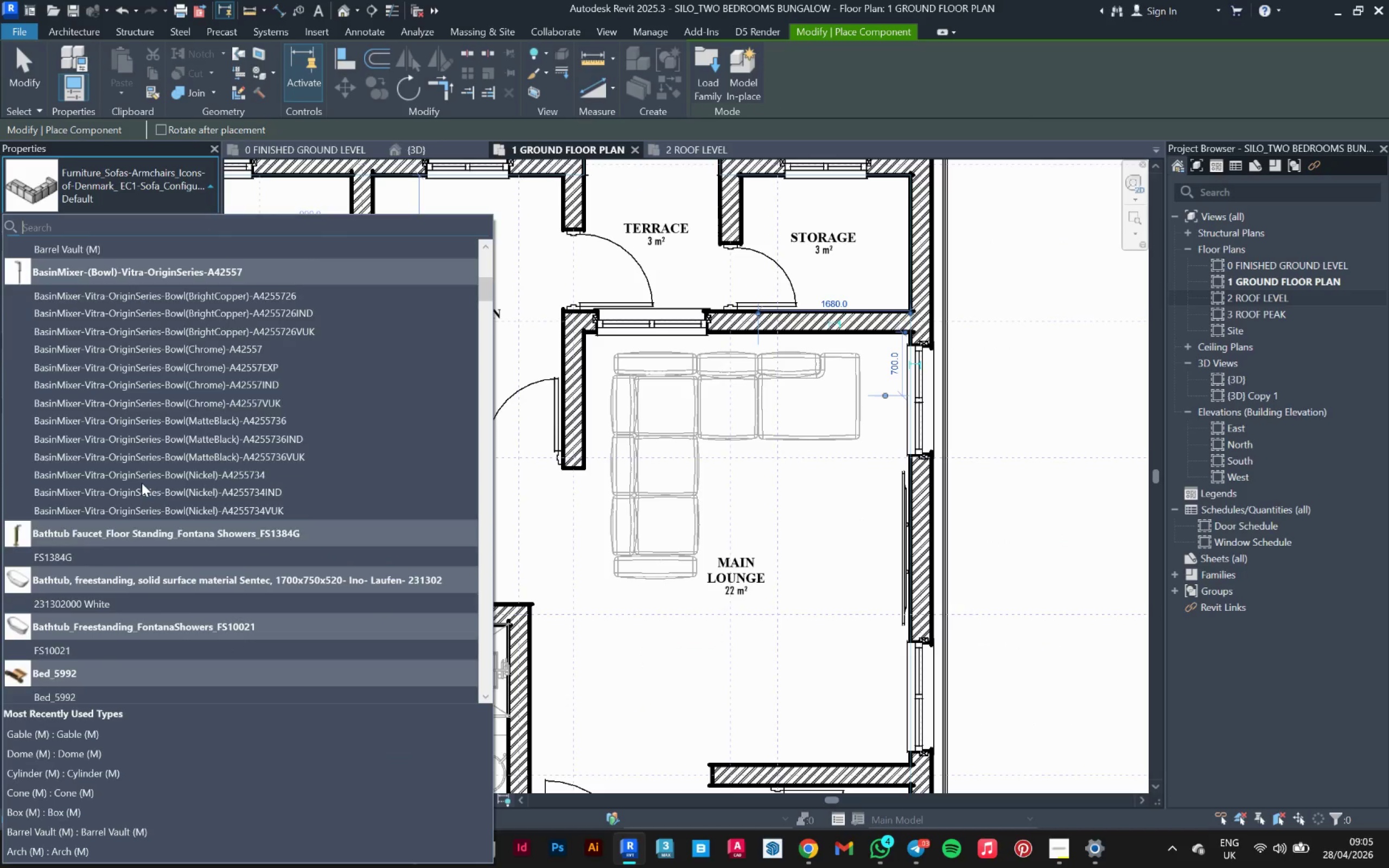 
scroll: coordinate [142, 483], scroll_direction: down, amount: 19.0
 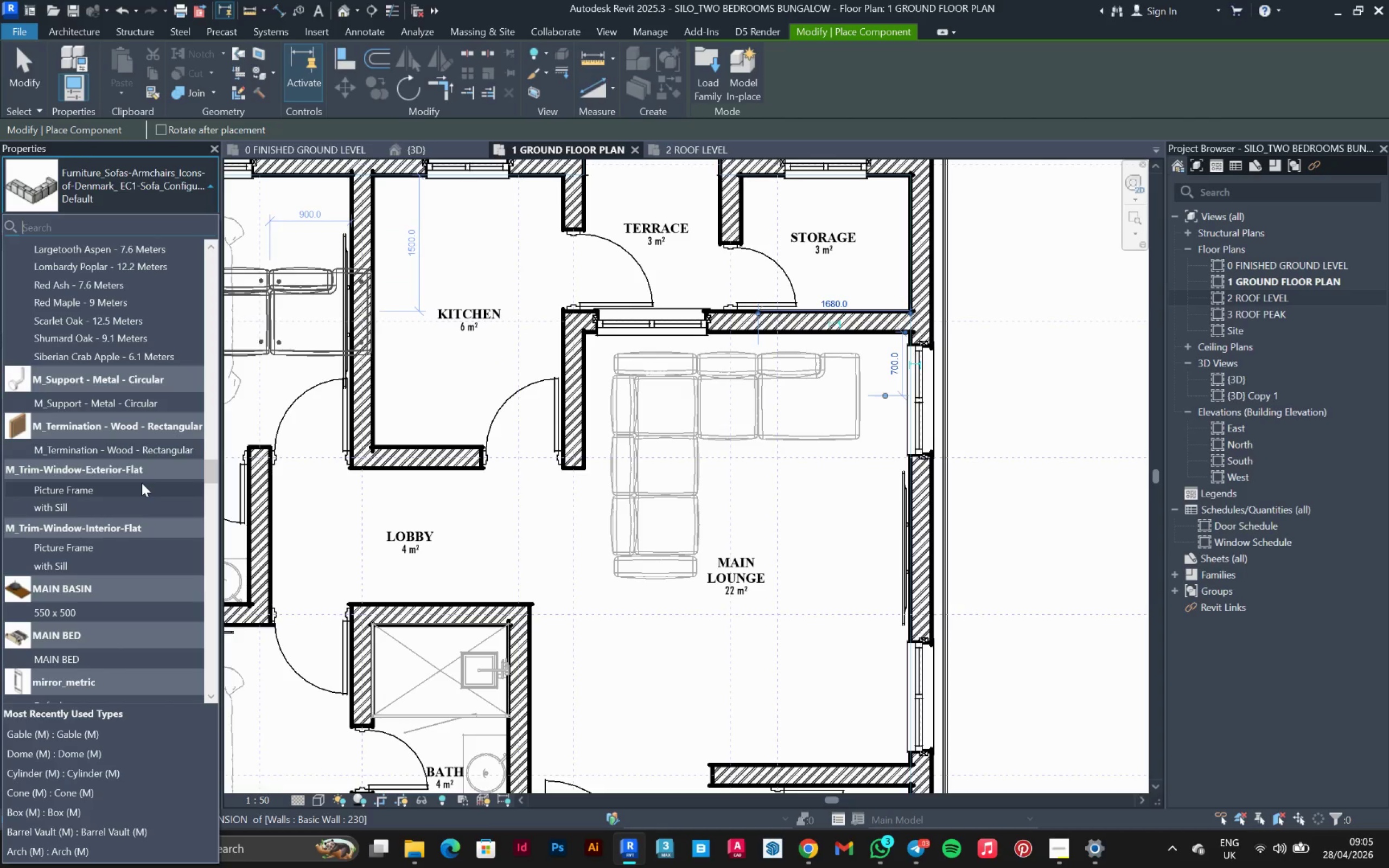 
scroll: coordinate [135, 508], scroll_direction: up, amount: 38.0
 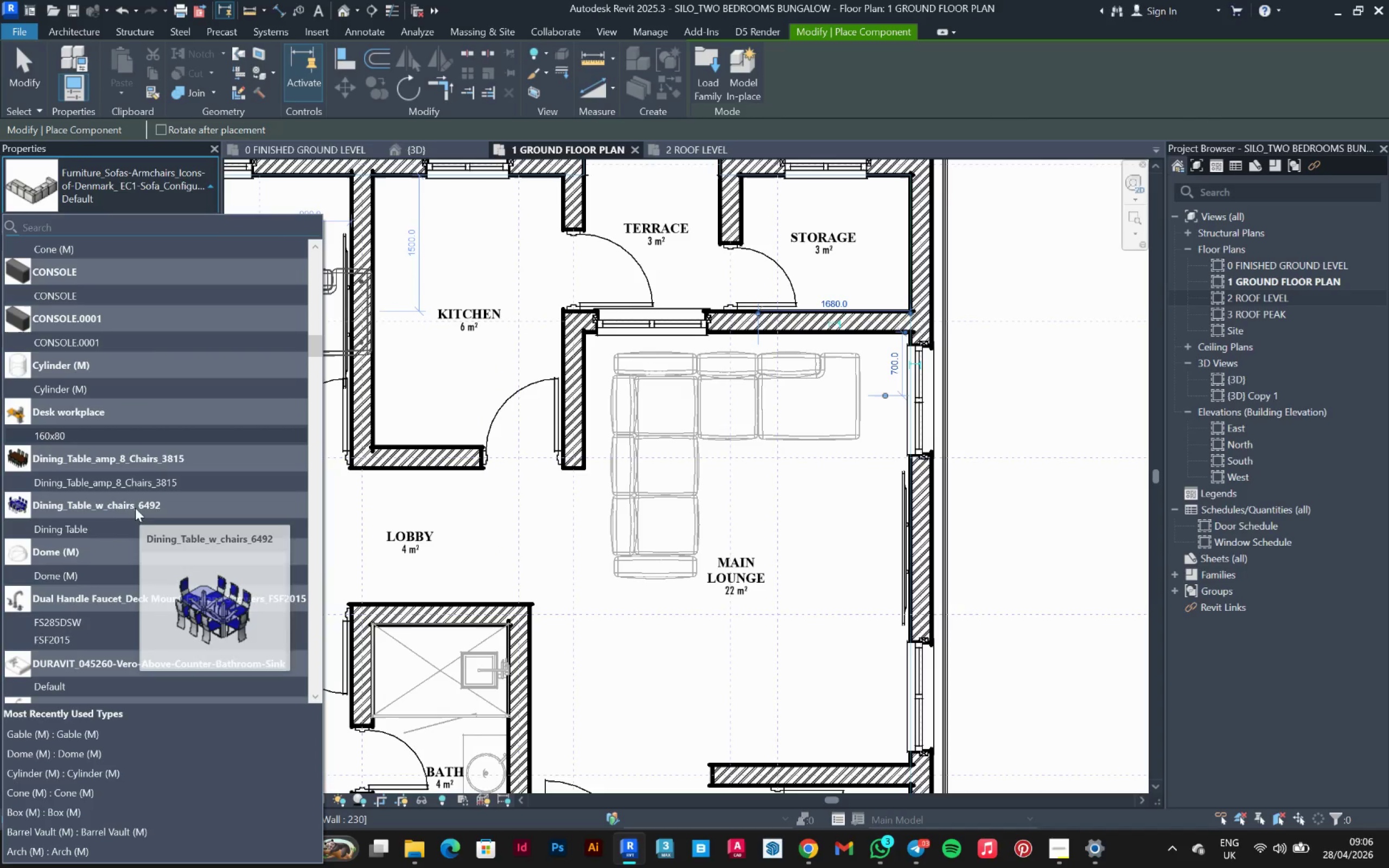 
scroll: coordinate [138, 502], scroll_direction: down, amount: 80.0
 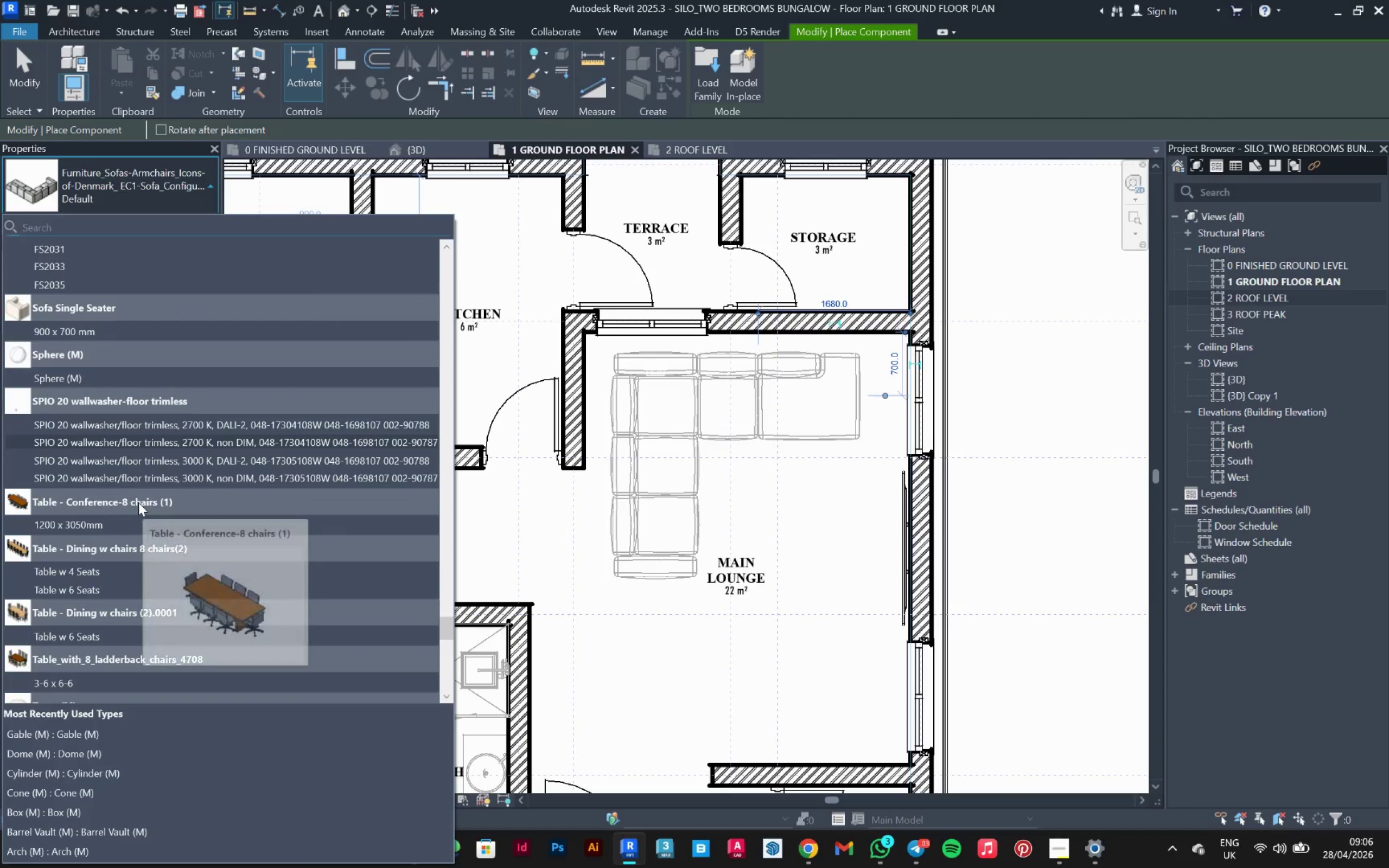 
scroll: coordinate [138, 502], scroll_direction: up, amount: 3.0
 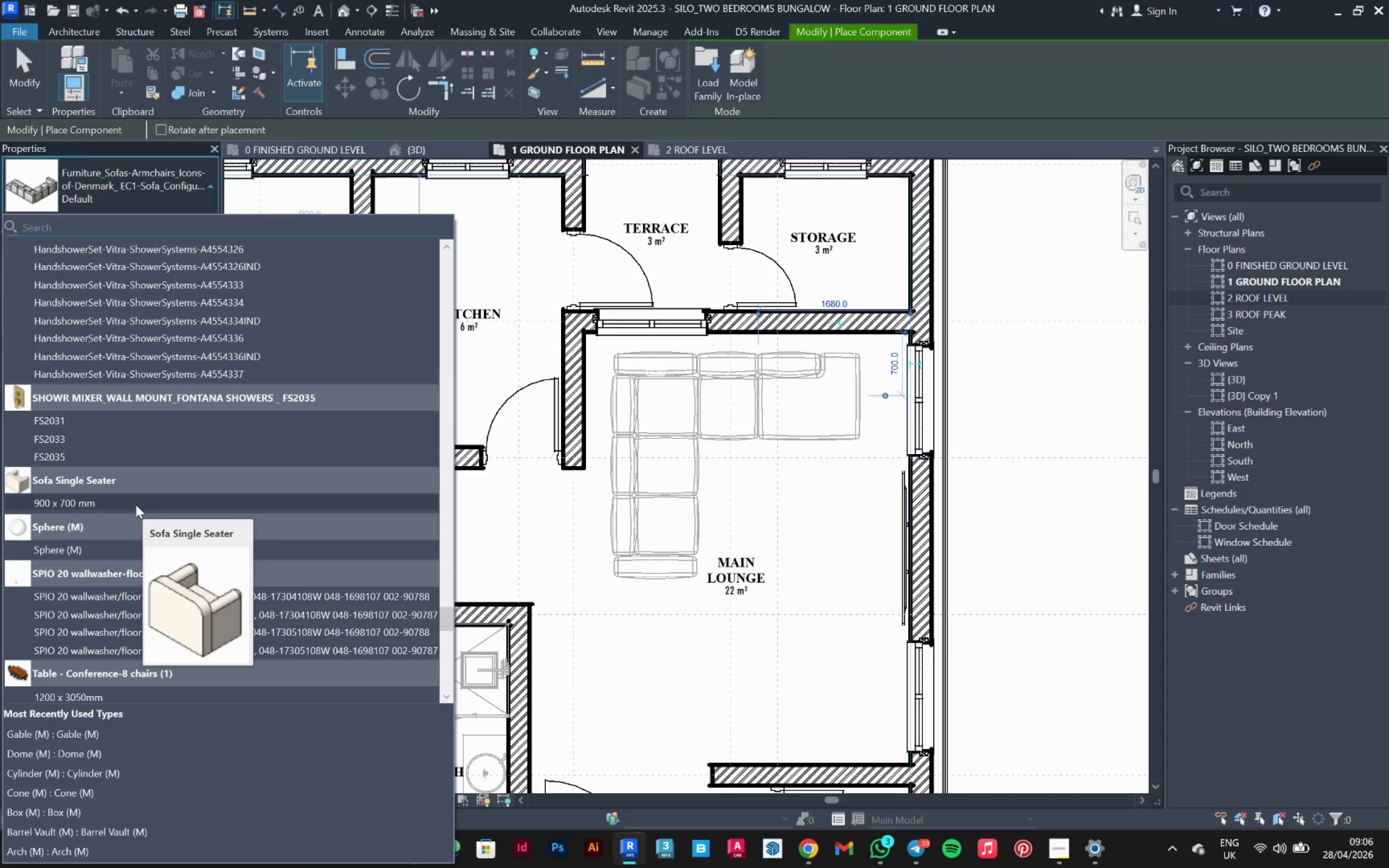 
left_click([129, 504])
 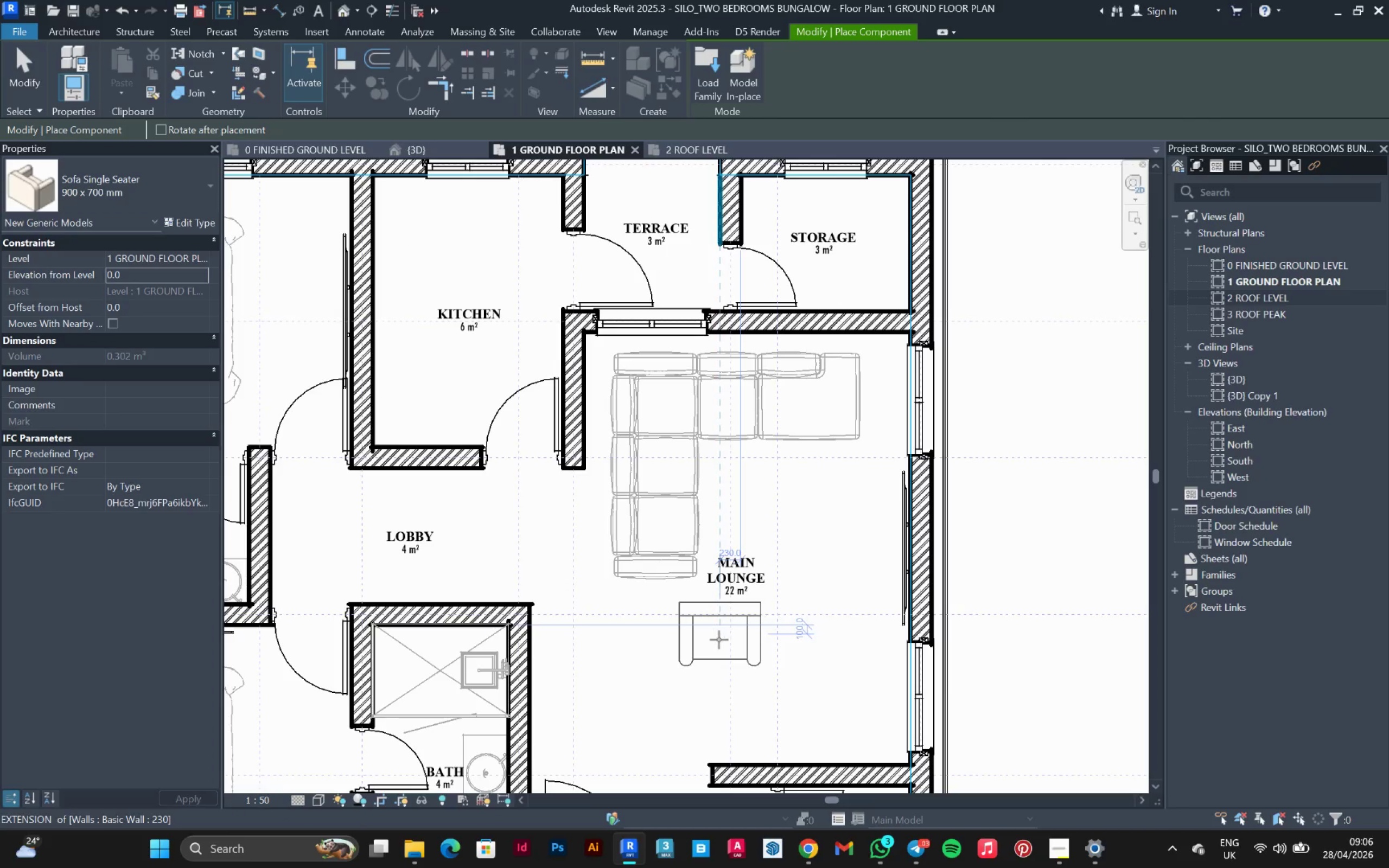 
left_click([753, 655])
 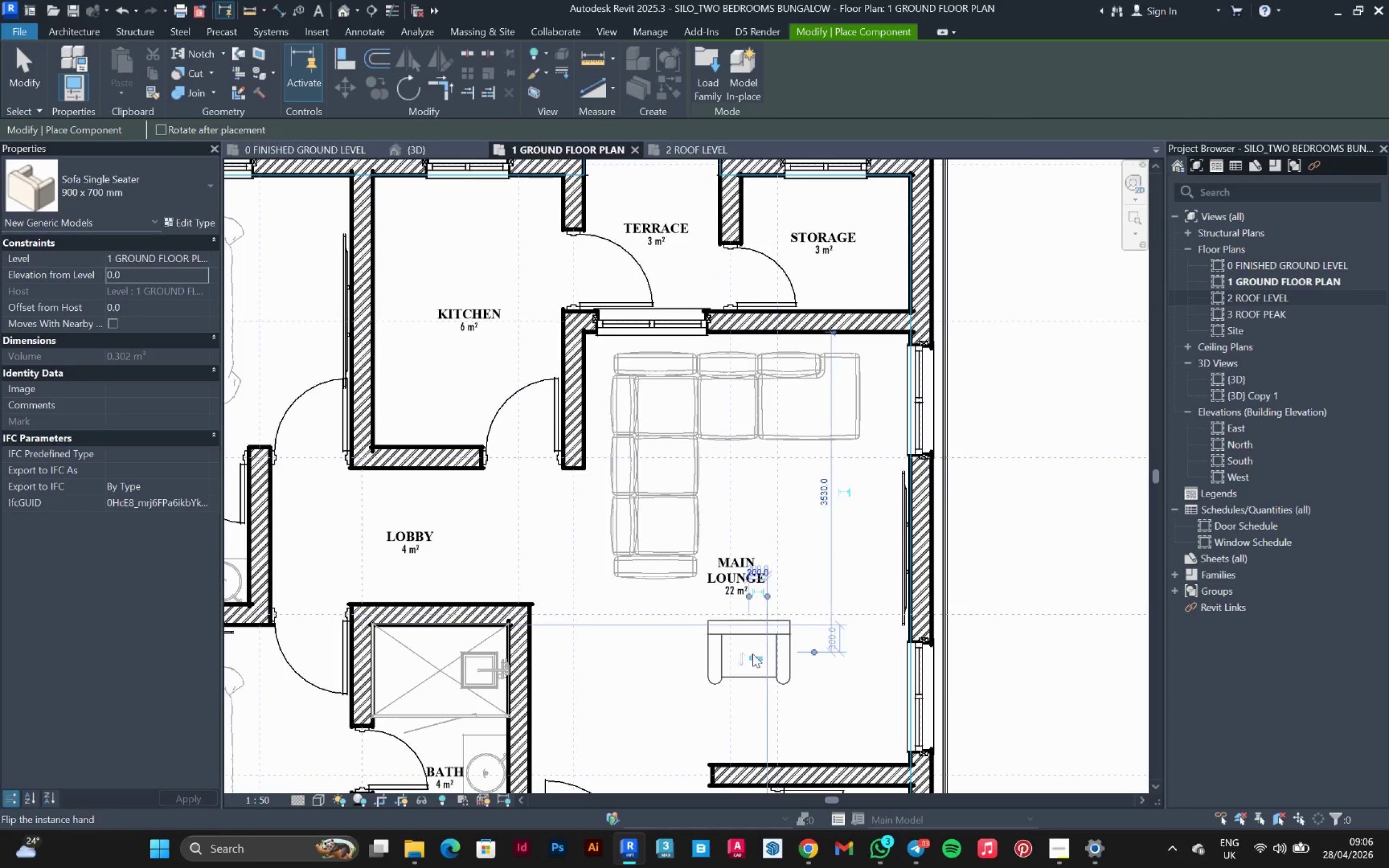 
scroll: coordinate [748, 654], scroll_direction: up, amount: 4.0
 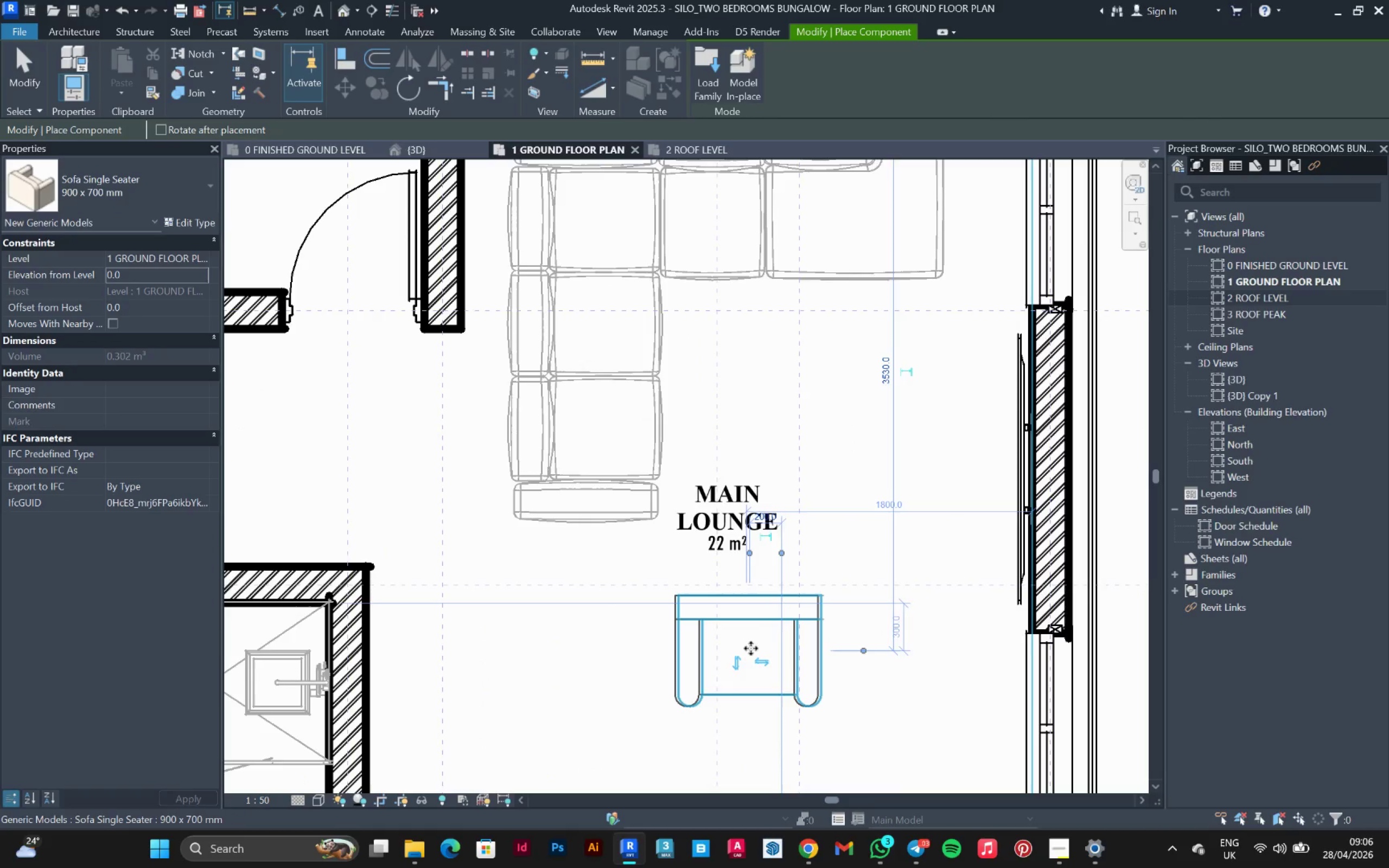 
key(Escape)
 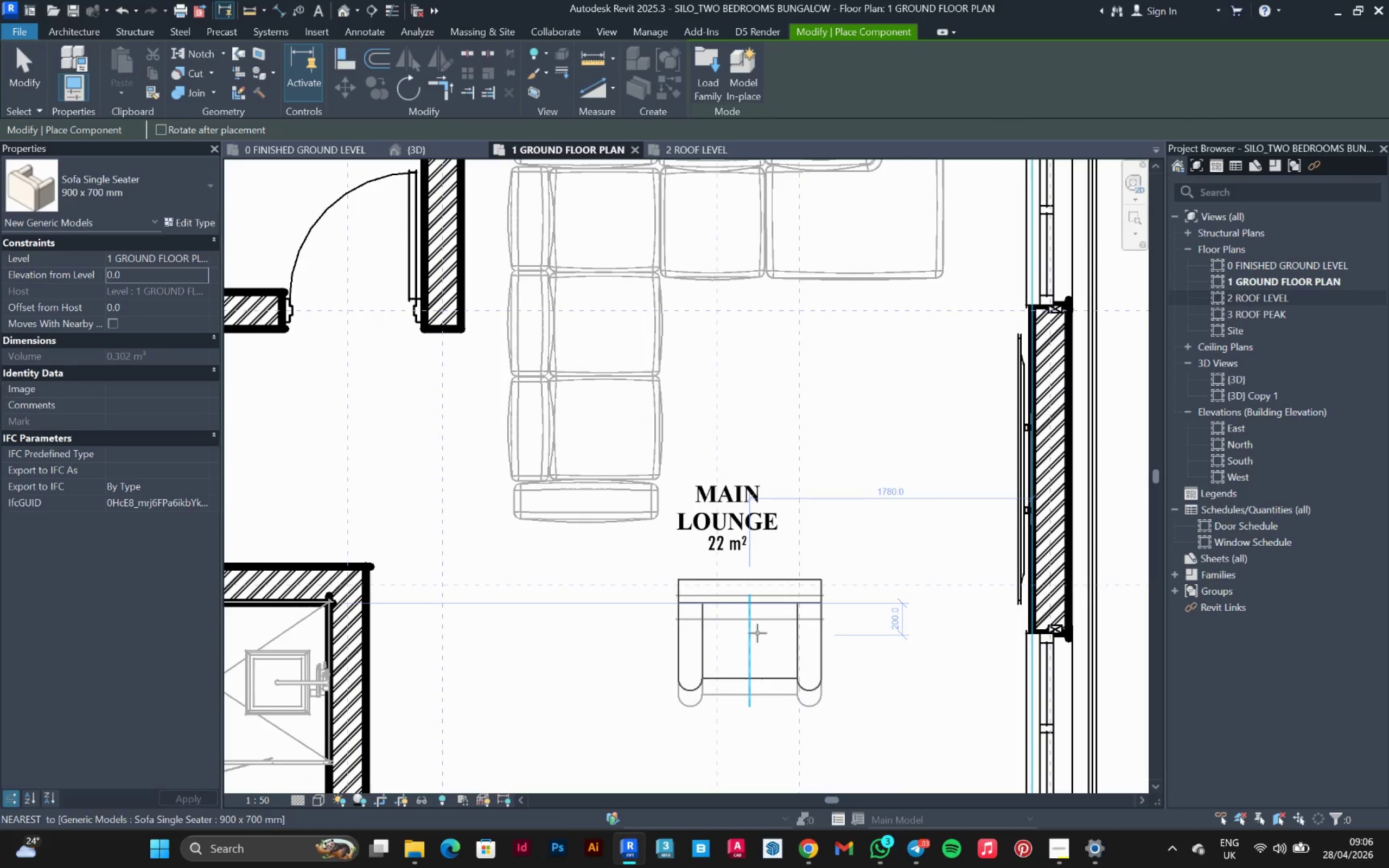 
key(Escape)
 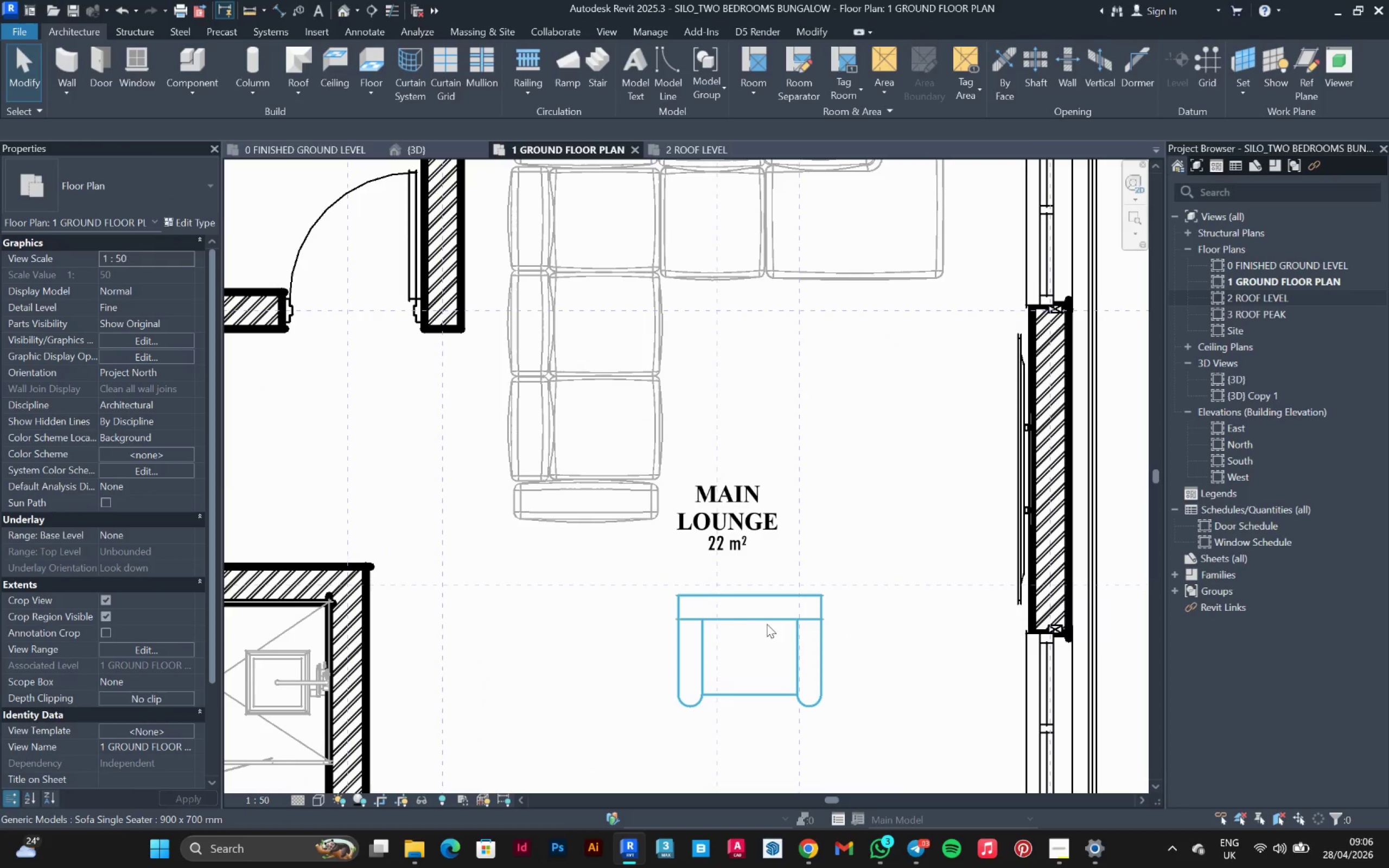 
left_click([770, 619])
 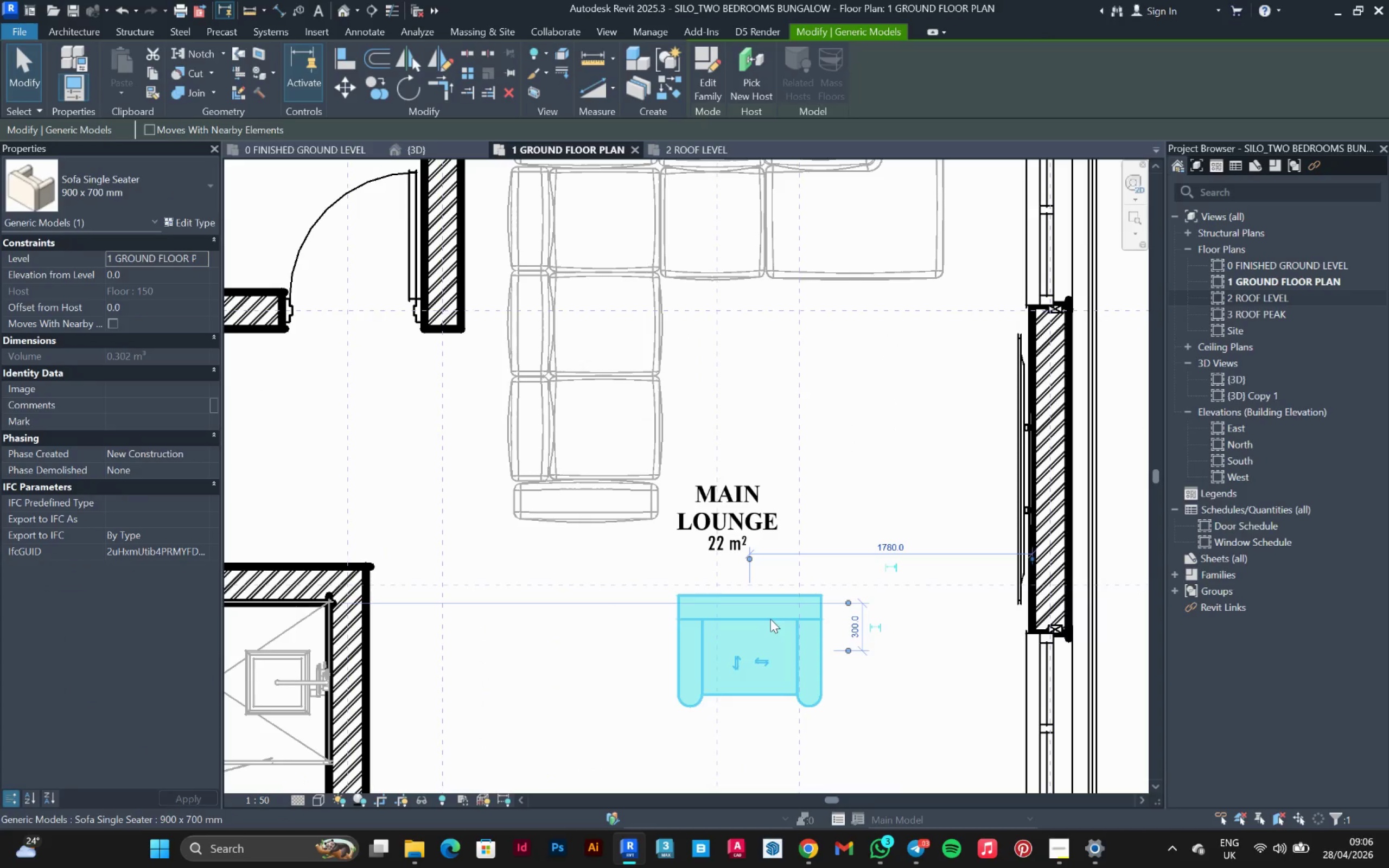 
key(Space)
 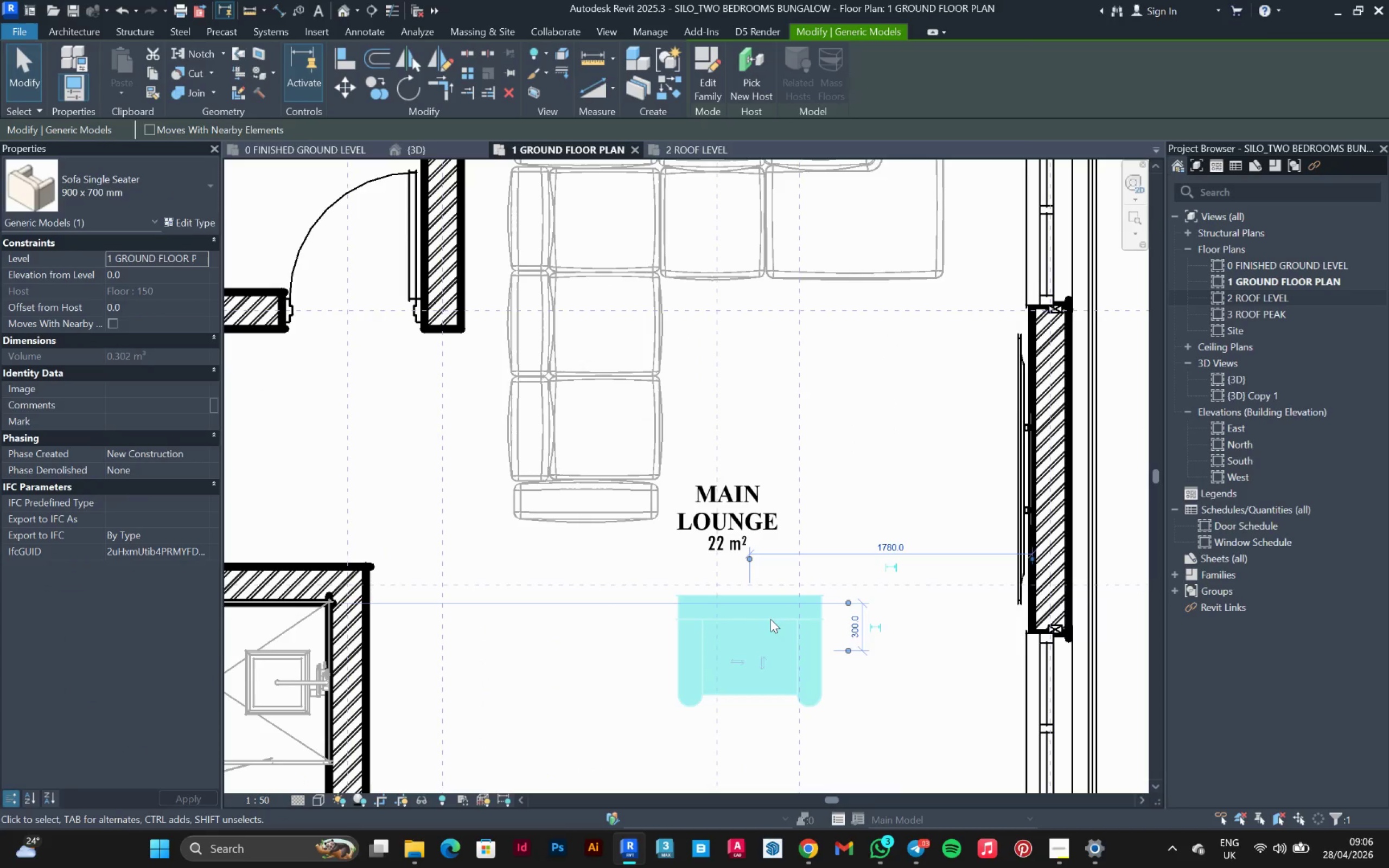 
key(Space)
 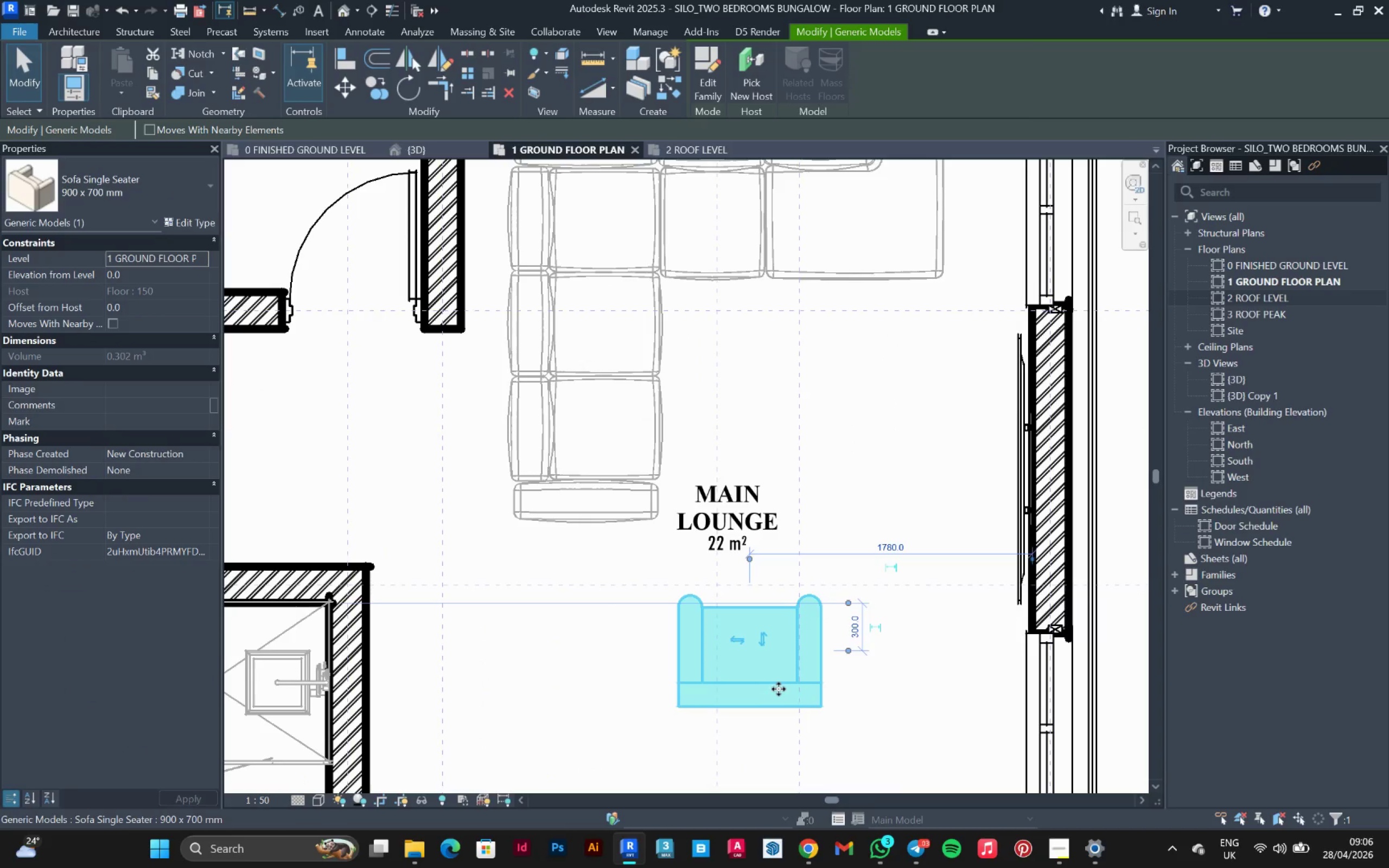 
left_click_drag(start_coordinate=[779, 689], to_coordinate=[759, 689])
 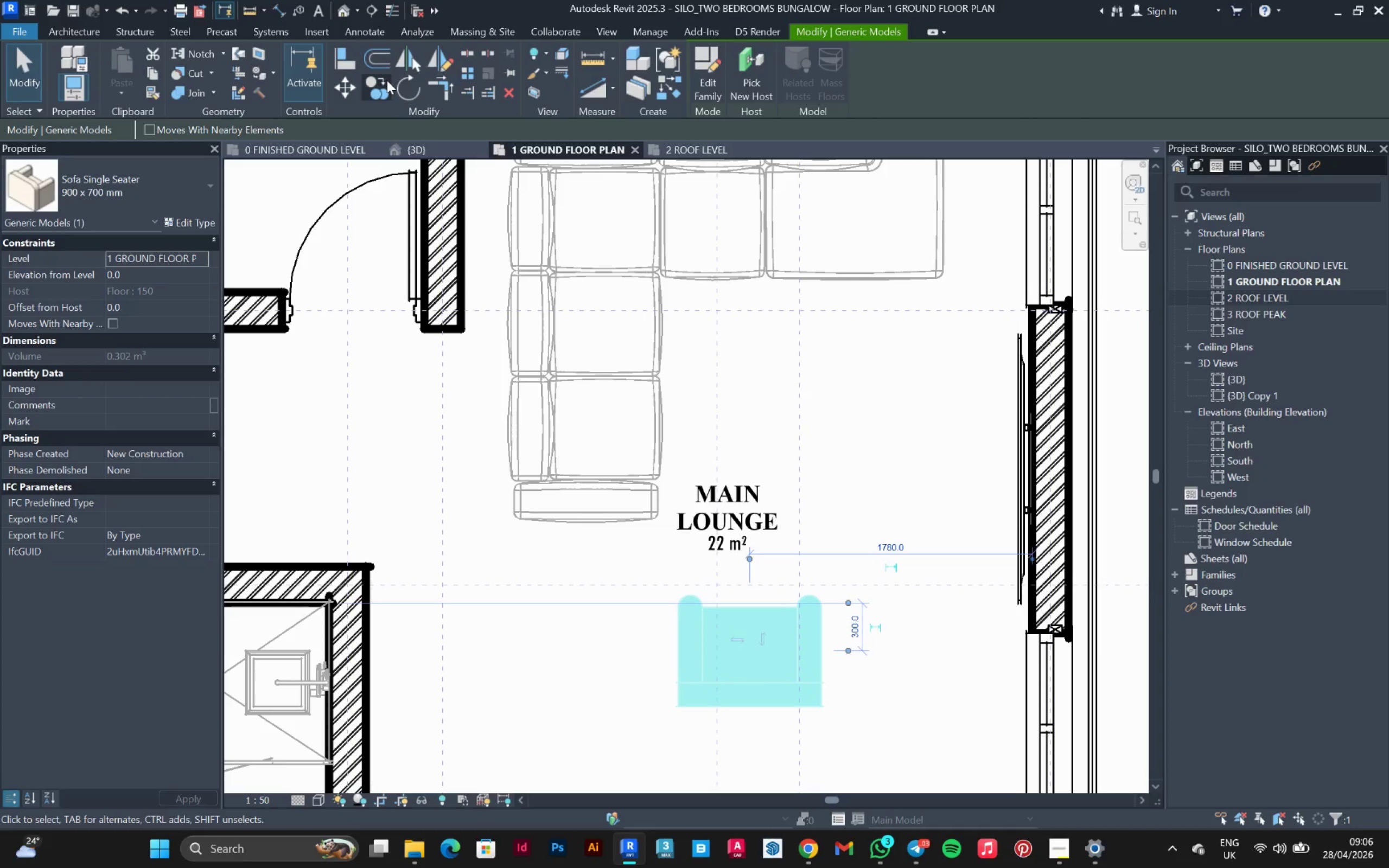 
left_click([385, 82])
 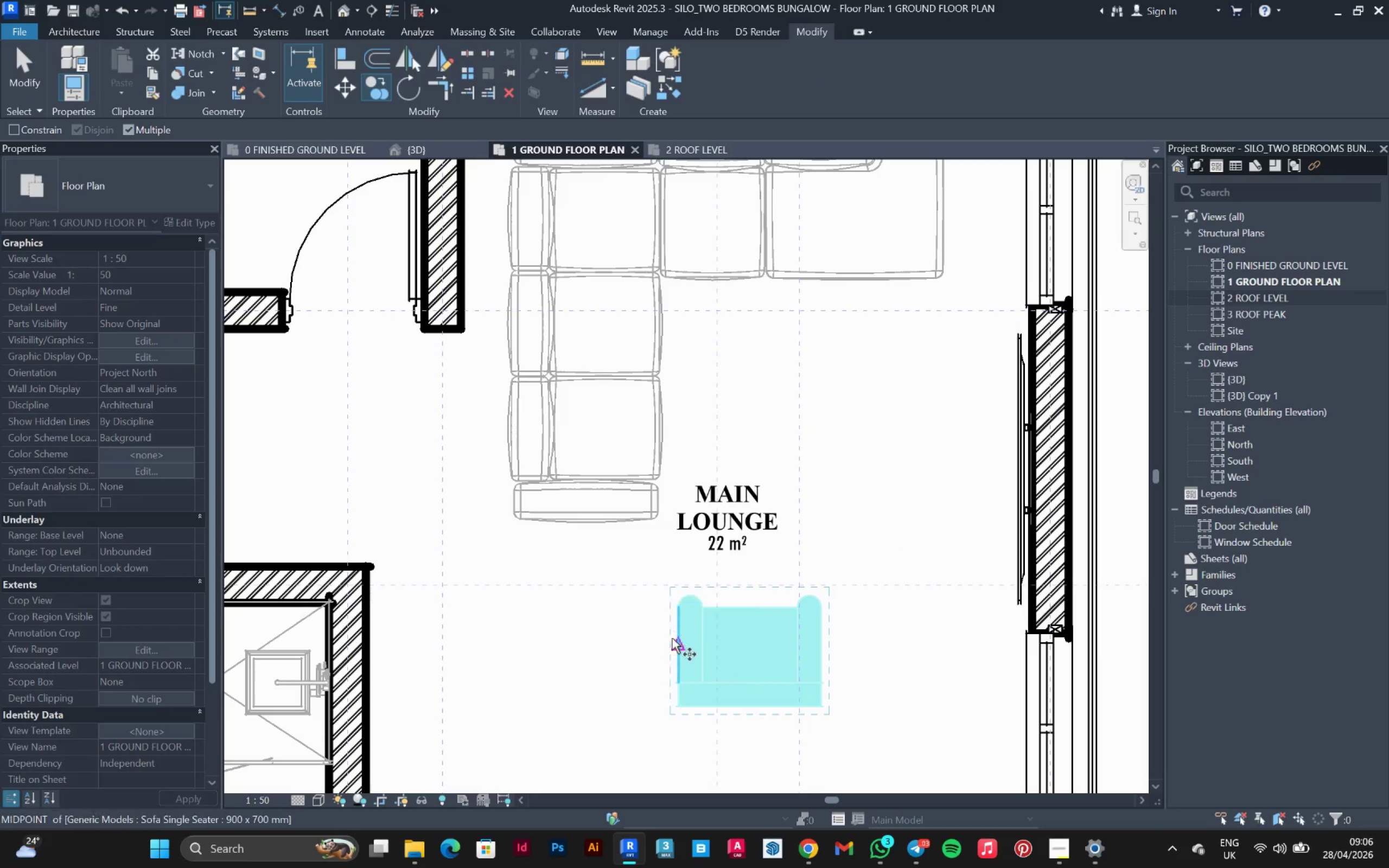 
left_click([673, 642])
 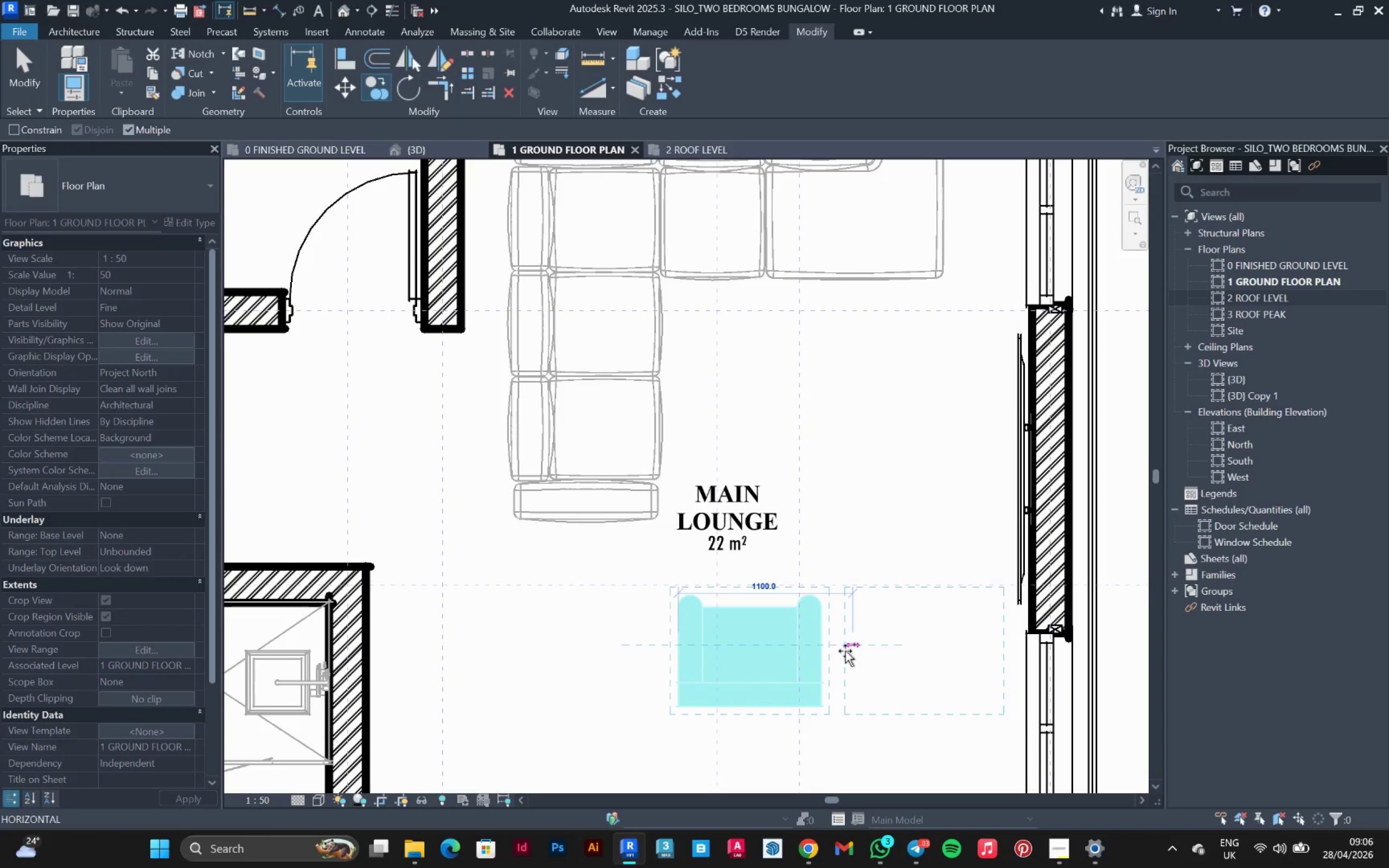 
left_click([843, 651])
 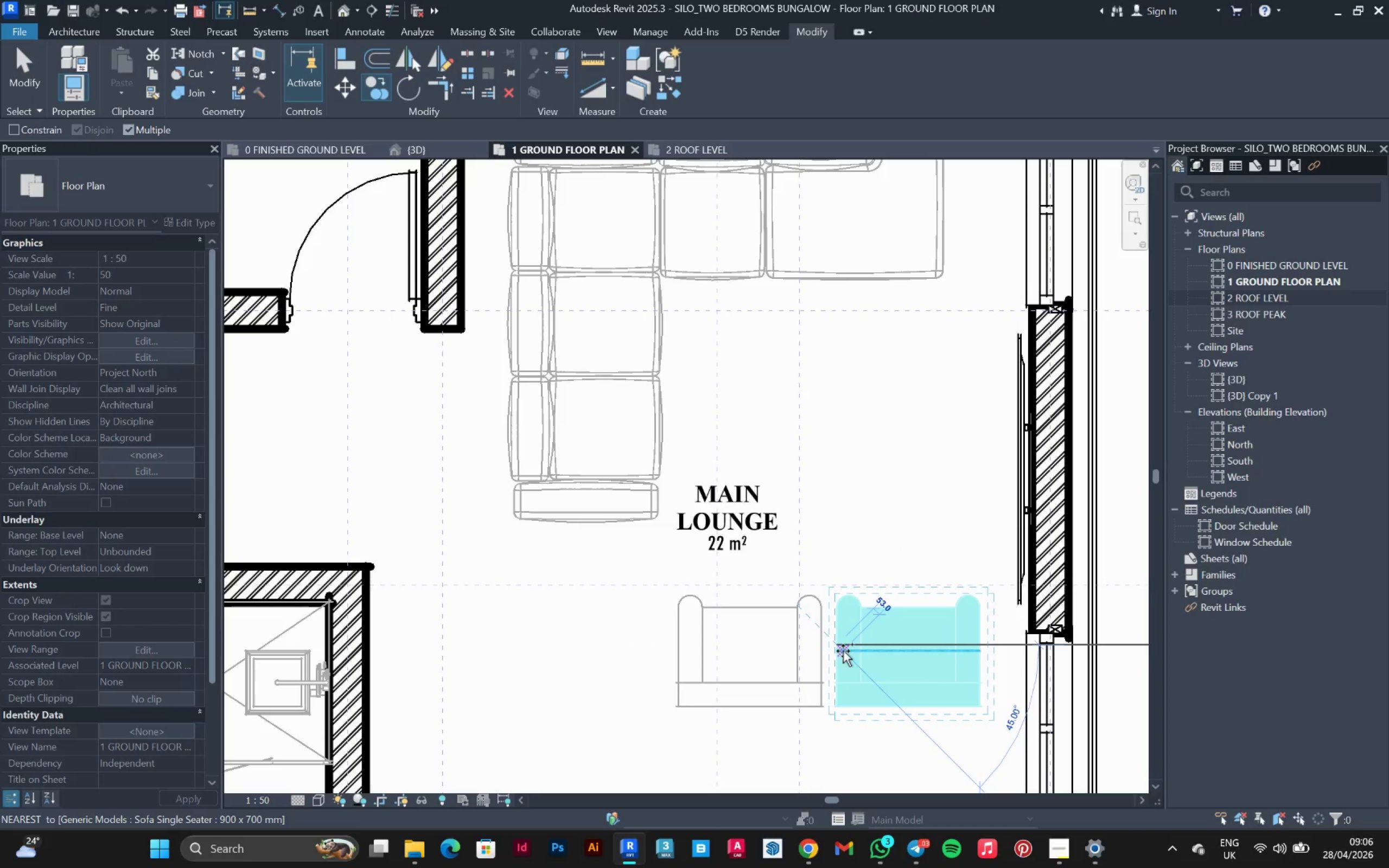 
key(Escape)
 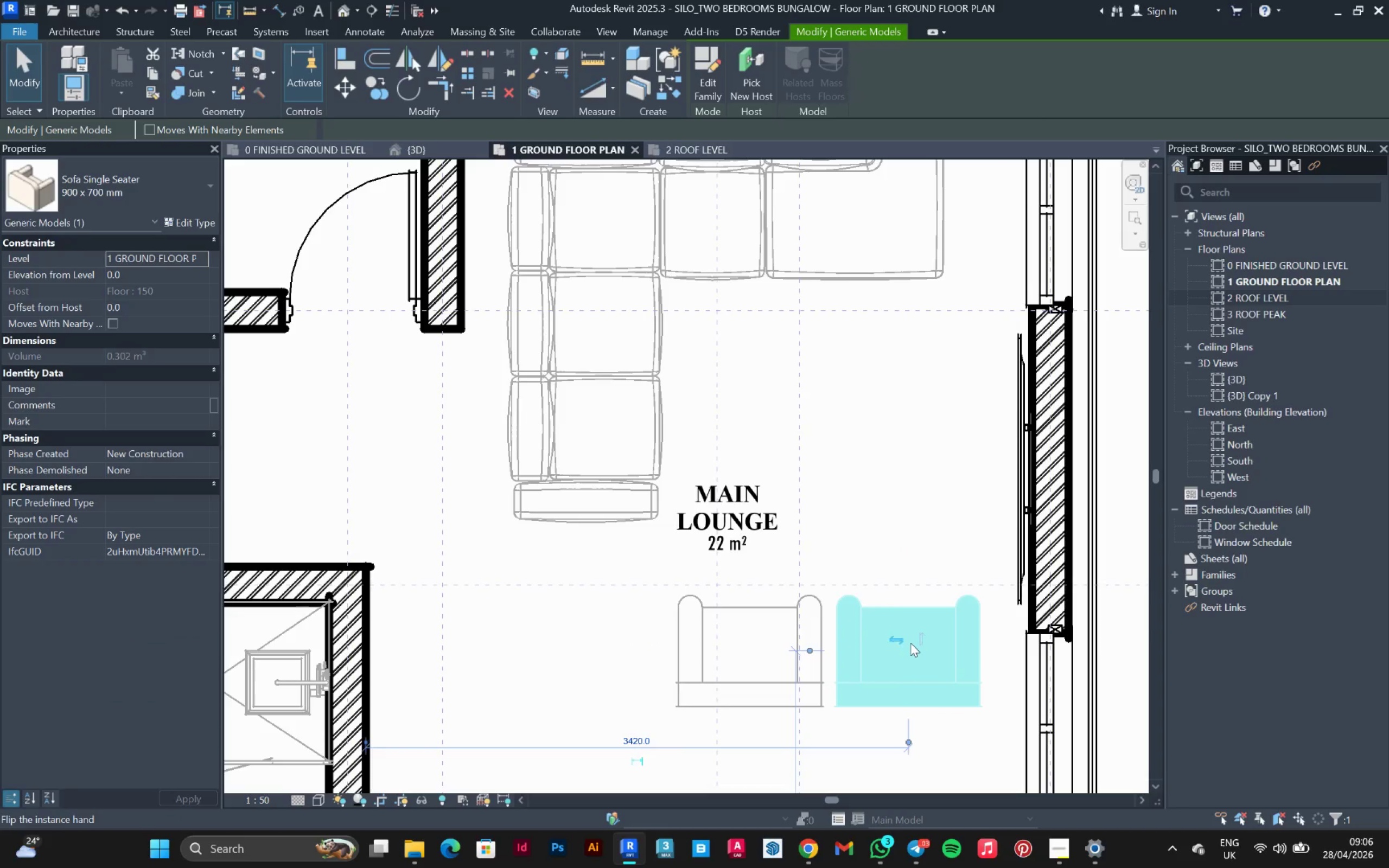 
hold_key(key=ControlLeft, duration=0.5)
 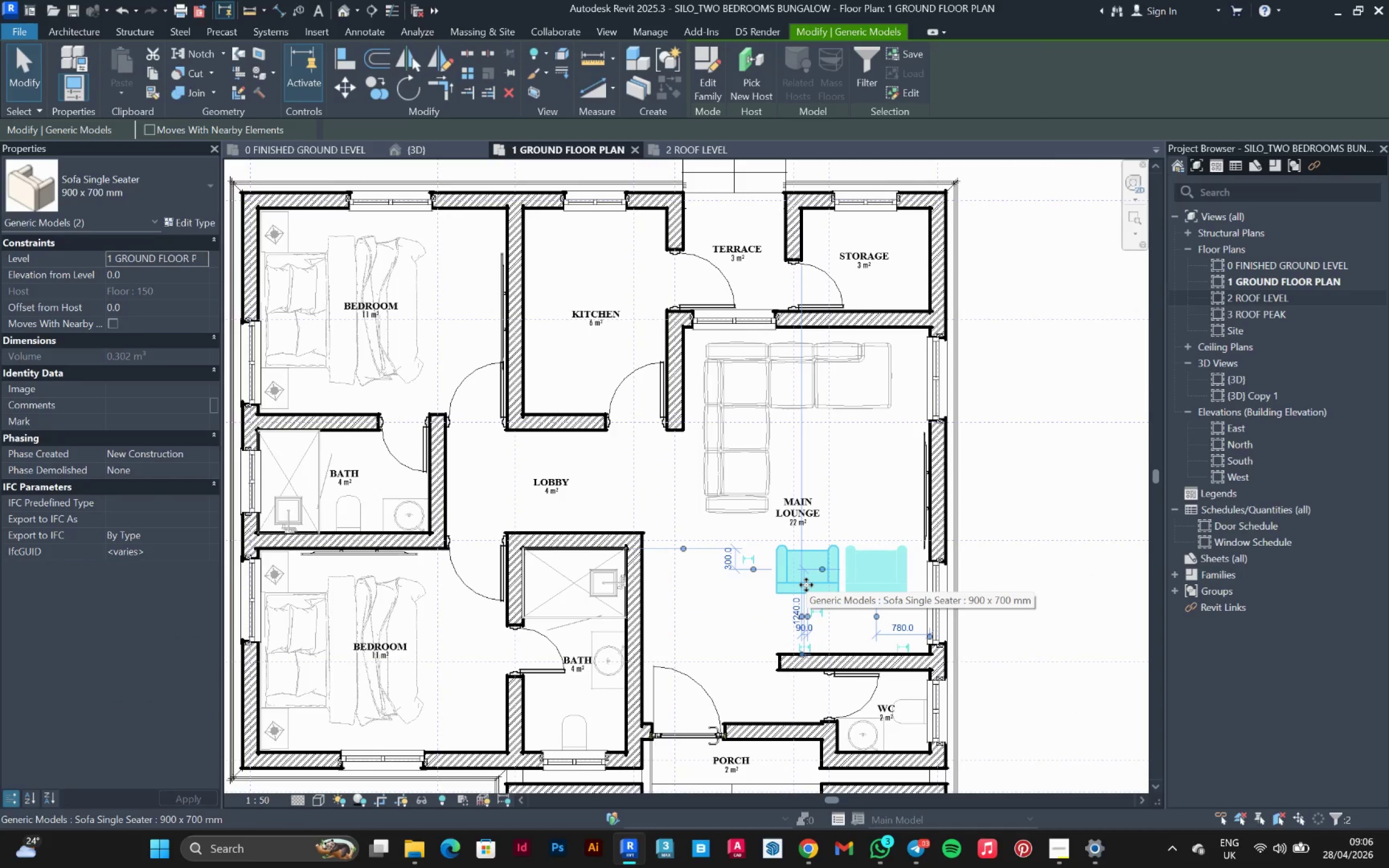 
scroll: coordinate [852, 508], scroll_direction: down, amount: 6.0
 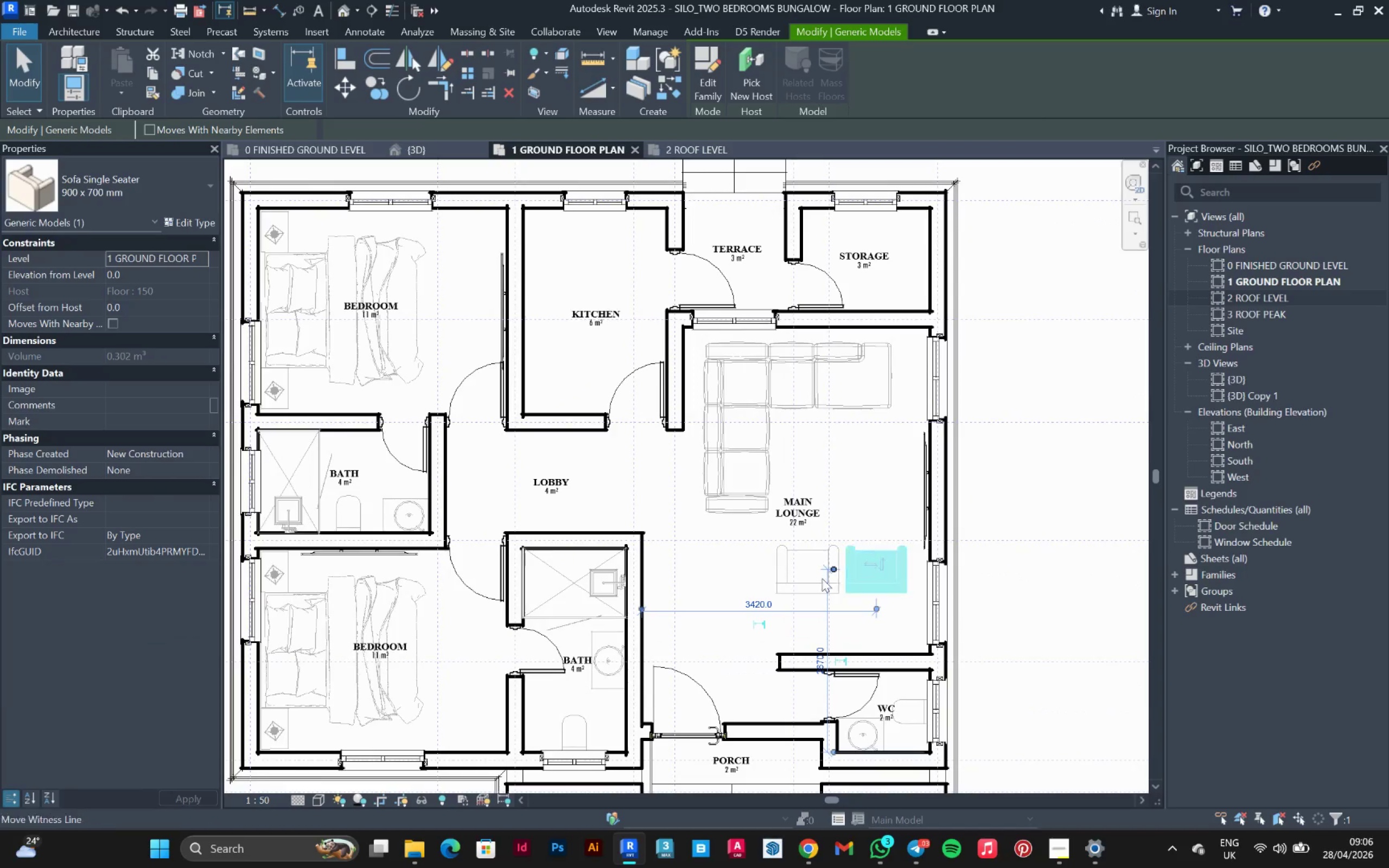 
left_click([810, 585])
 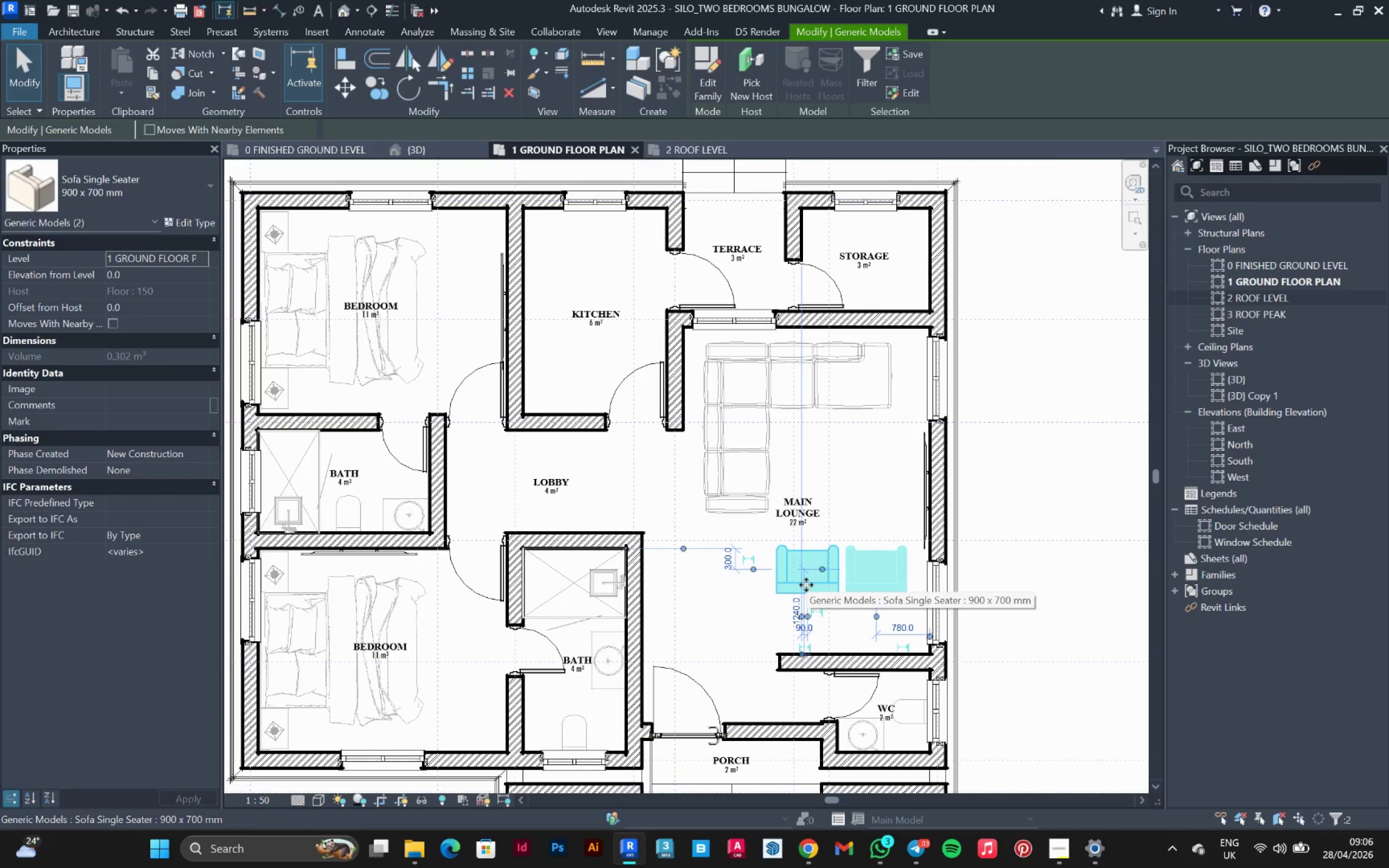 
key(ArrowDown)
 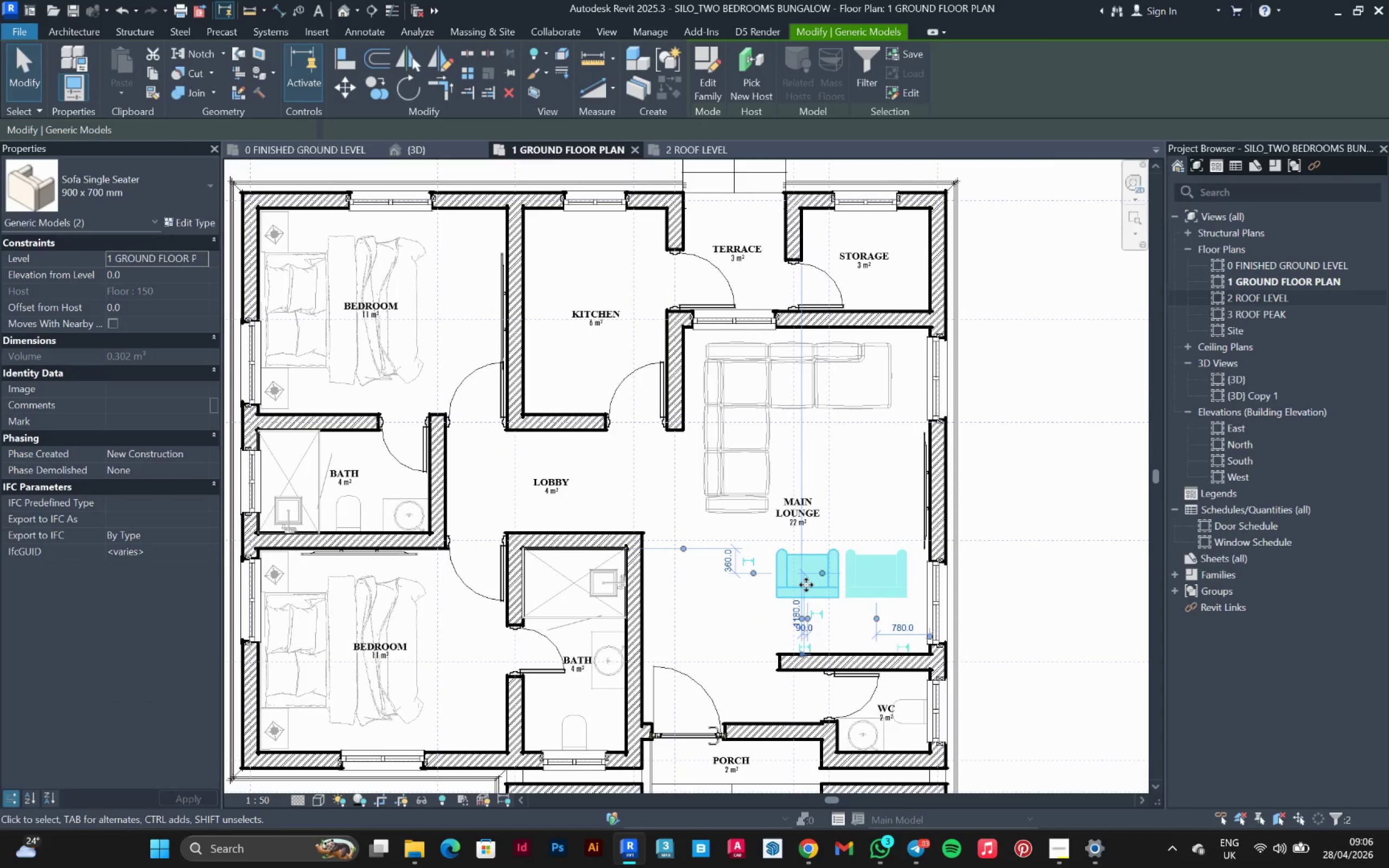 
key(ArrowDown)
 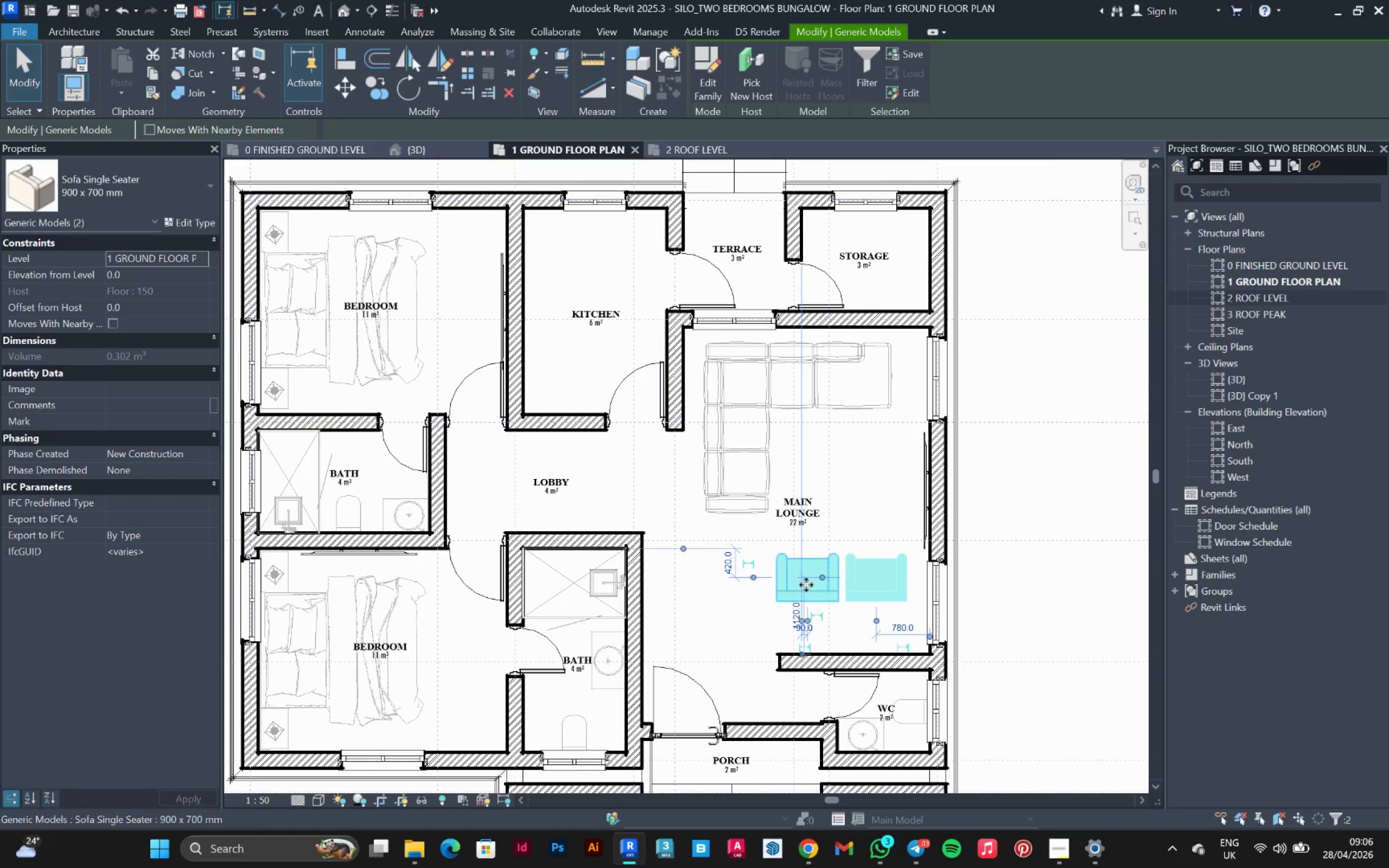 
key(ArrowDown)
 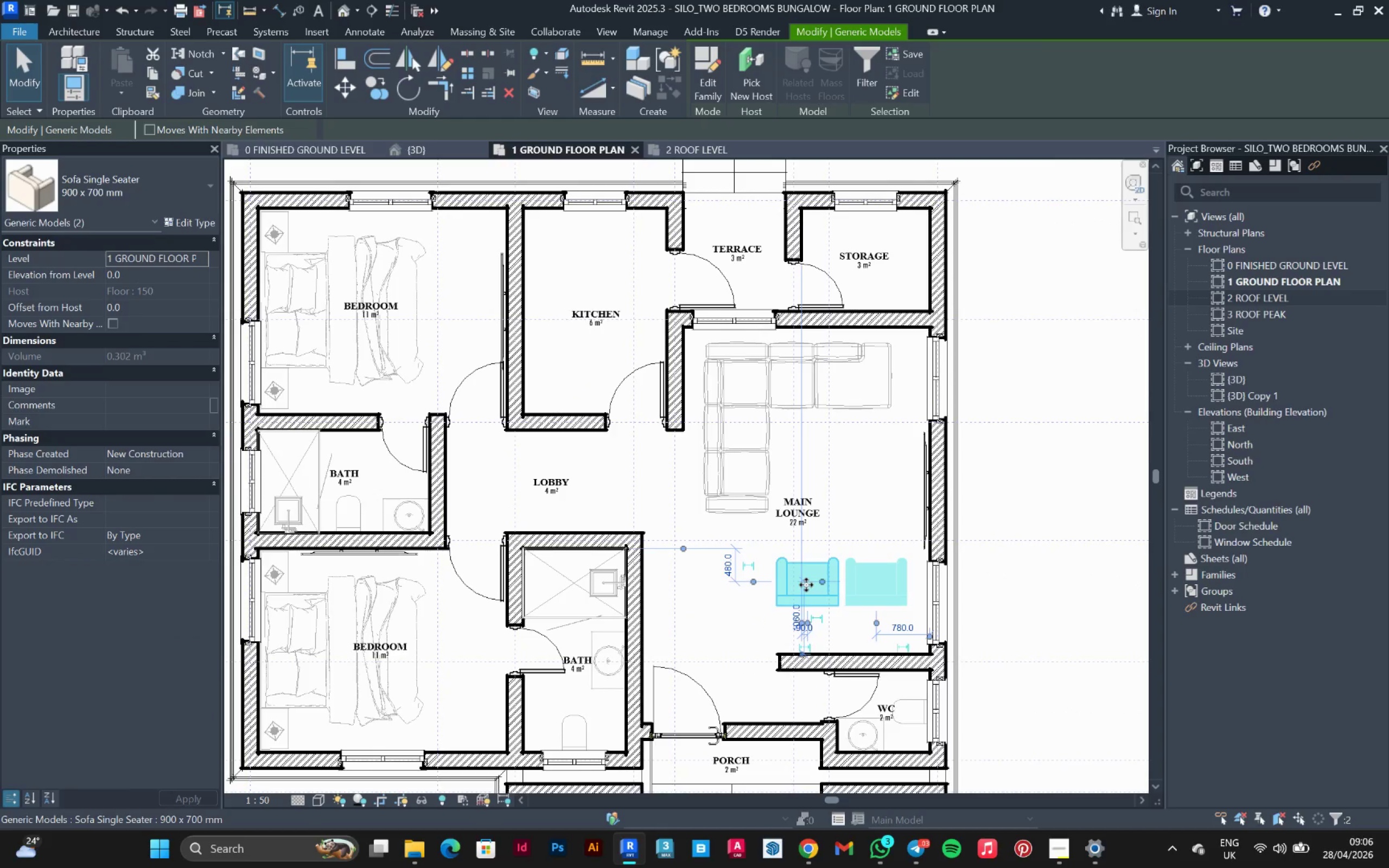 
key(ArrowLeft)
 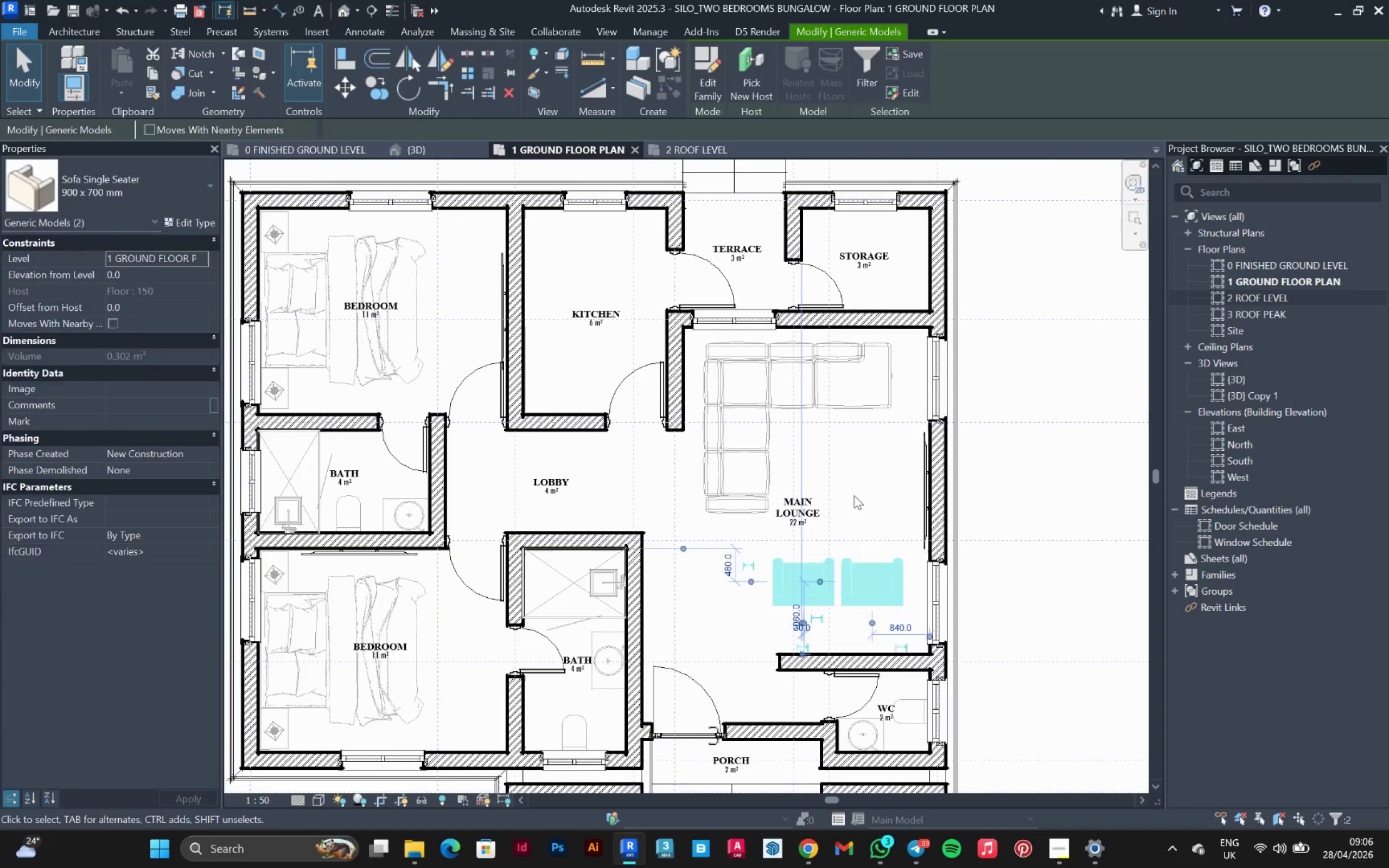 
left_click([800, 520])
 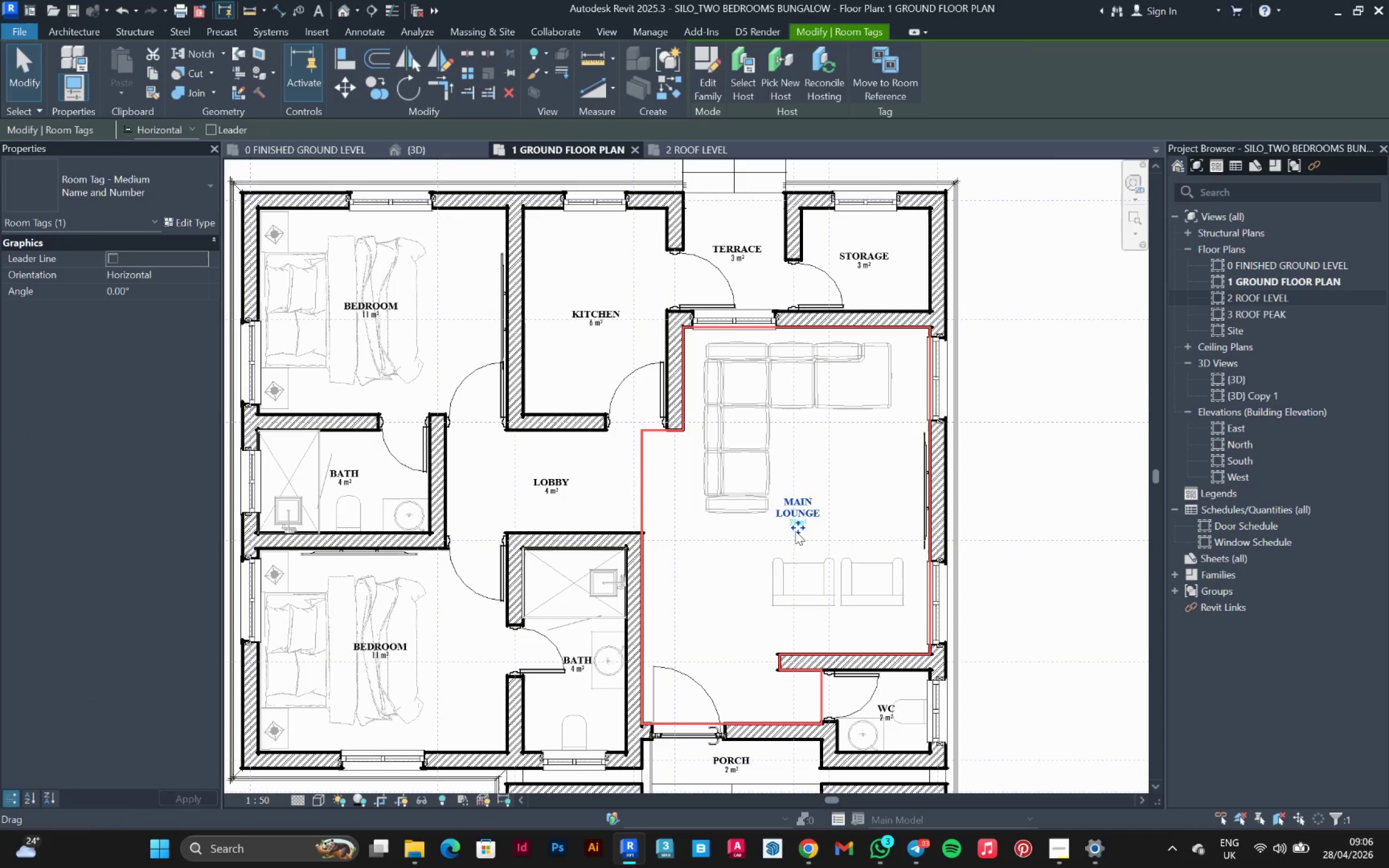 
left_click_drag(start_coordinate=[795, 531], to_coordinate=[818, 499])
 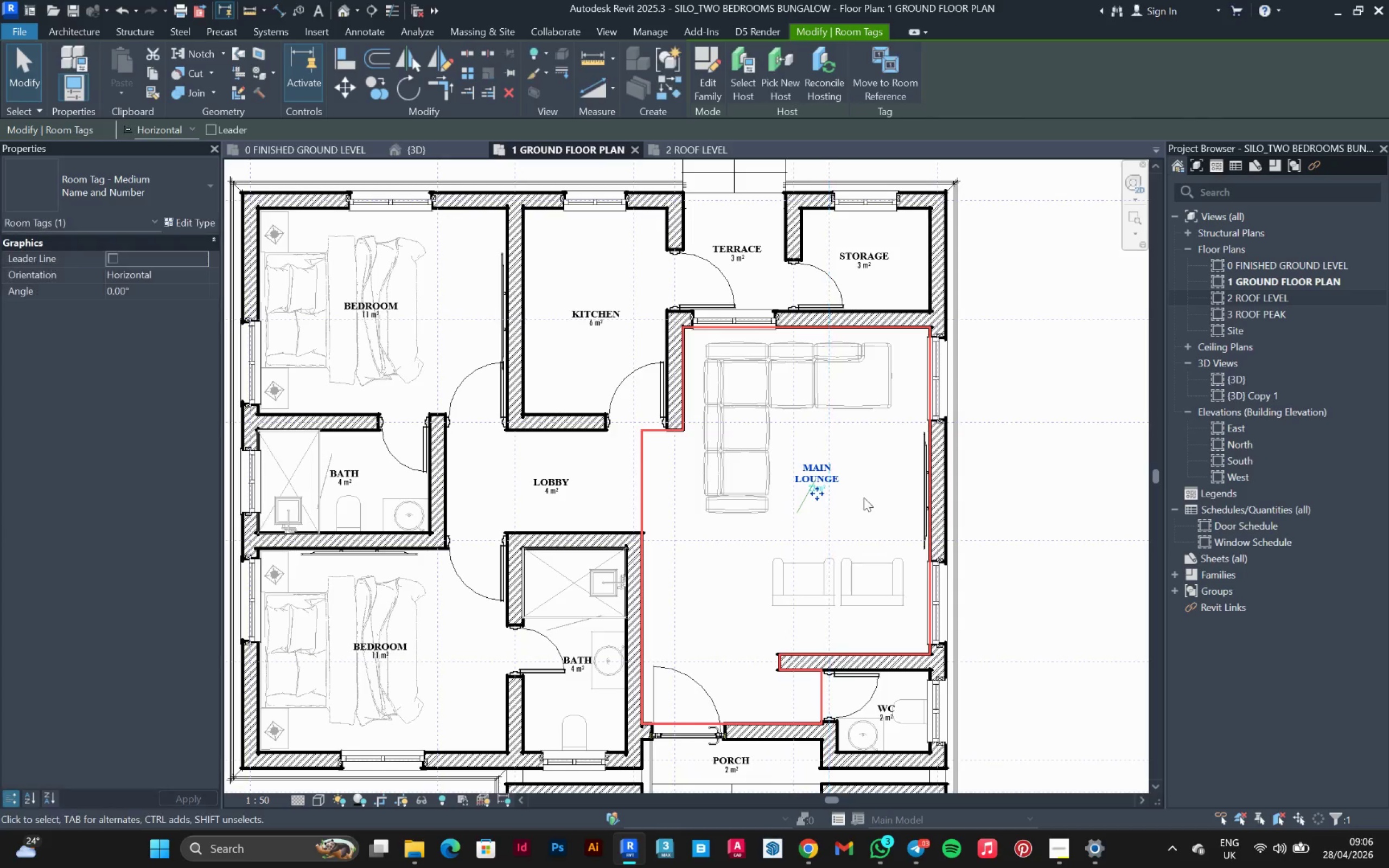 
left_click([866, 496])
 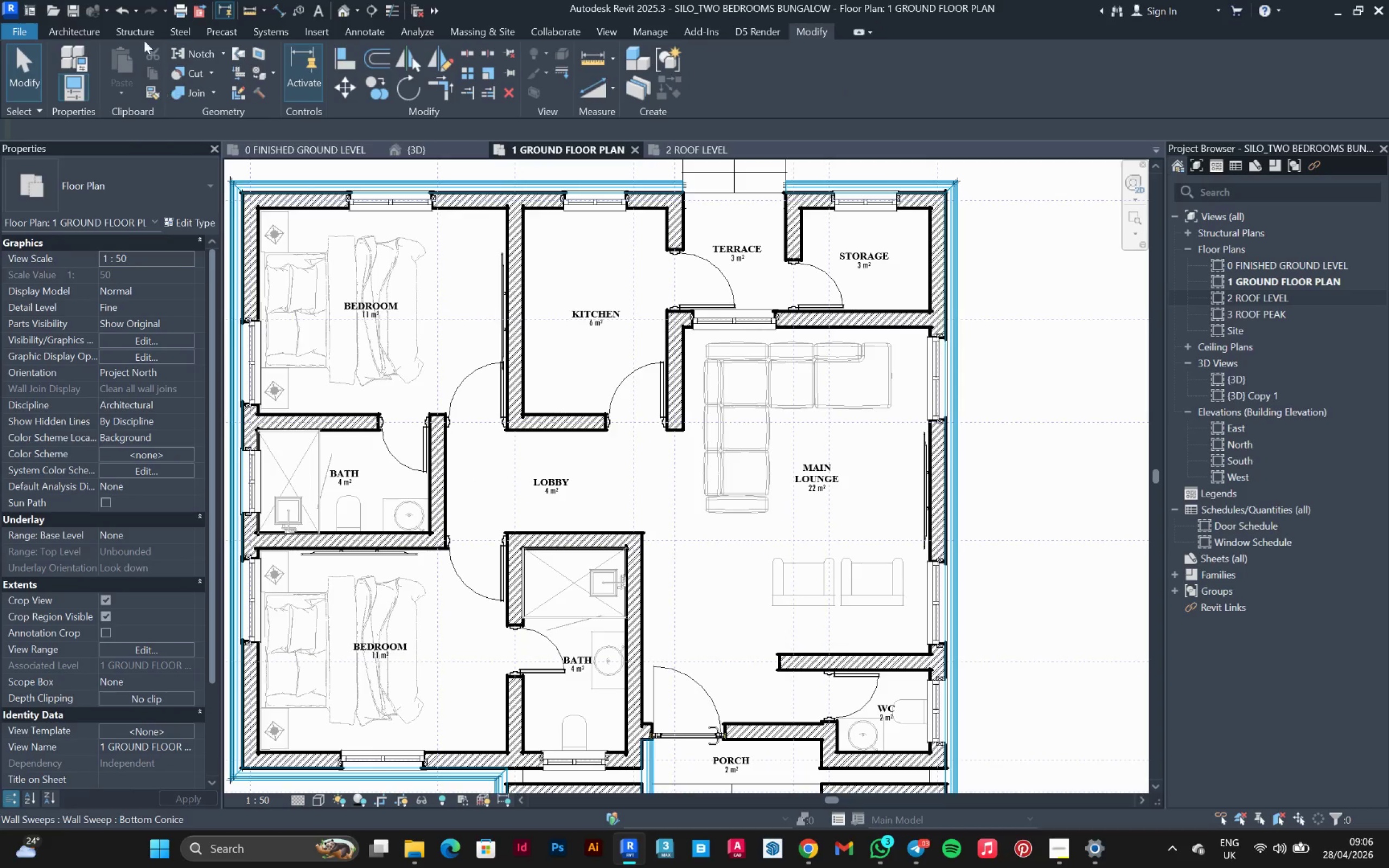 
left_click([85, 27])
 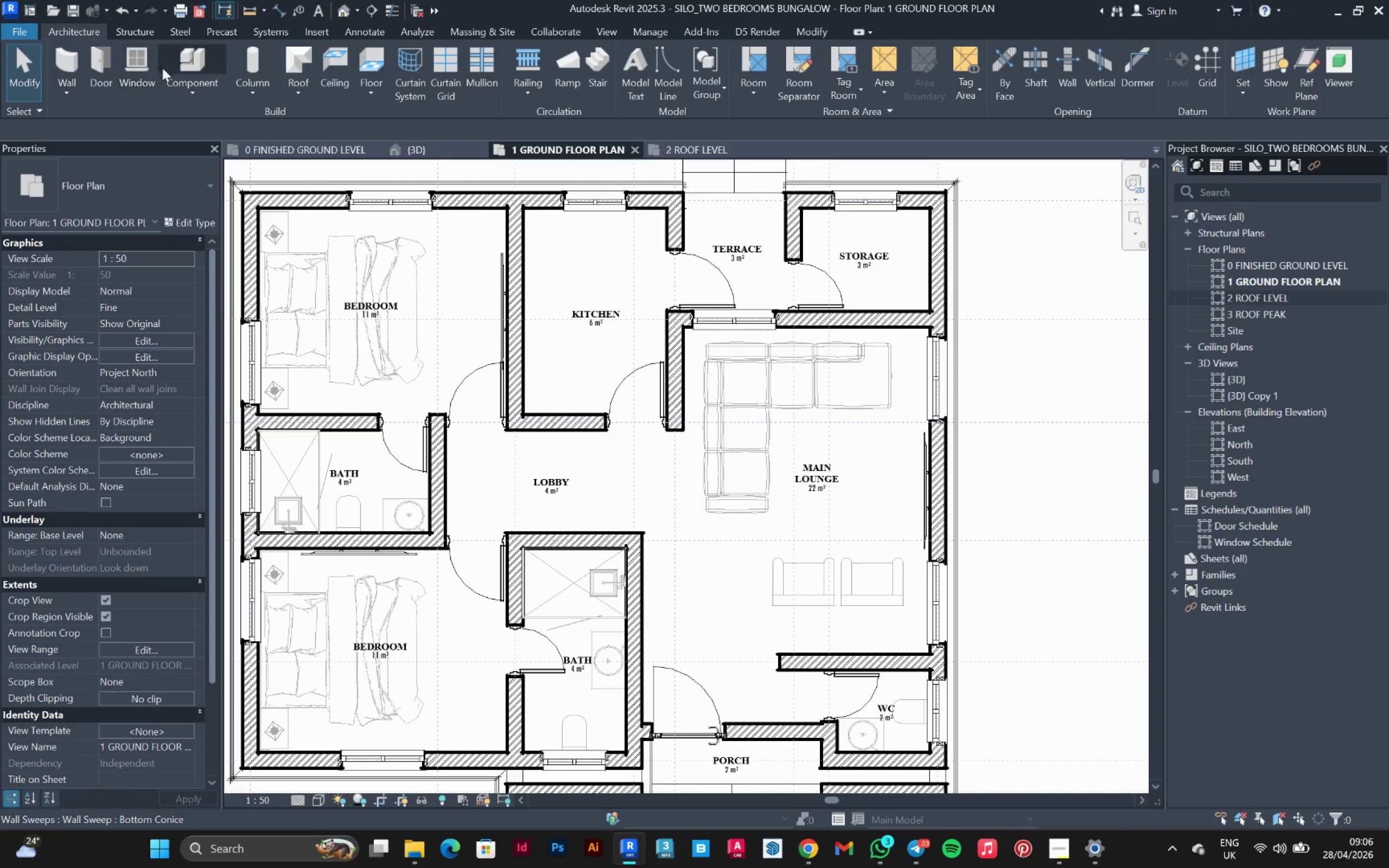 
left_click([175, 68])
 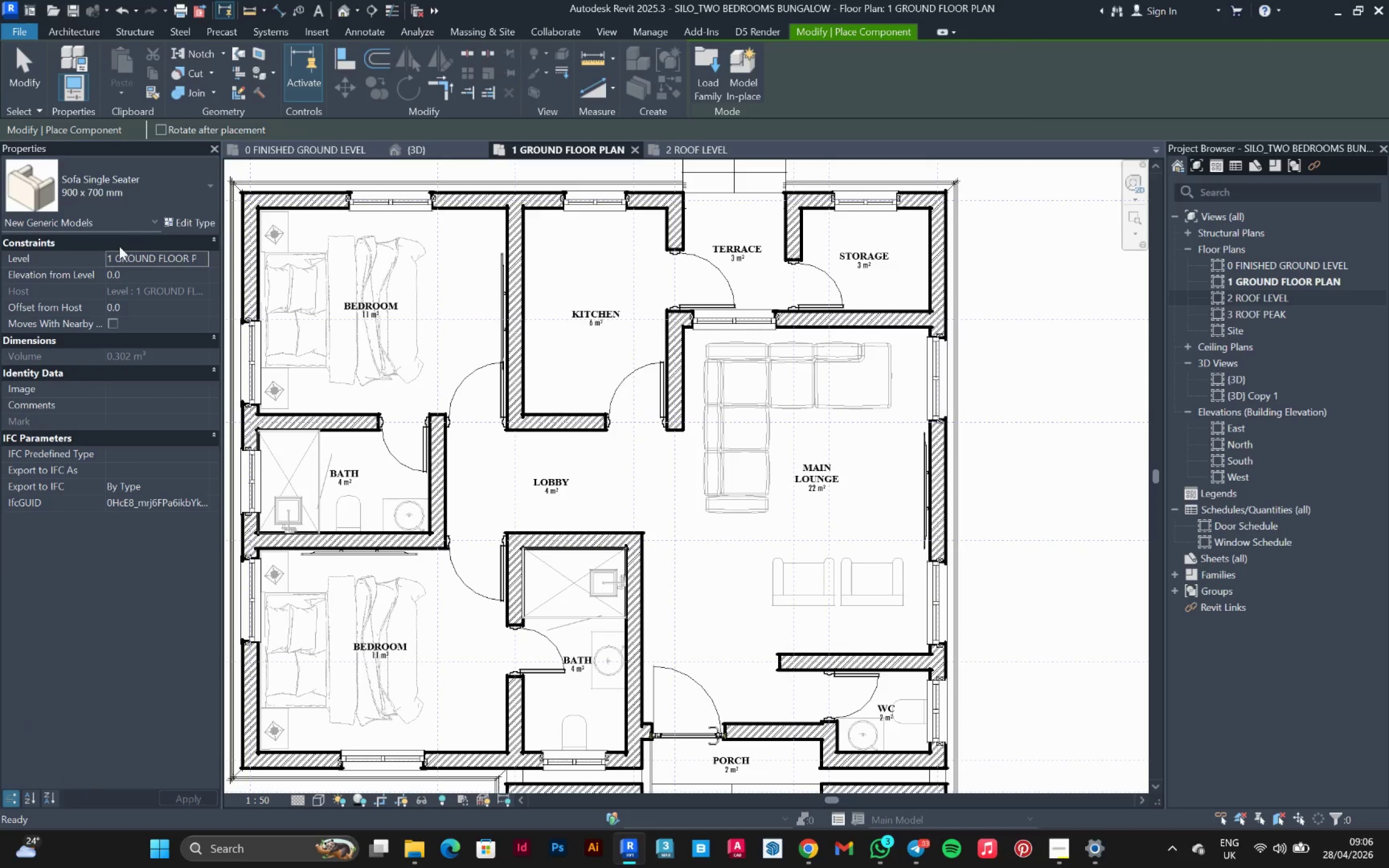 
left_click([124, 219])
 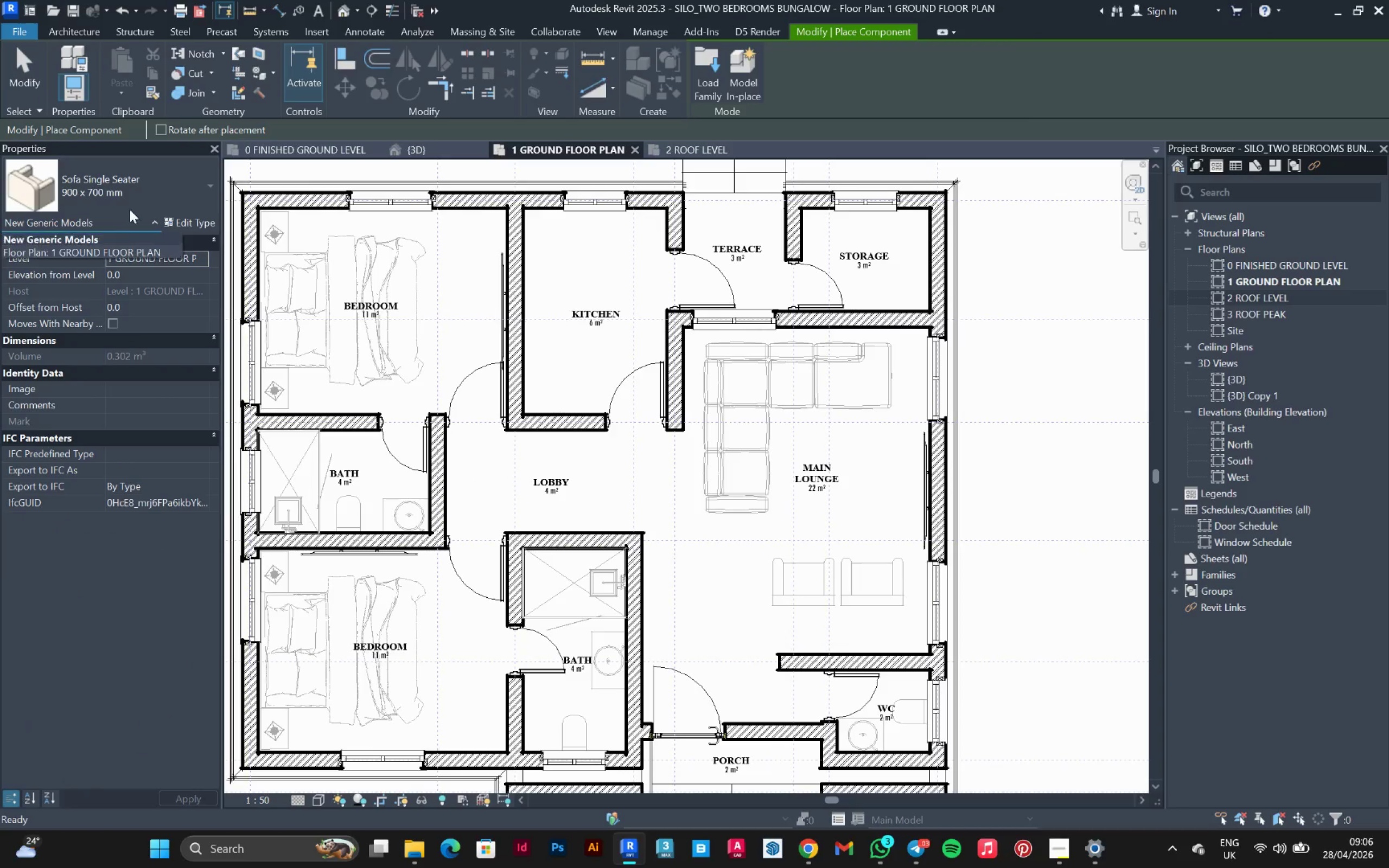 
left_click([133, 201])
 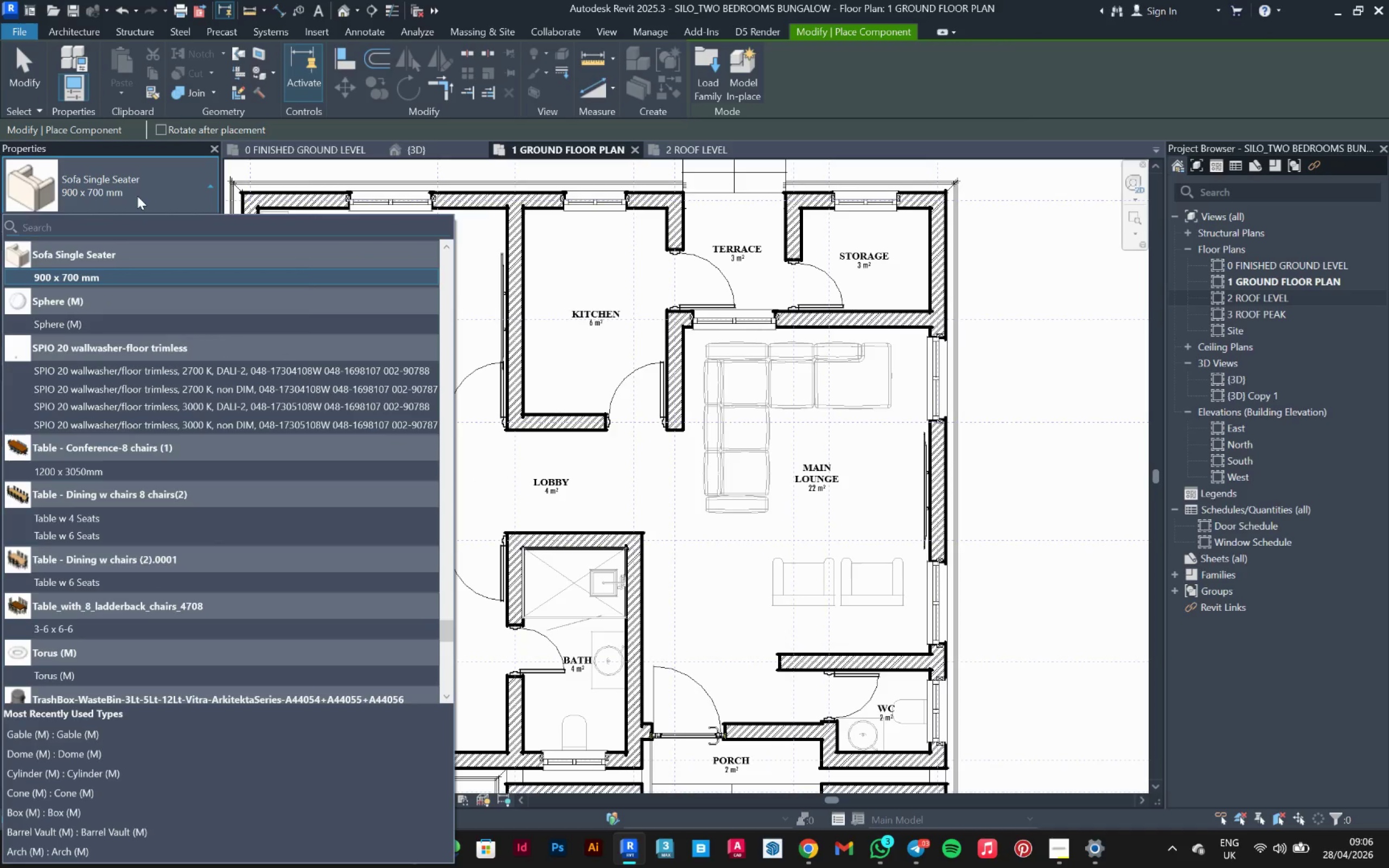 
type(tab)
 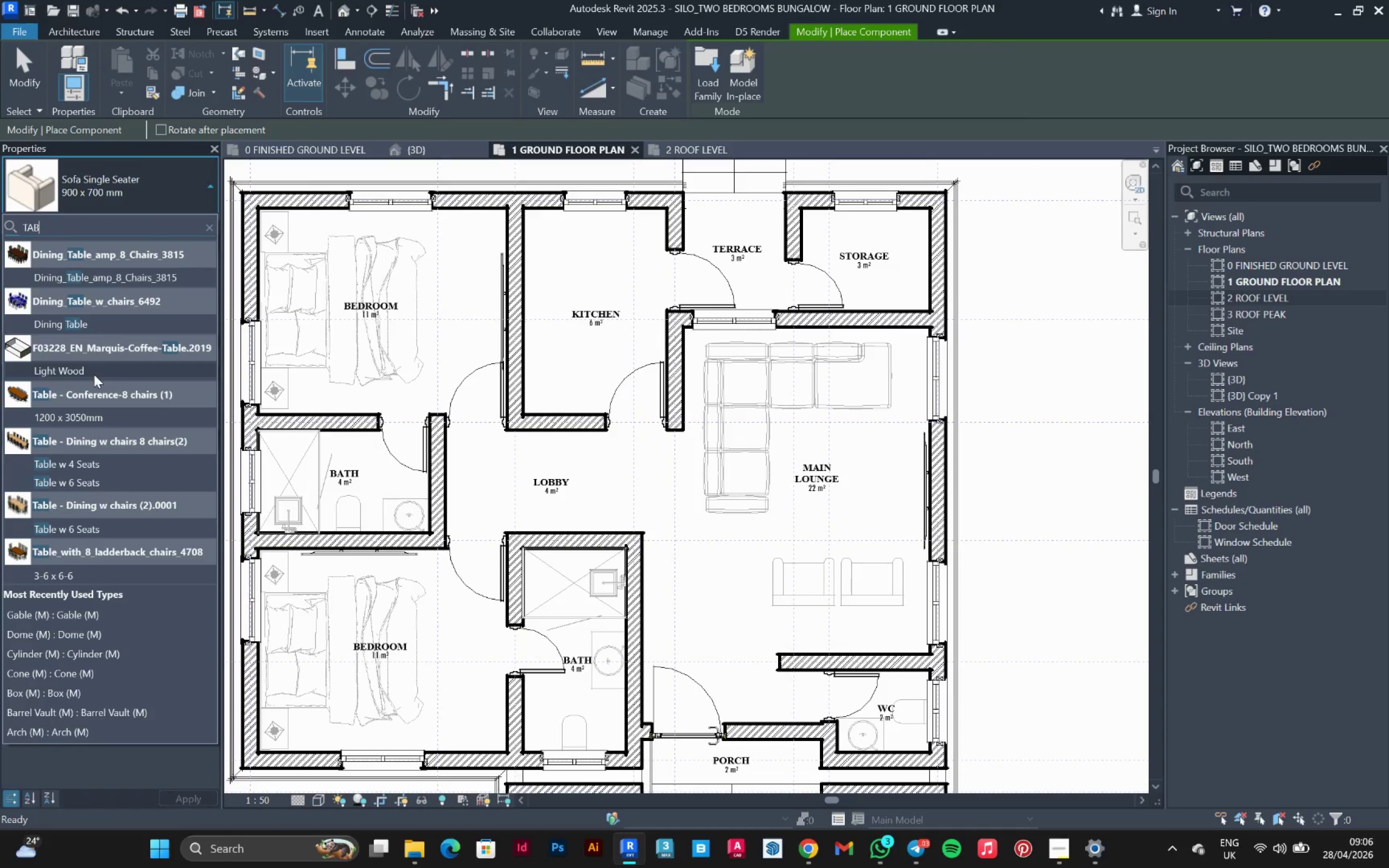 
left_click([93, 373])
 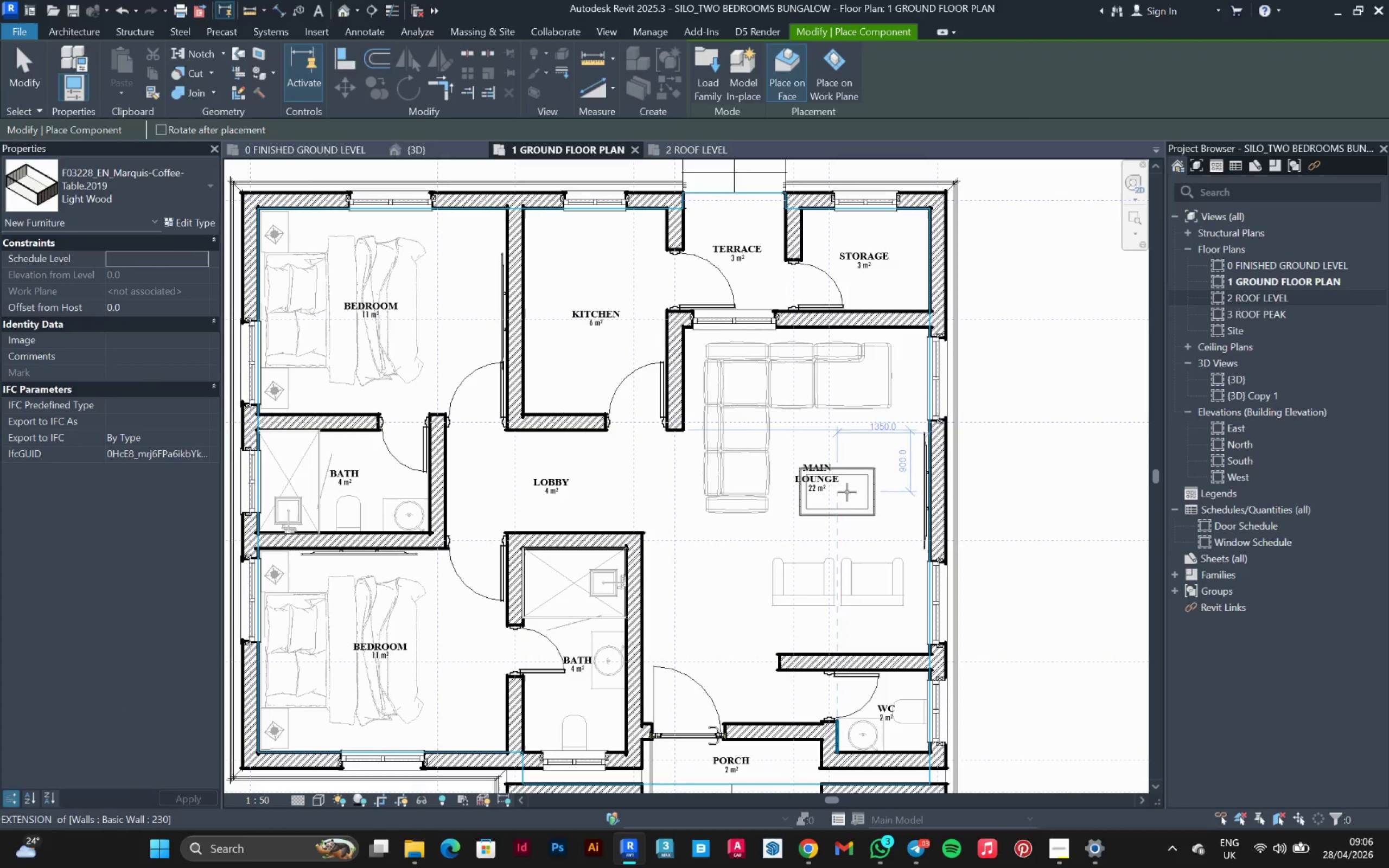 
left_click([850, 490])
 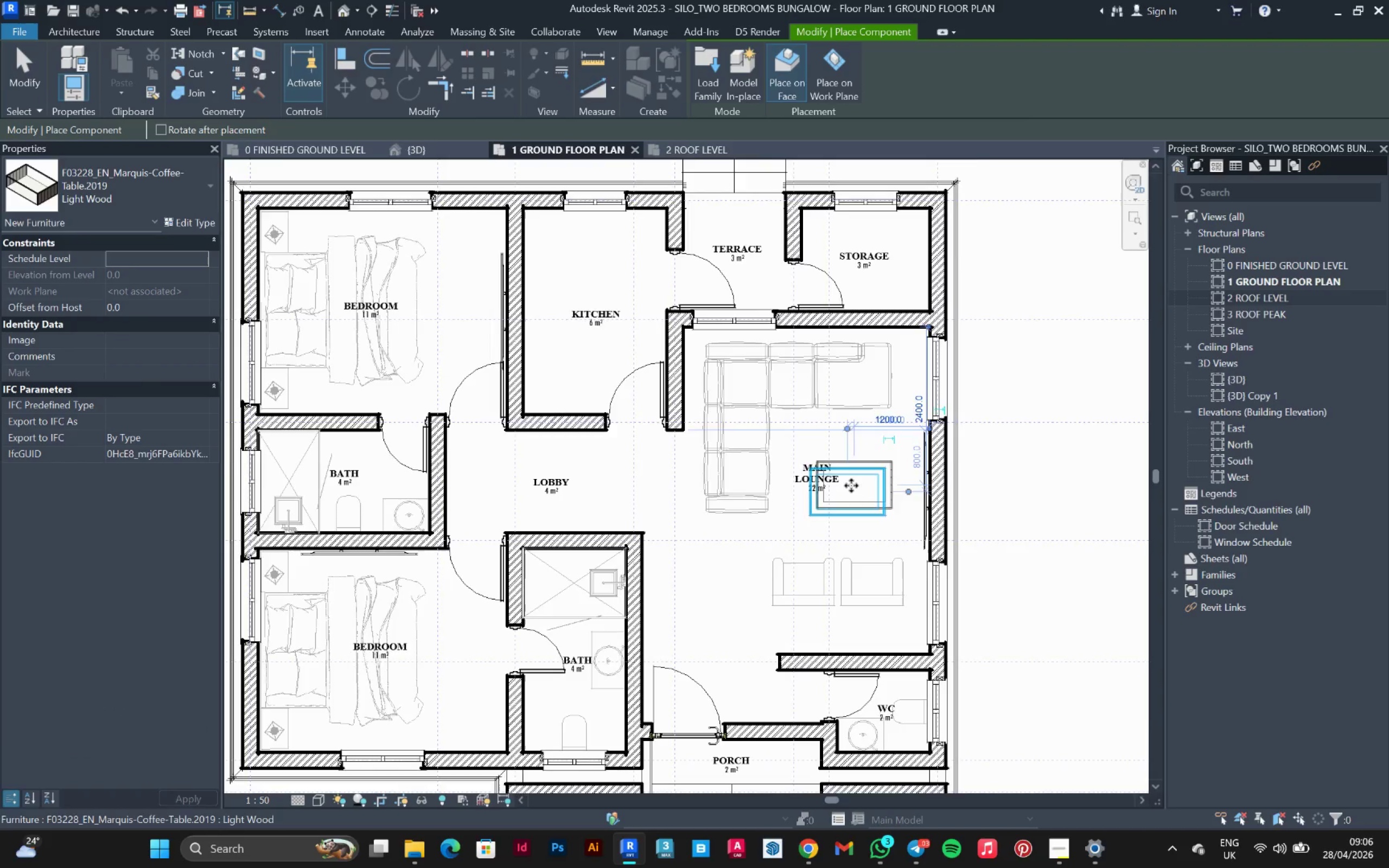 
key(Escape)
 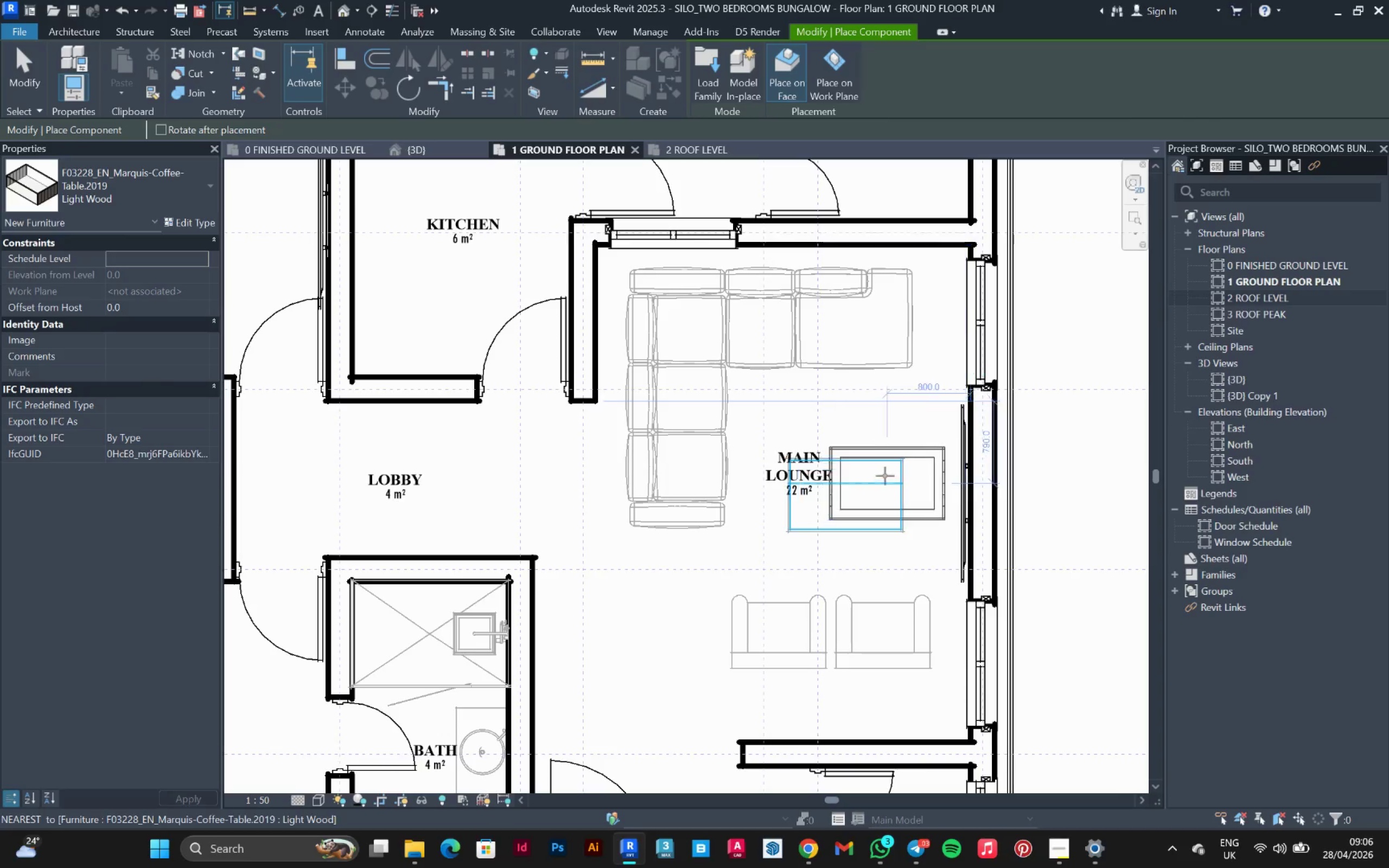 
scroll: coordinate [851, 486], scroll_direction: up, amount: 3.0
 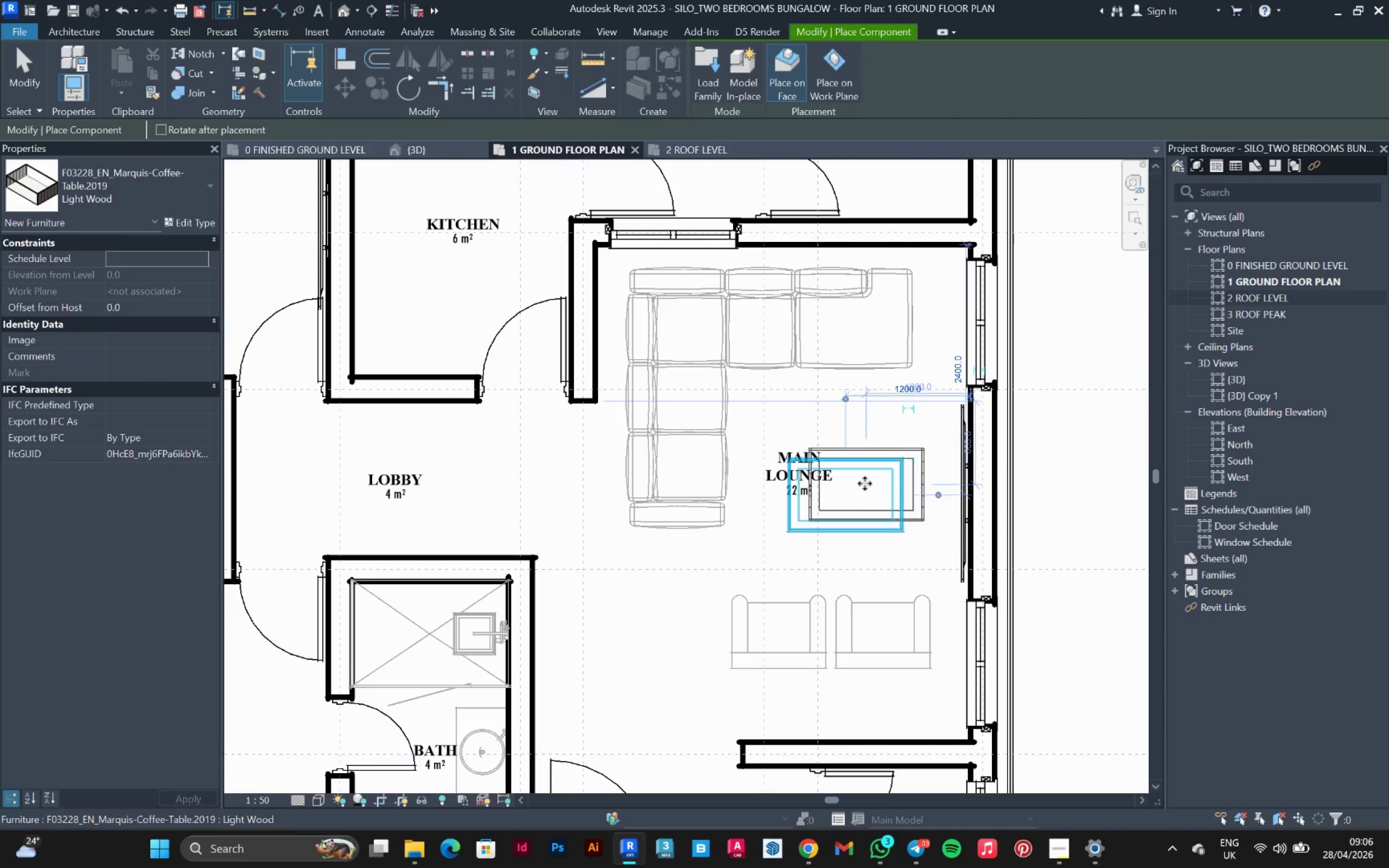 
key(Escape)
 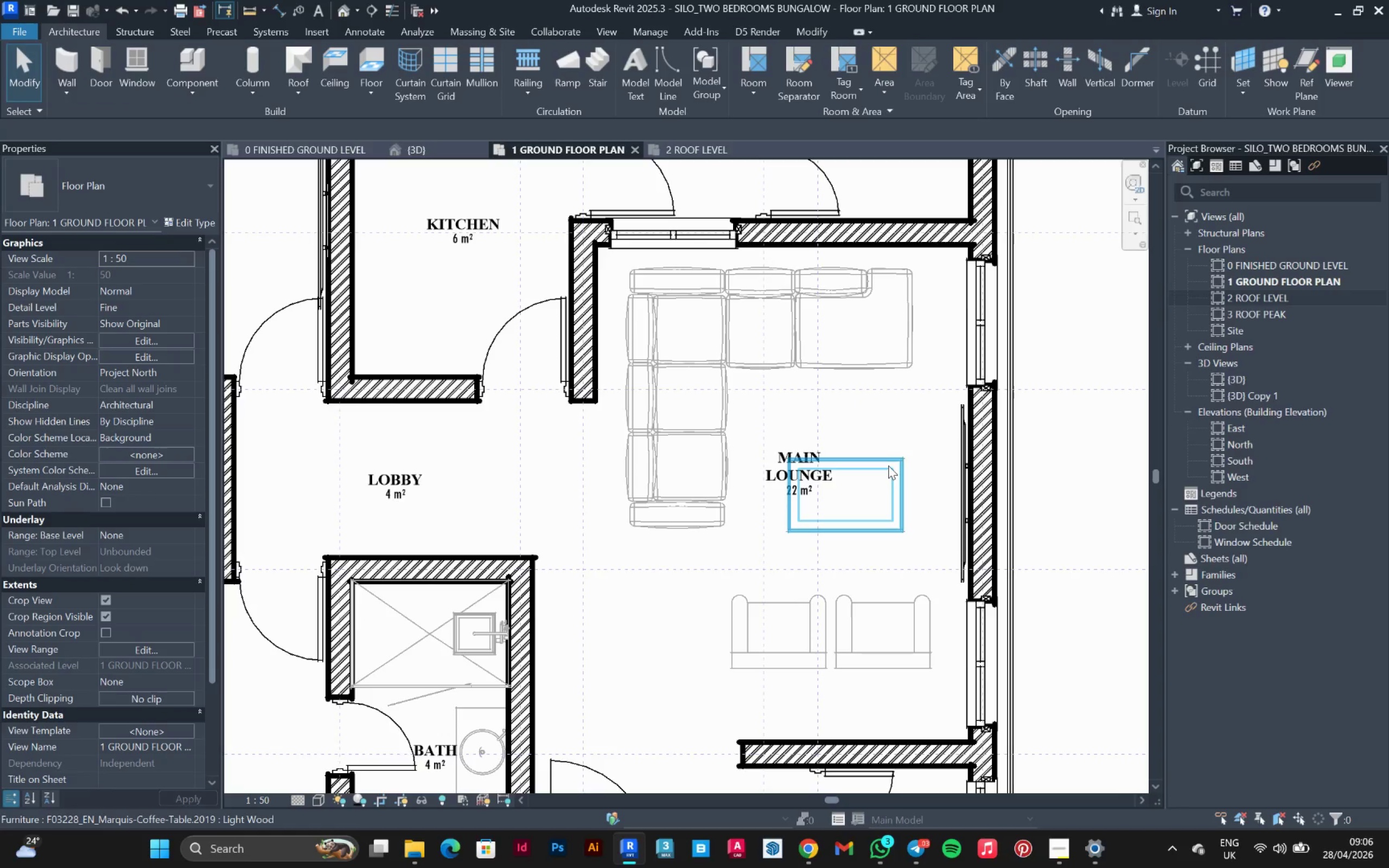 
left_click([888, 464])
 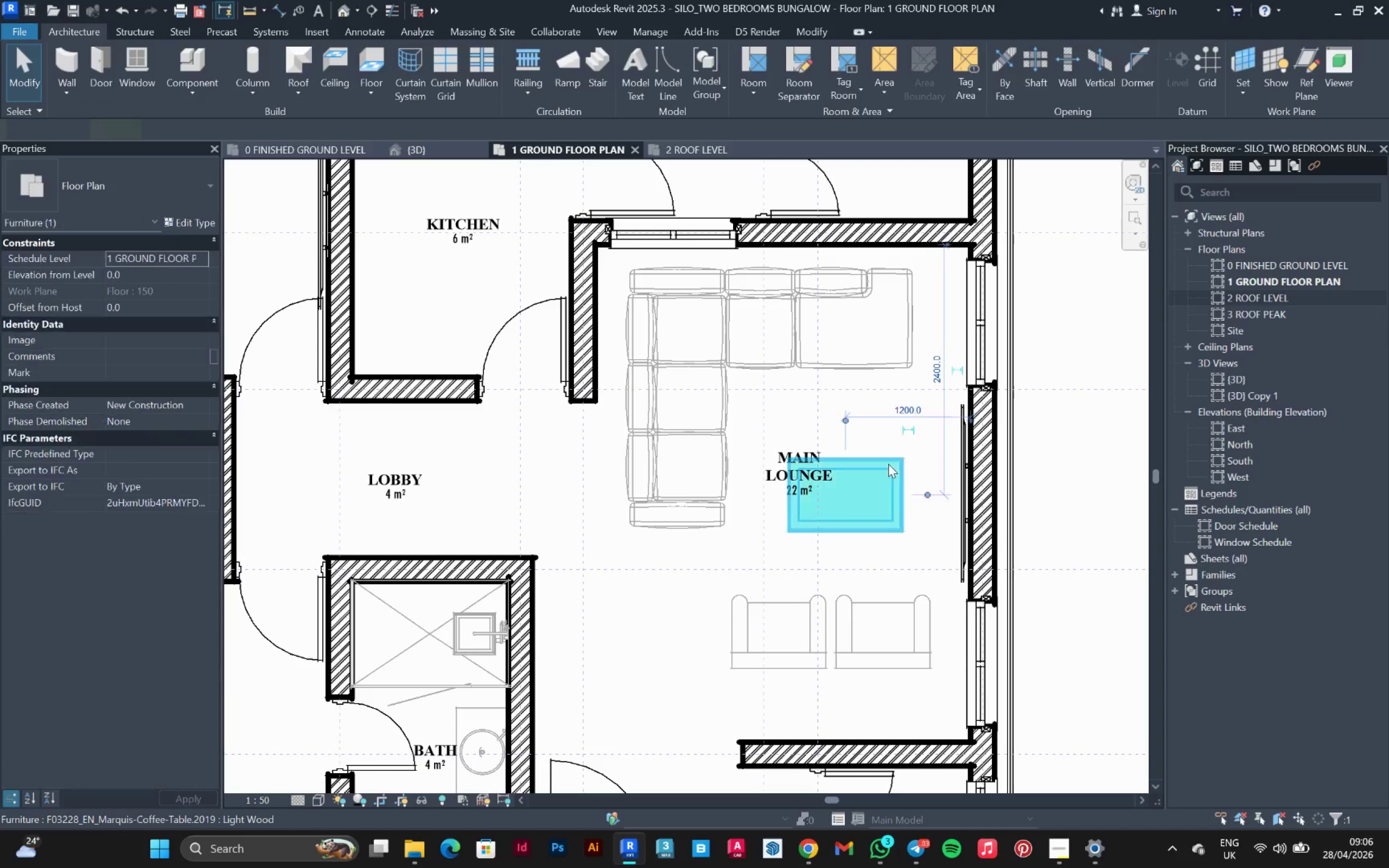 
key(Space)
 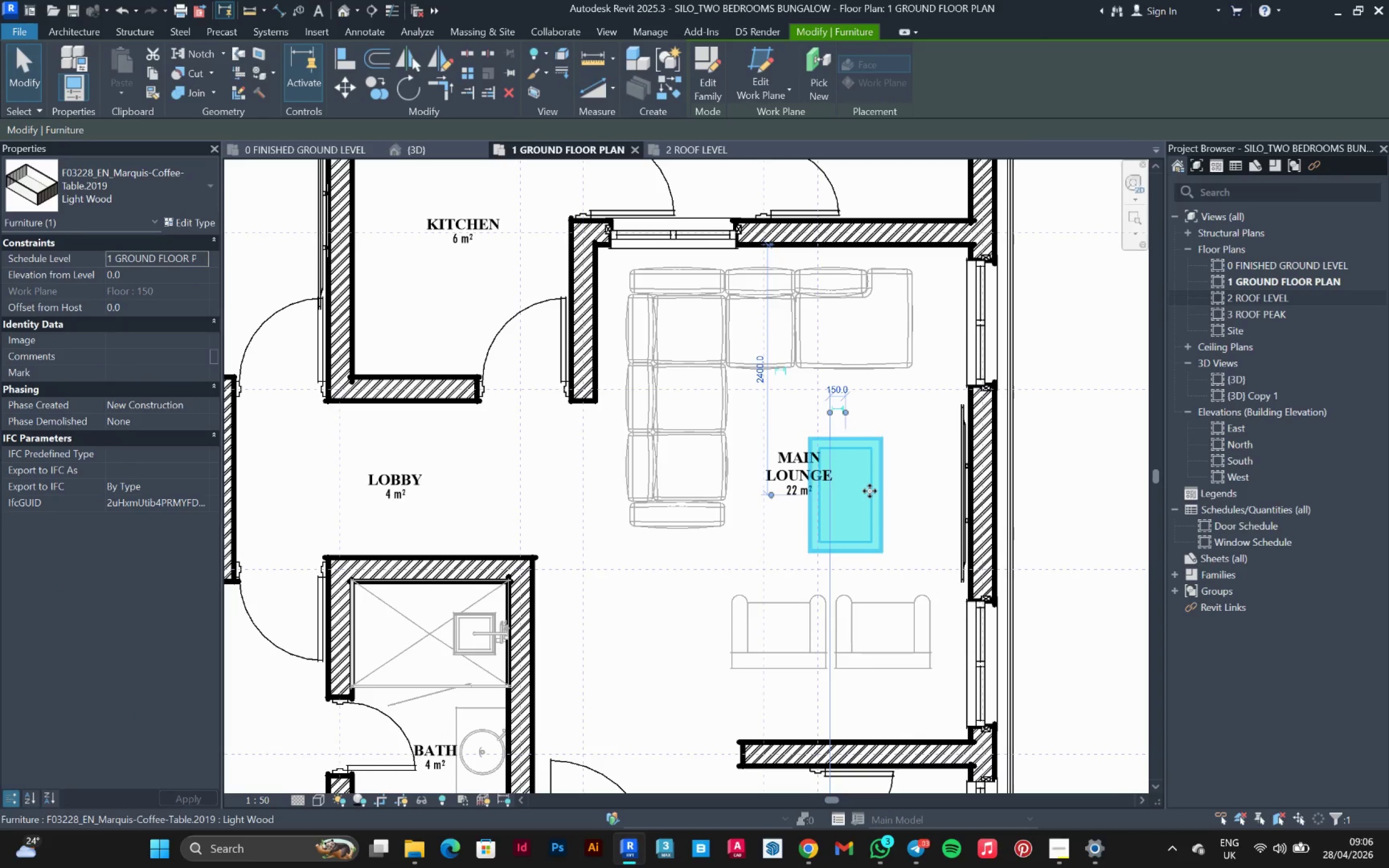 
key(ArrowUp)
 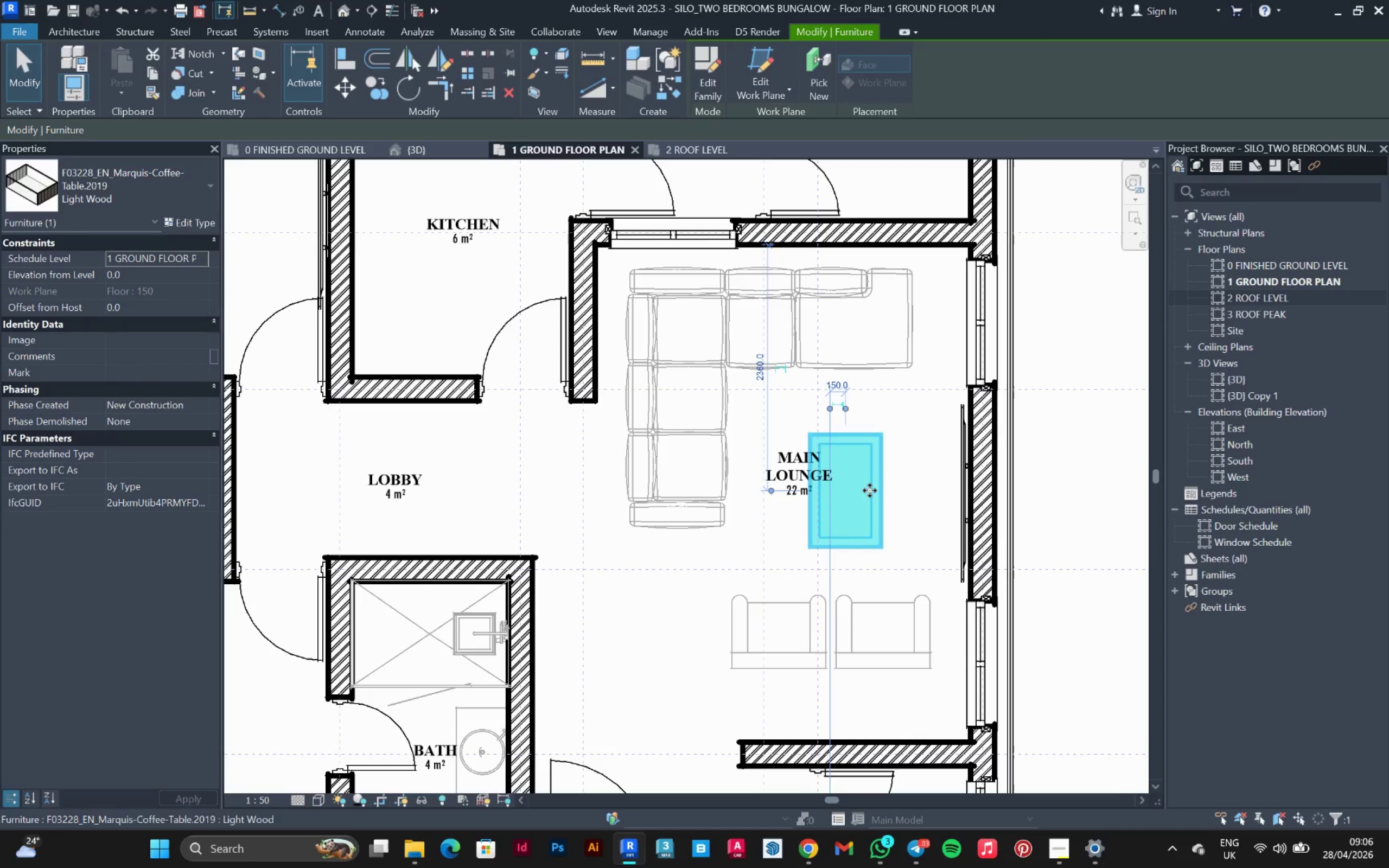 
key(ArrowUp)
 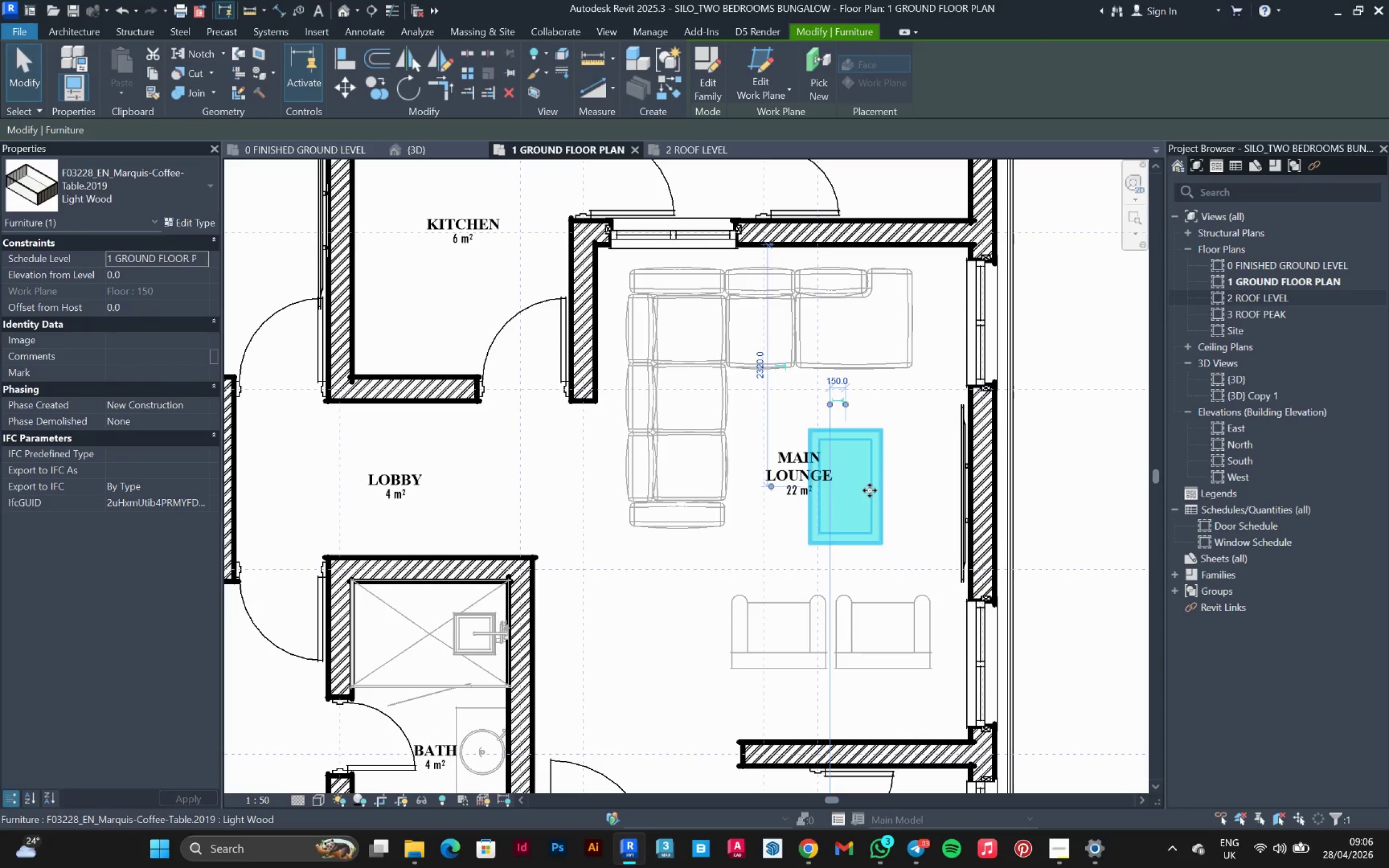 
key(ArrowLeft)
 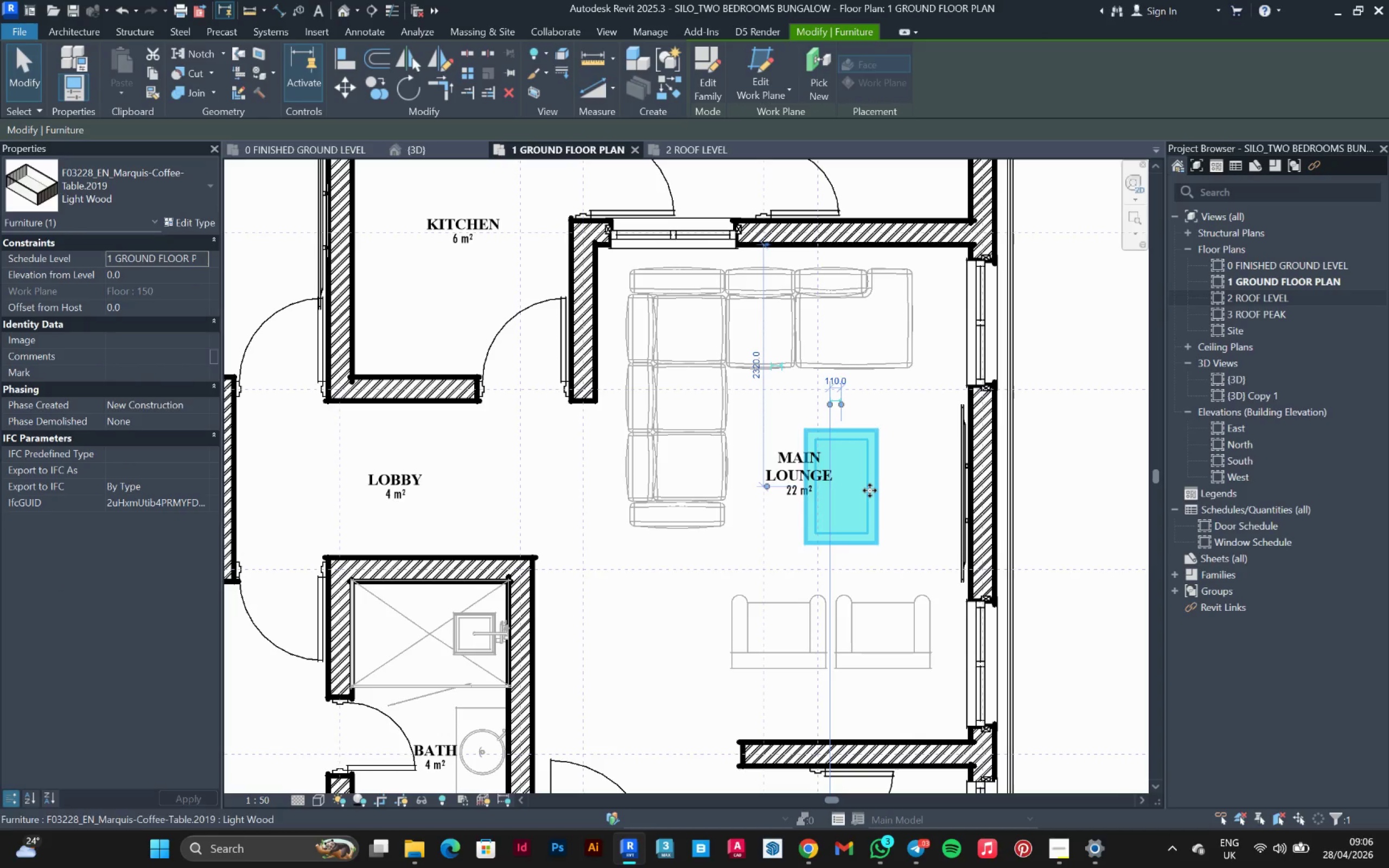 
key(ArrowLeft)
 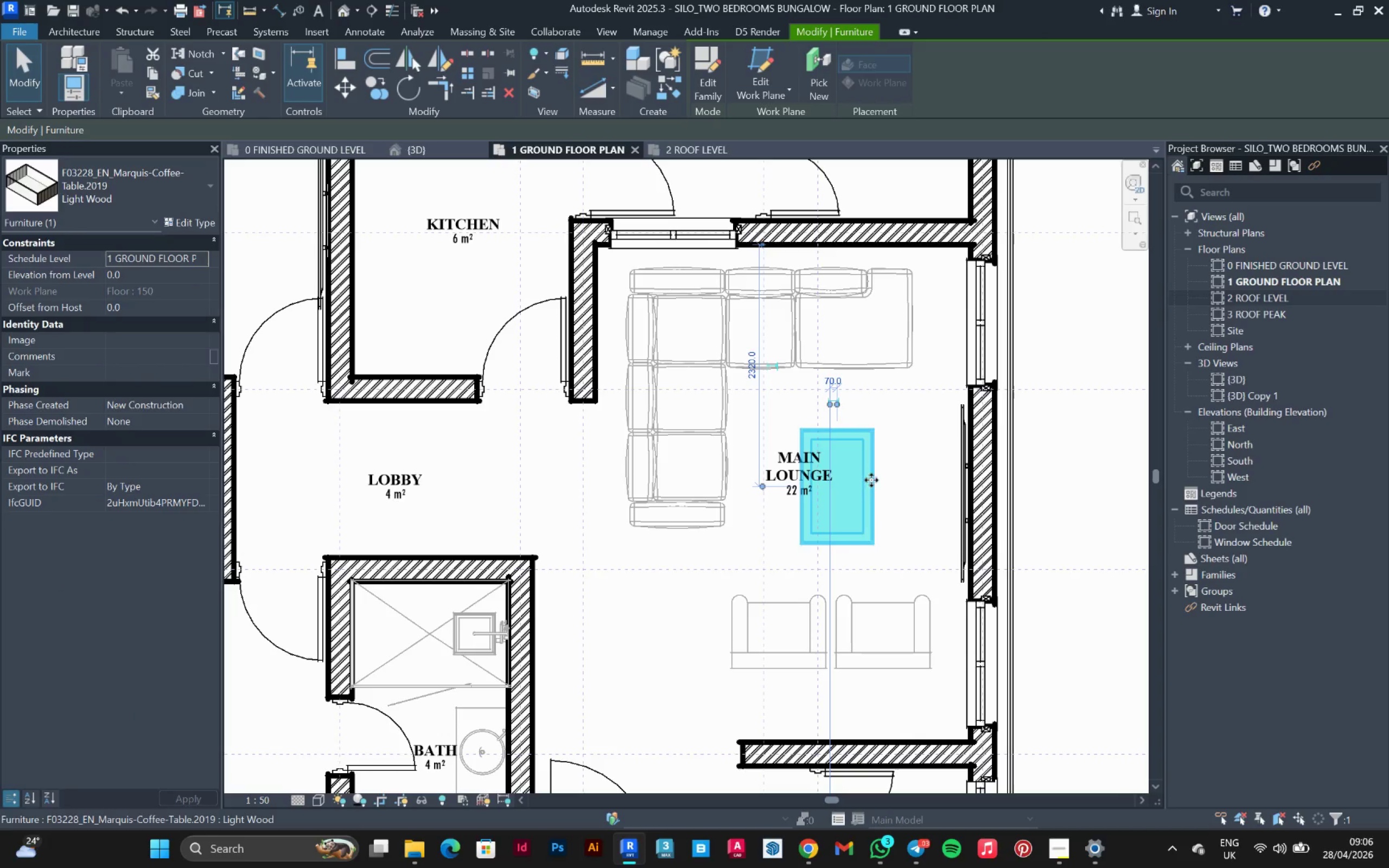 
key(ArrowUp)
 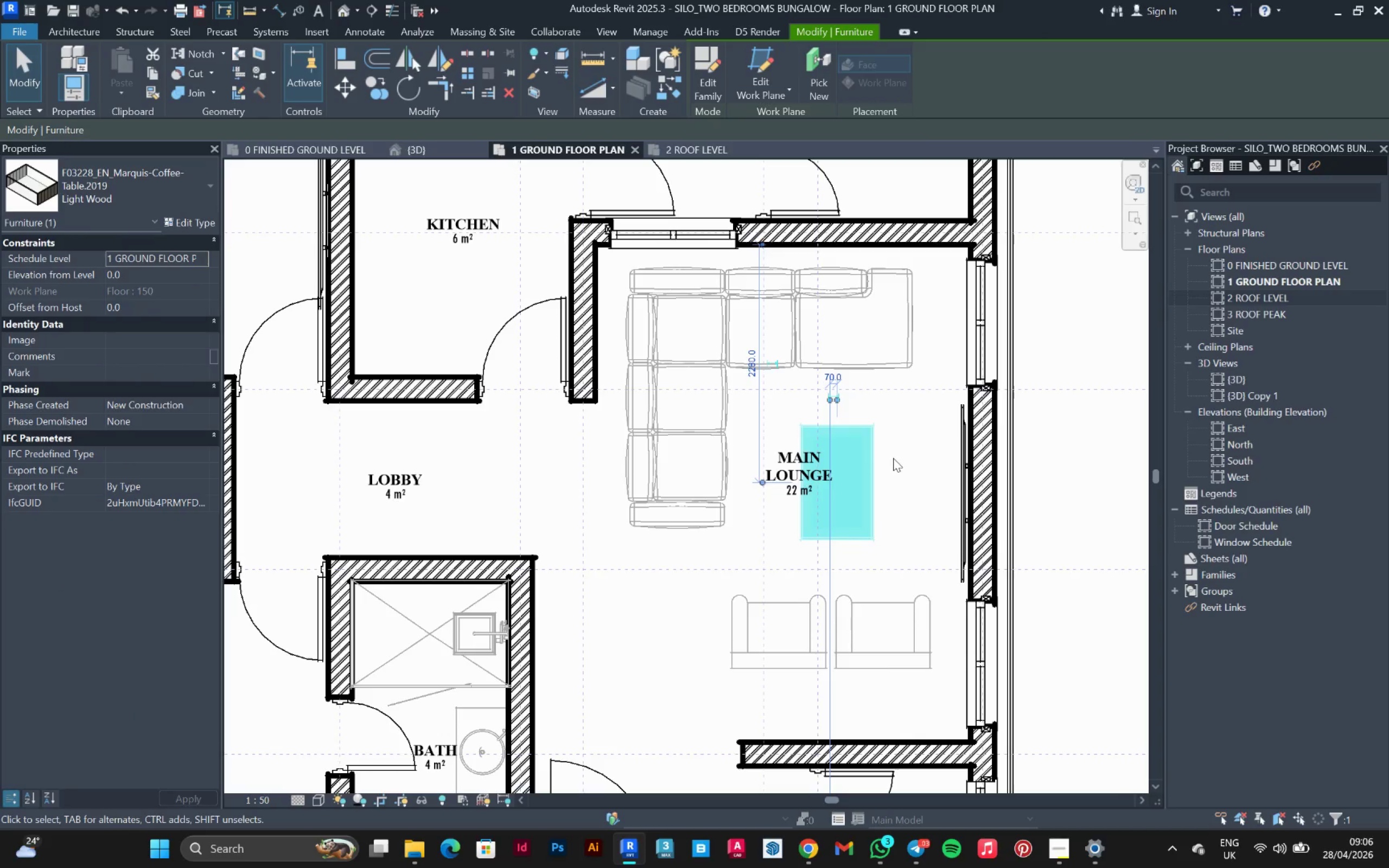 
left_click([893, 458])
 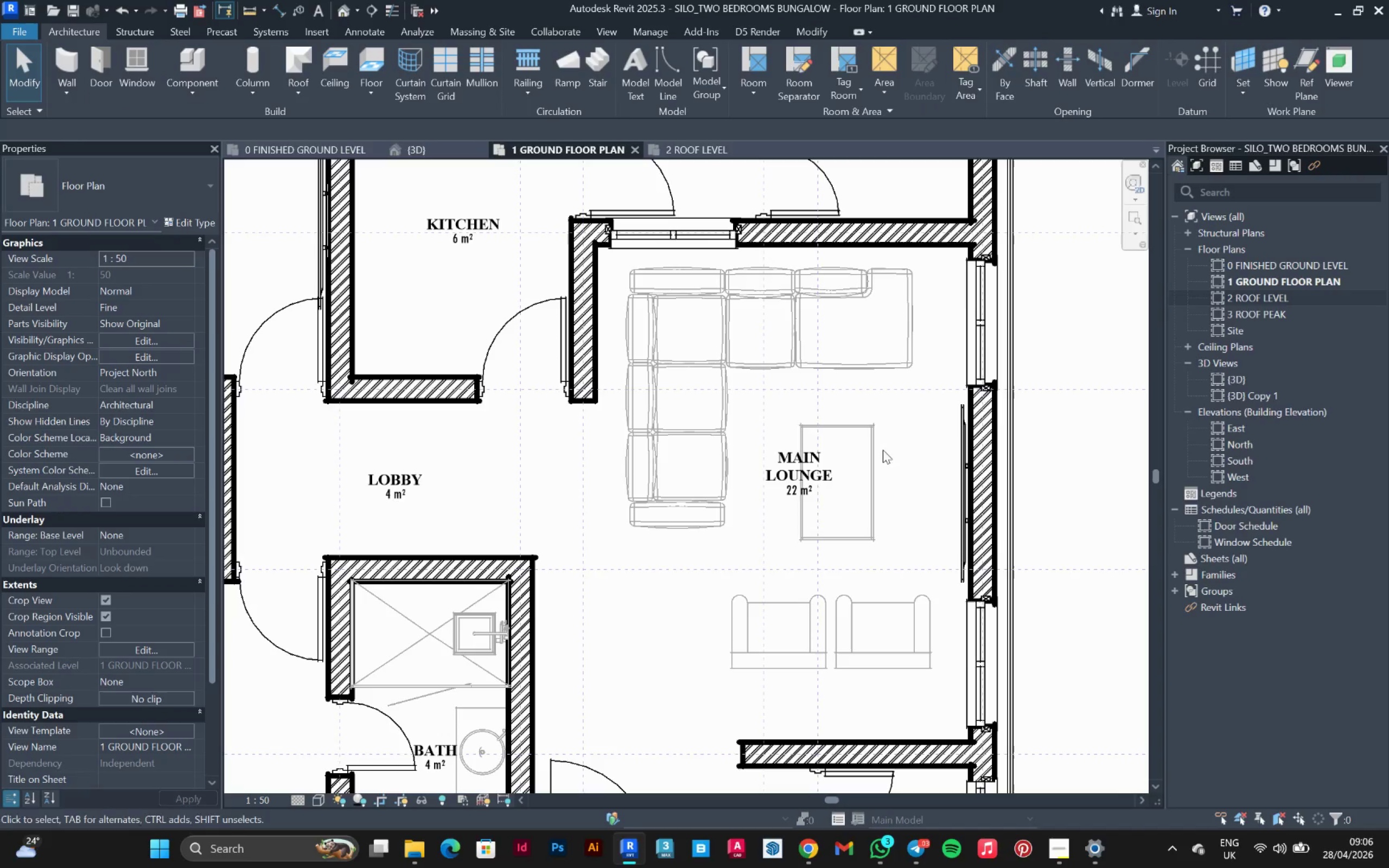 
scroll: coordinate [794, 404], scroll_direction: down, amount: 7.0
 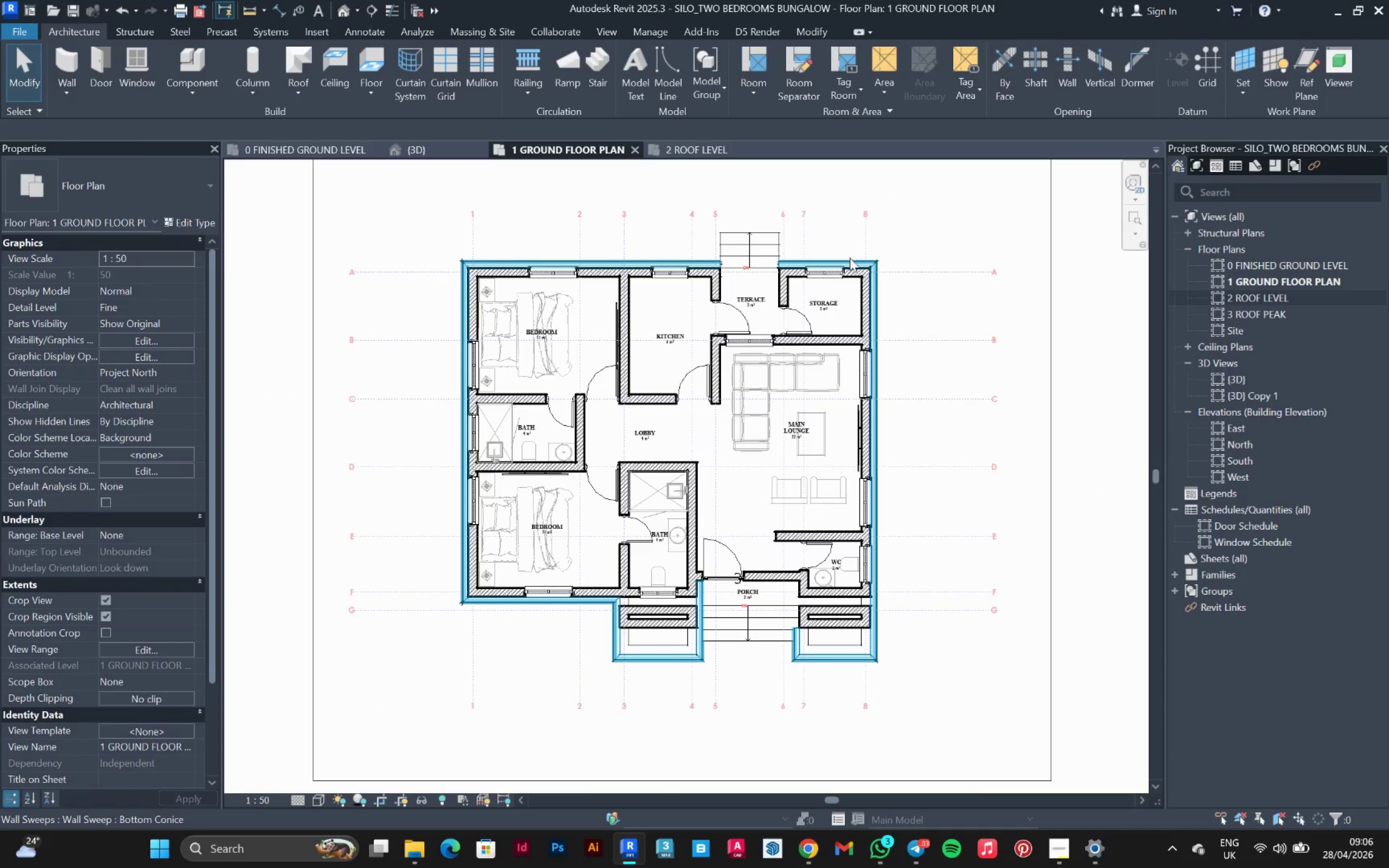 
scroll: coordinate [977, 302], scroll_direction: up, amount: 2.0
 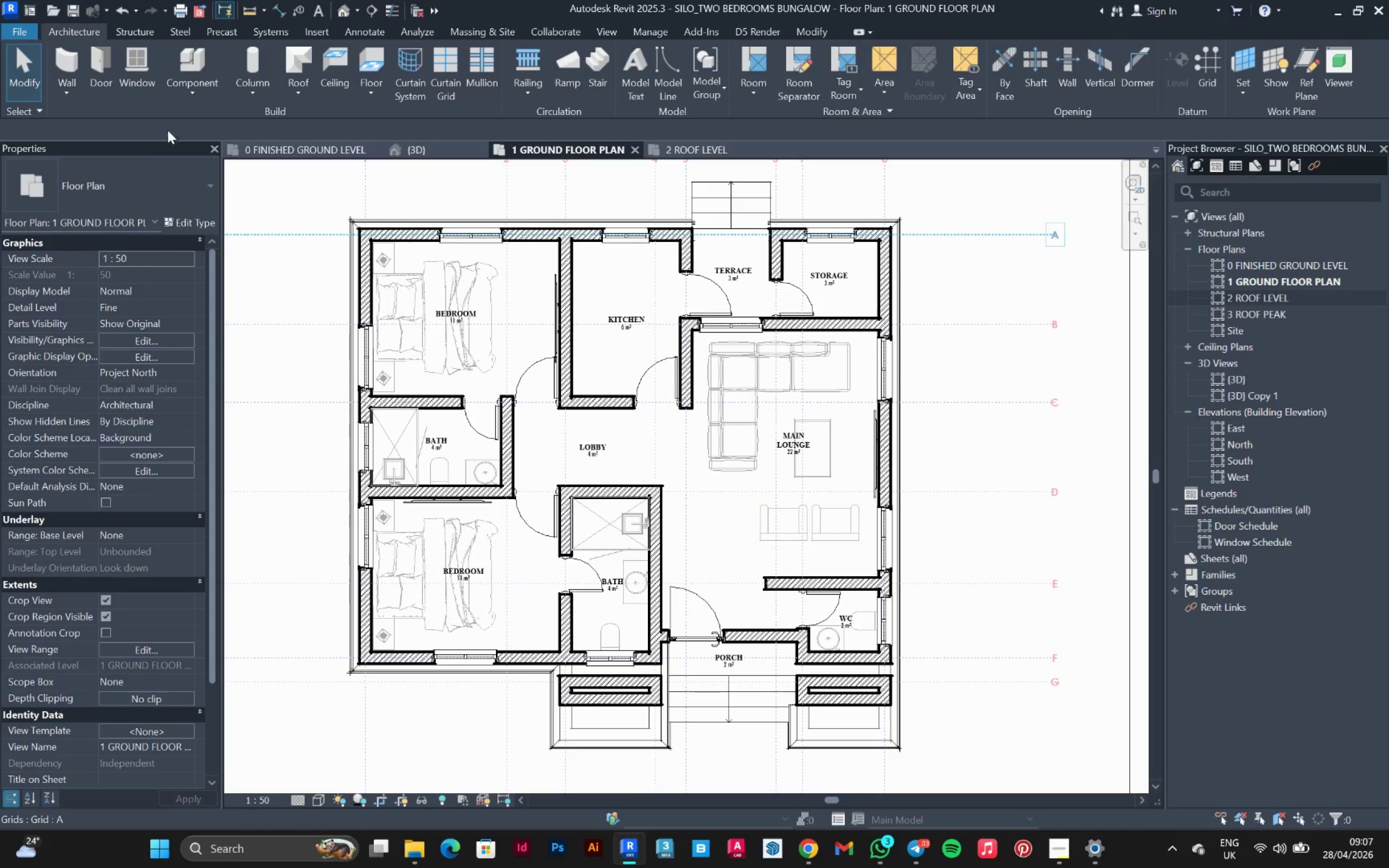 
left_click([366, 68])
 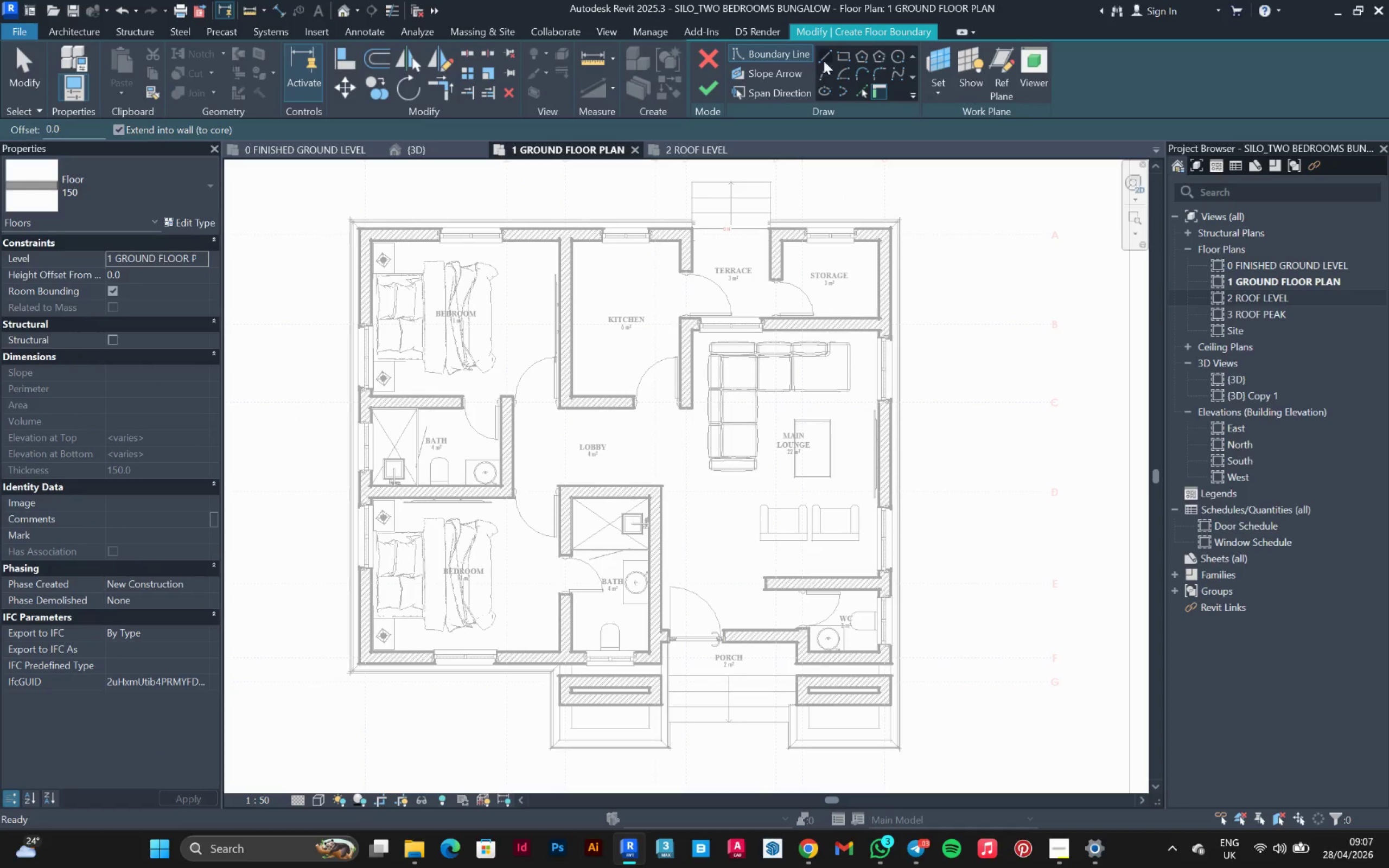 
left_click([850, 56])
 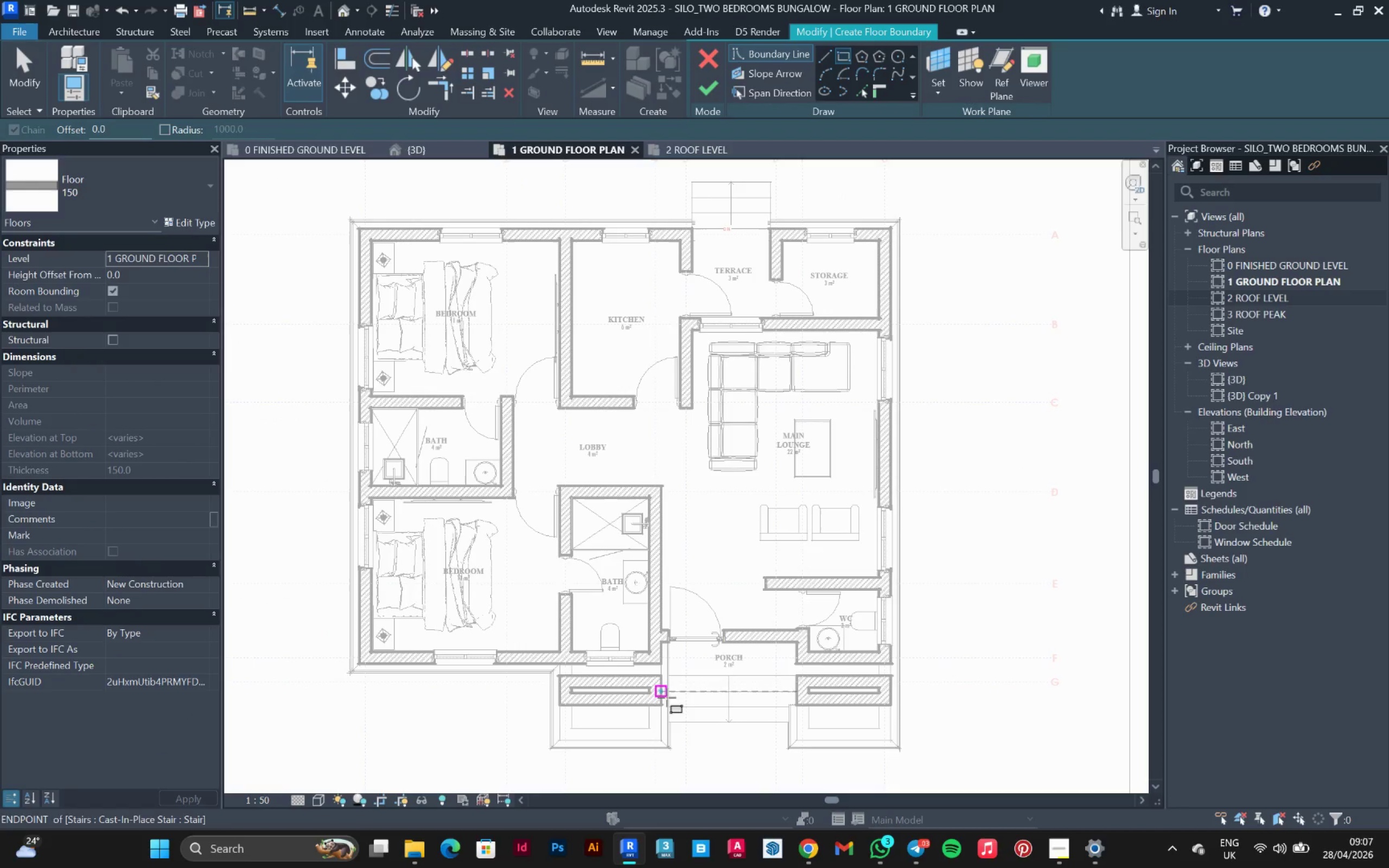 
scroll: coordinate [626, 741], scroll_direction: up, amount: 6.0
 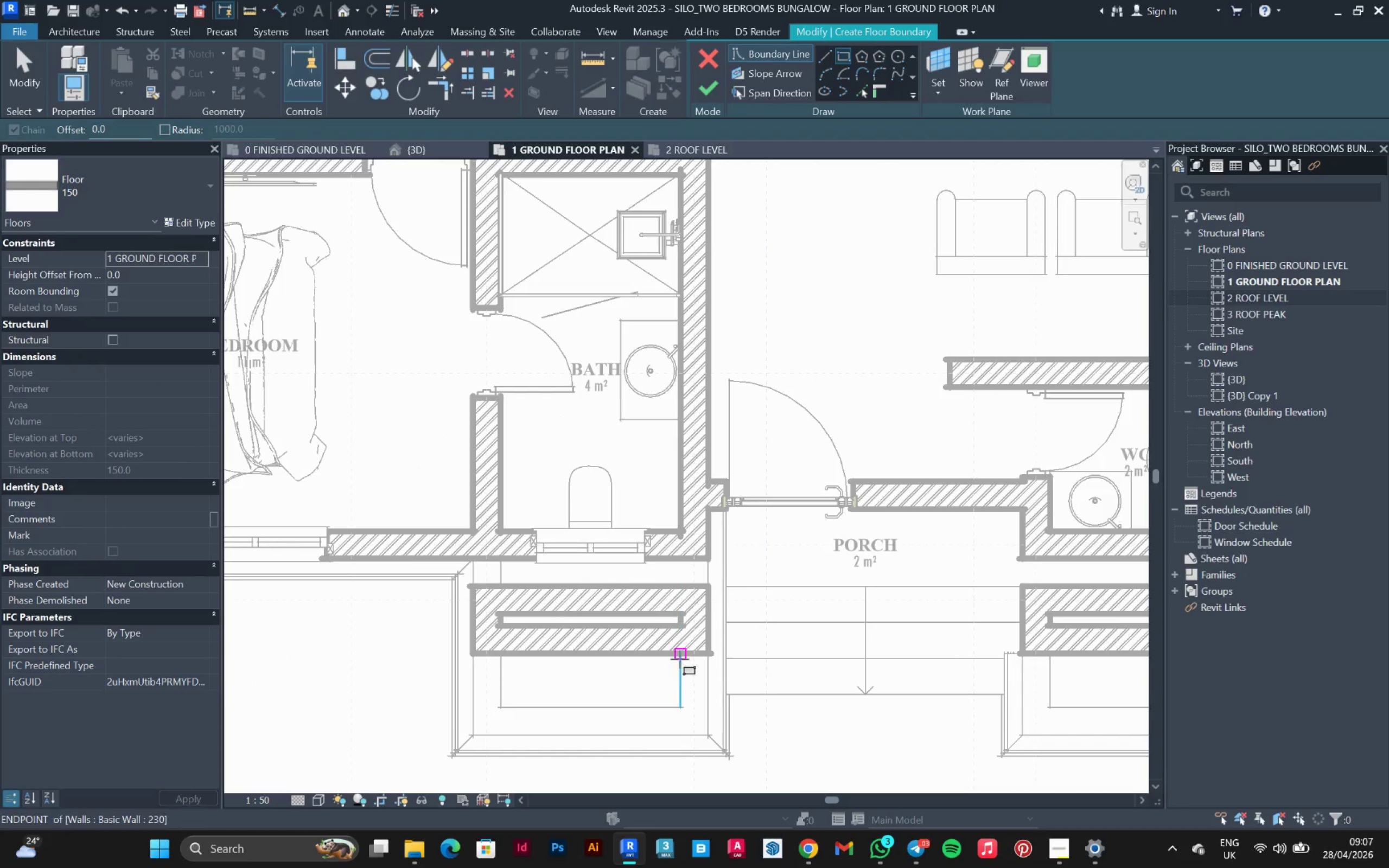 
left_click([680, 659])
 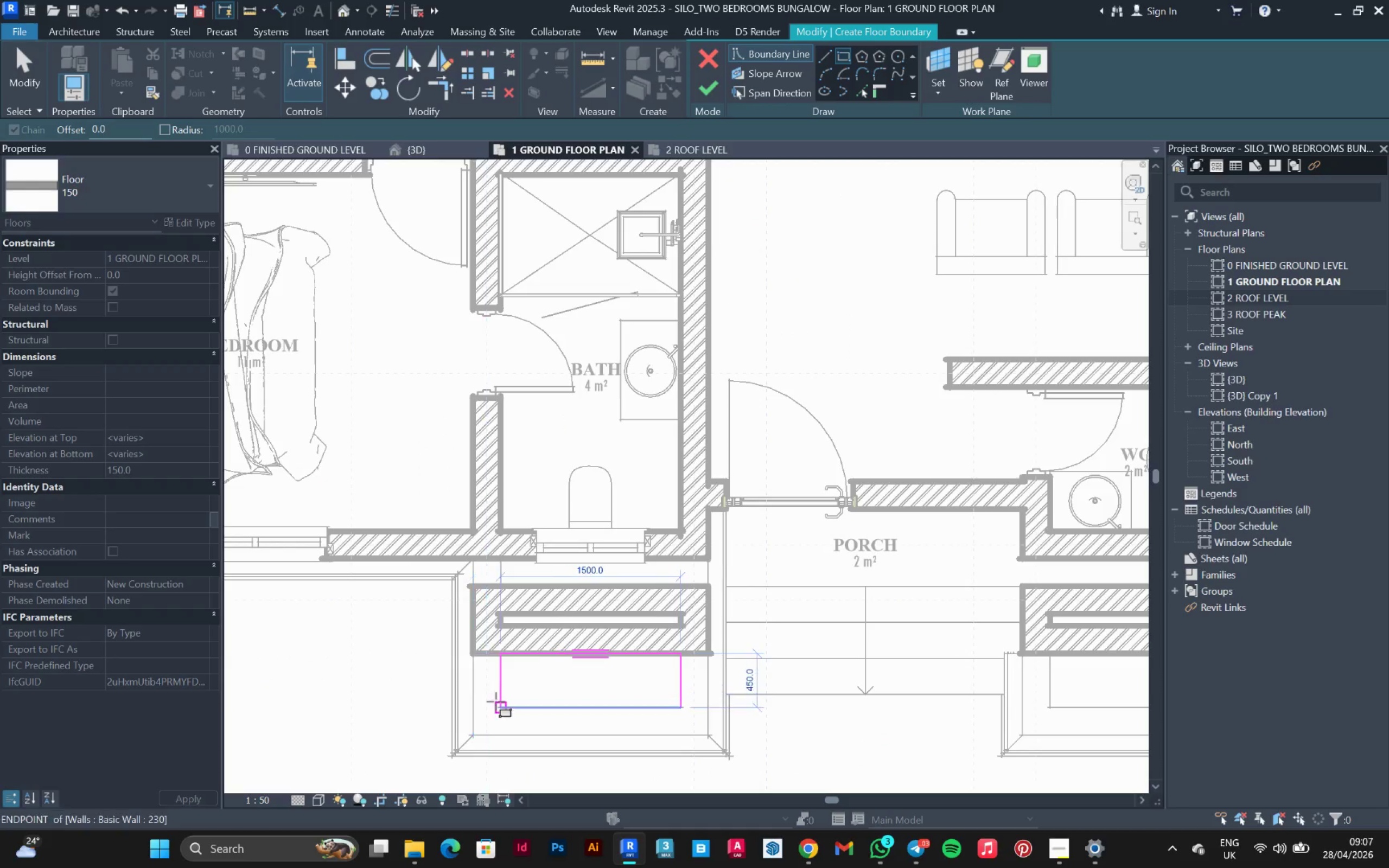 
left_click([496, 701])
 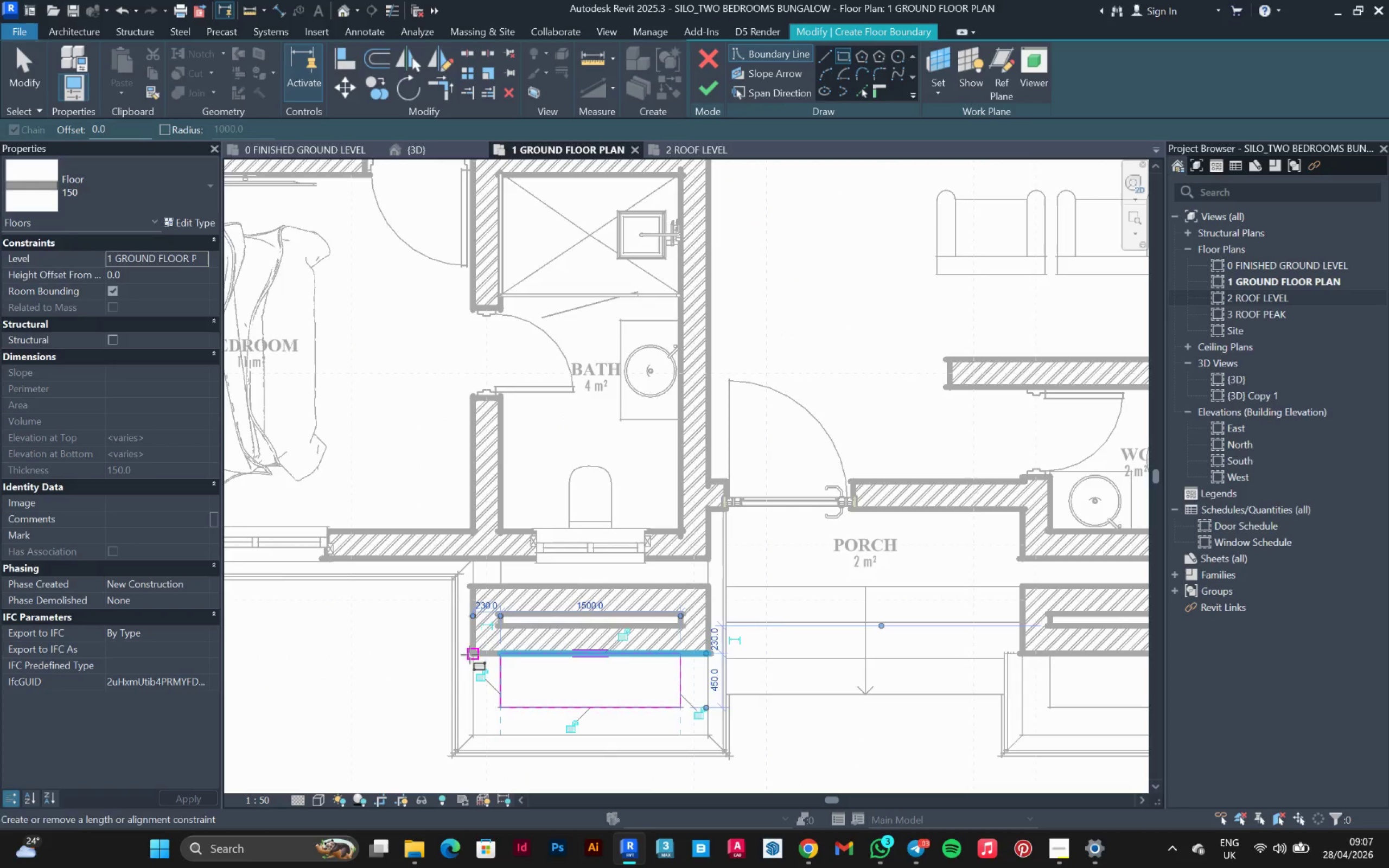 
scroll: coordinate [986, 651], scroll_direction: none, amount: 0.0
 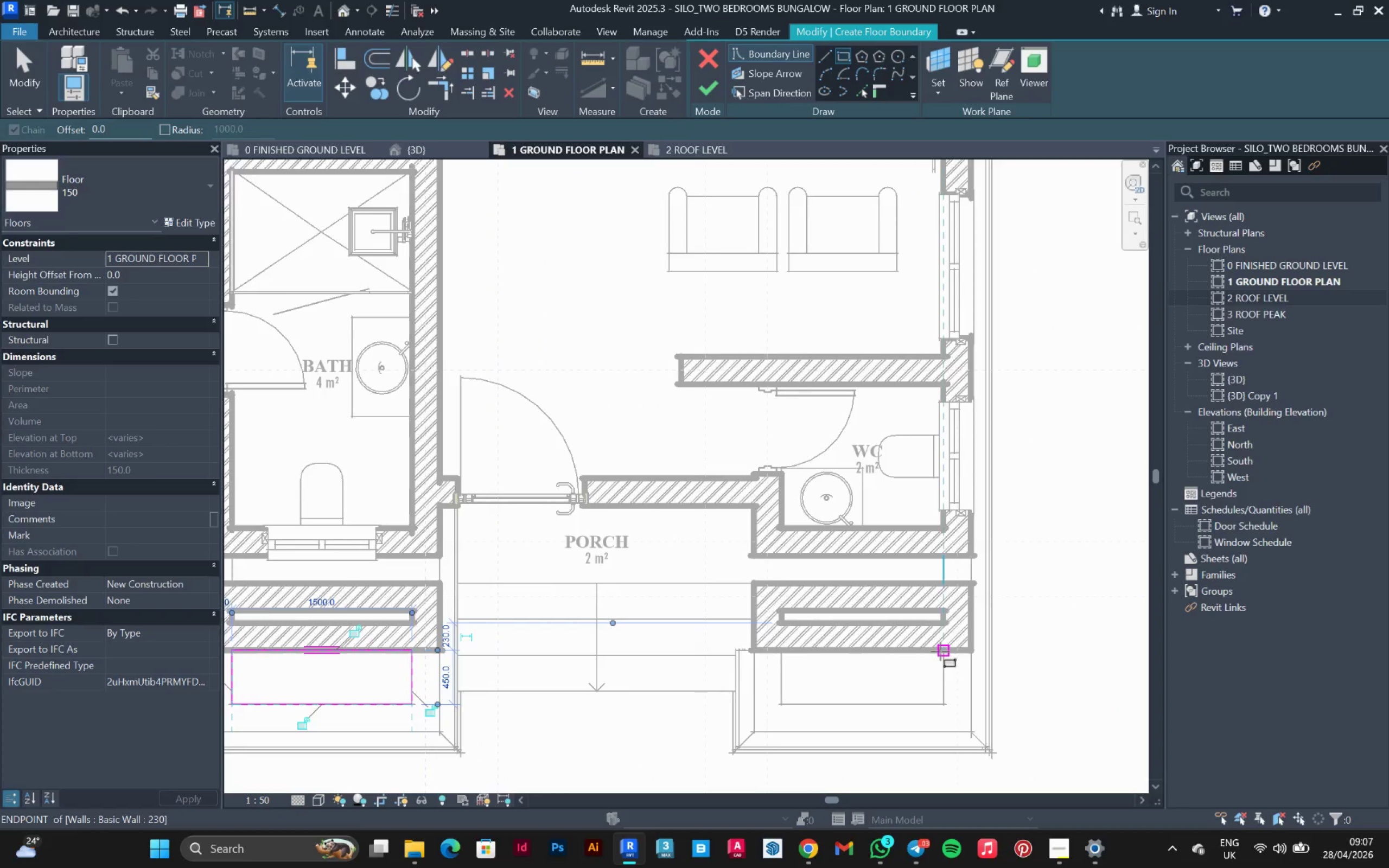 
left_click([940, 652])
 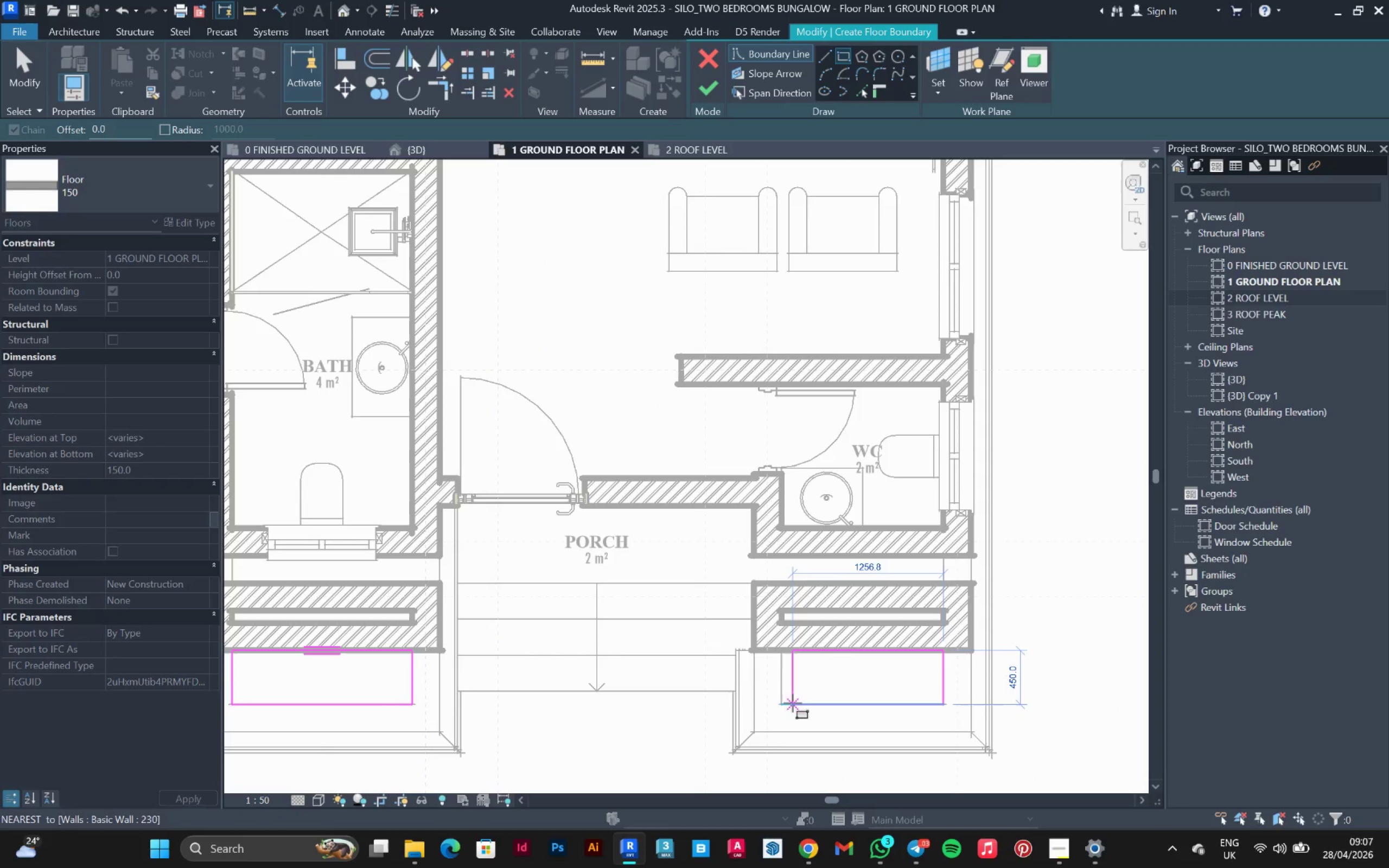 
left_click([784, 703])
 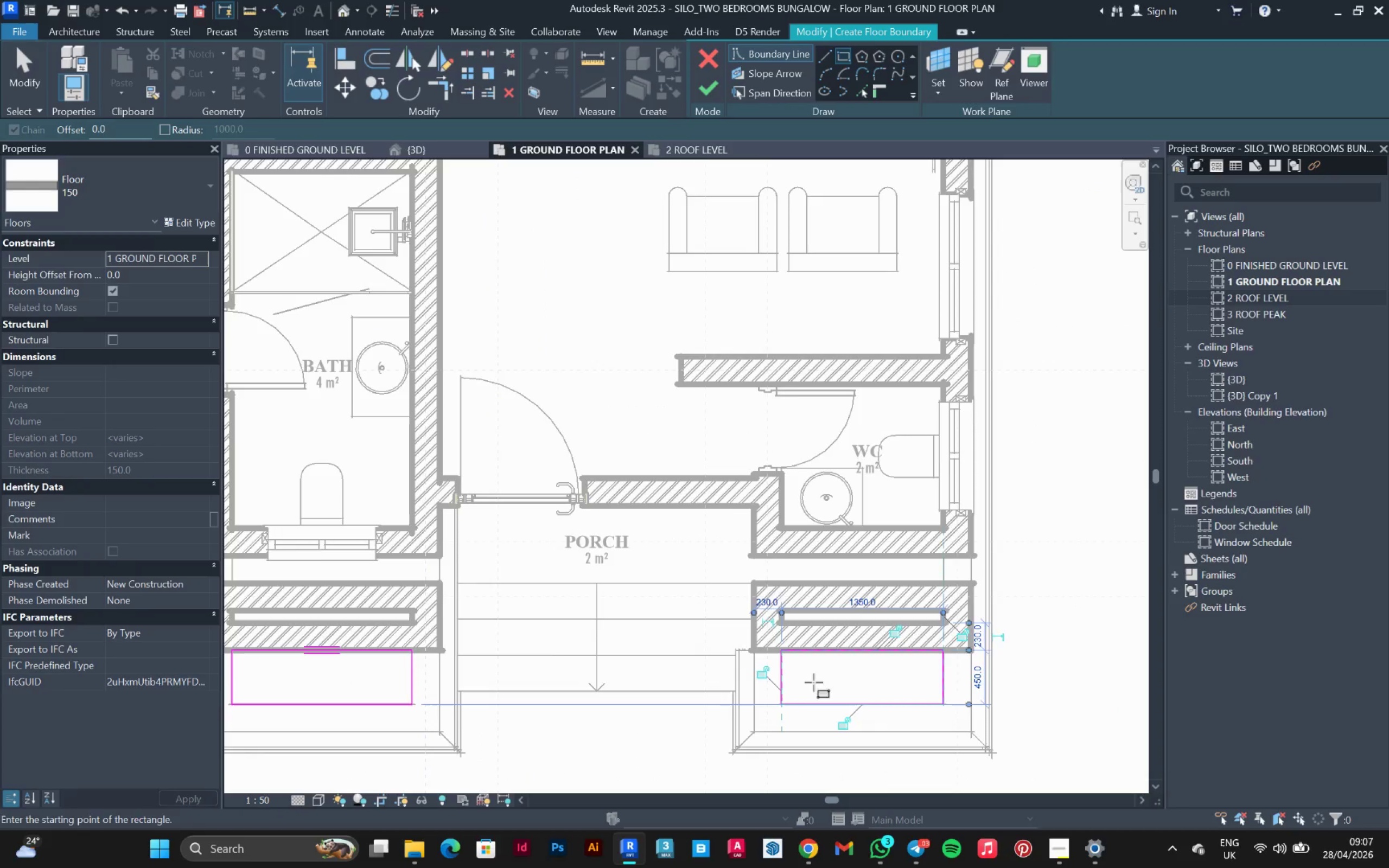 
scroll: coordinate [843, 646], scroll_direction: down, amount: 7.0
 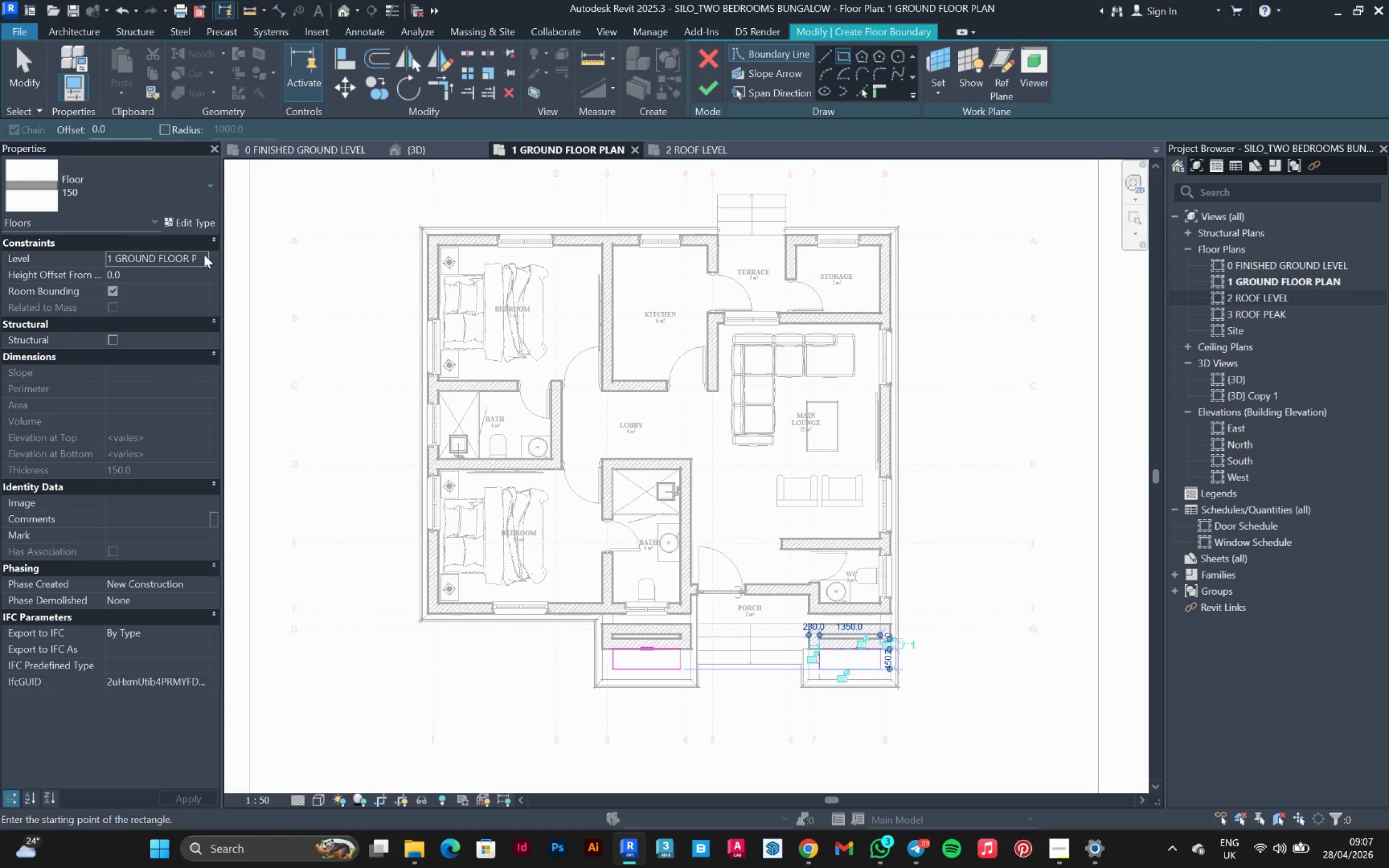 
left_click([140, 203])
 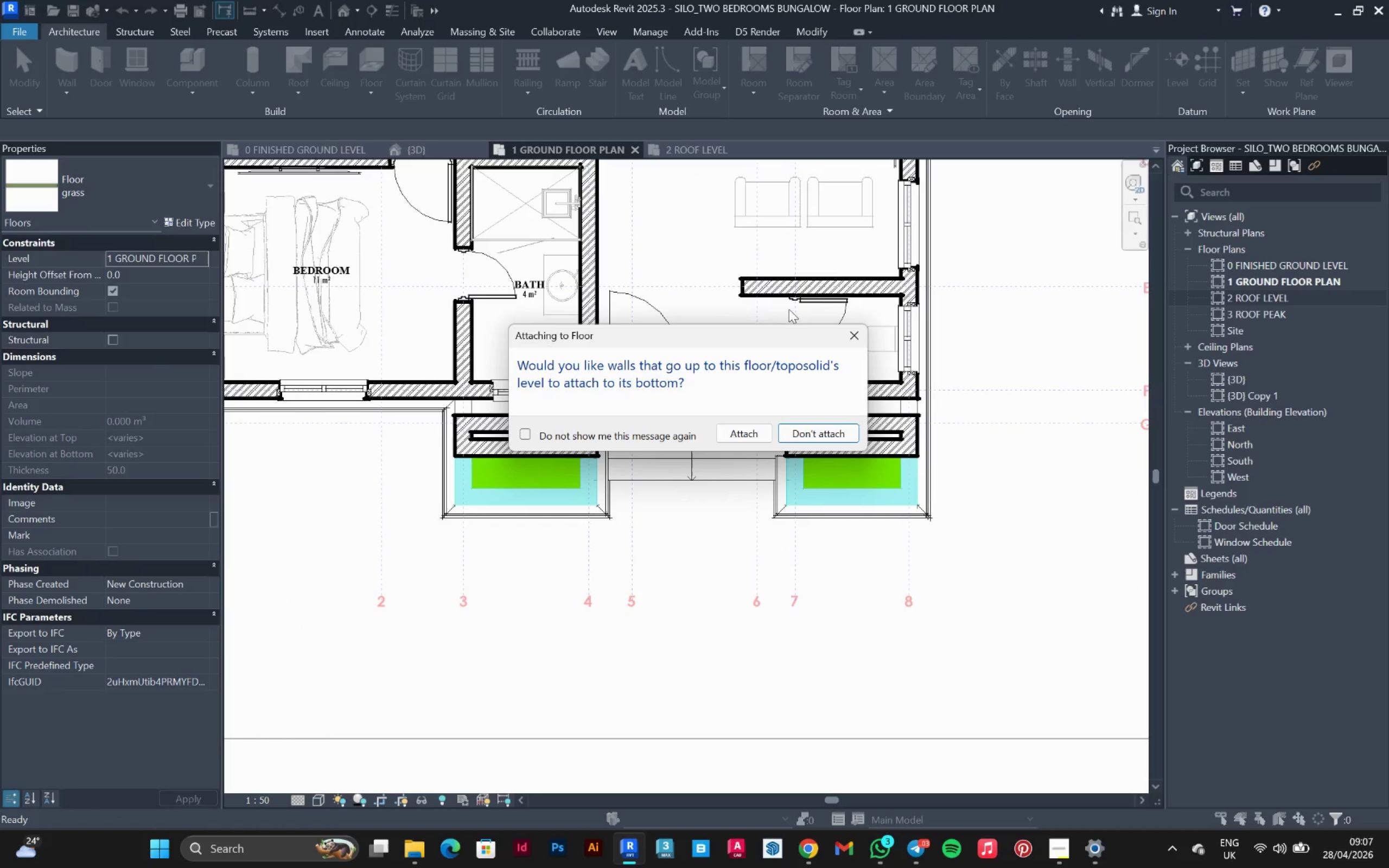 
wait(5.11)
 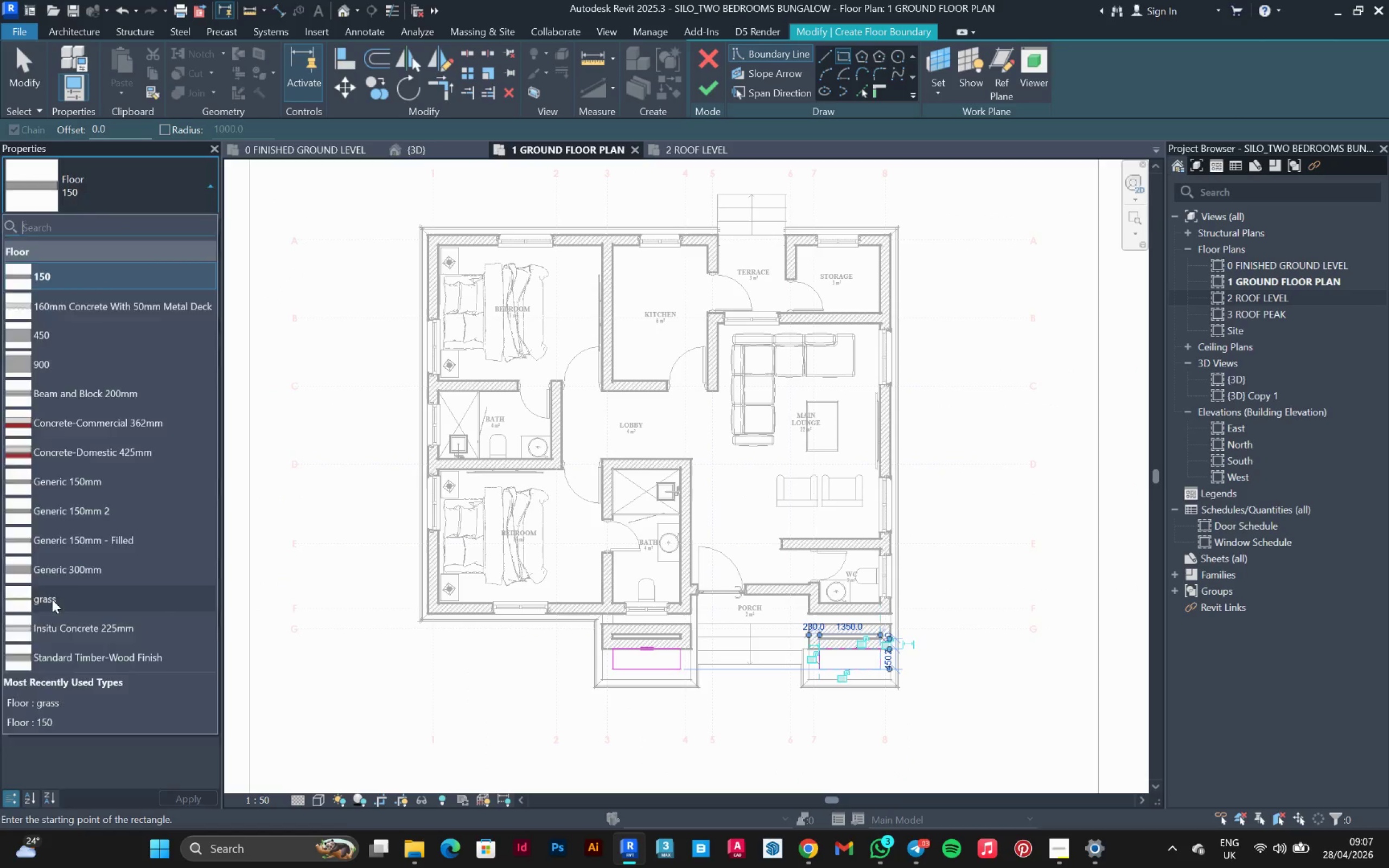 
left_click([793, 435])
 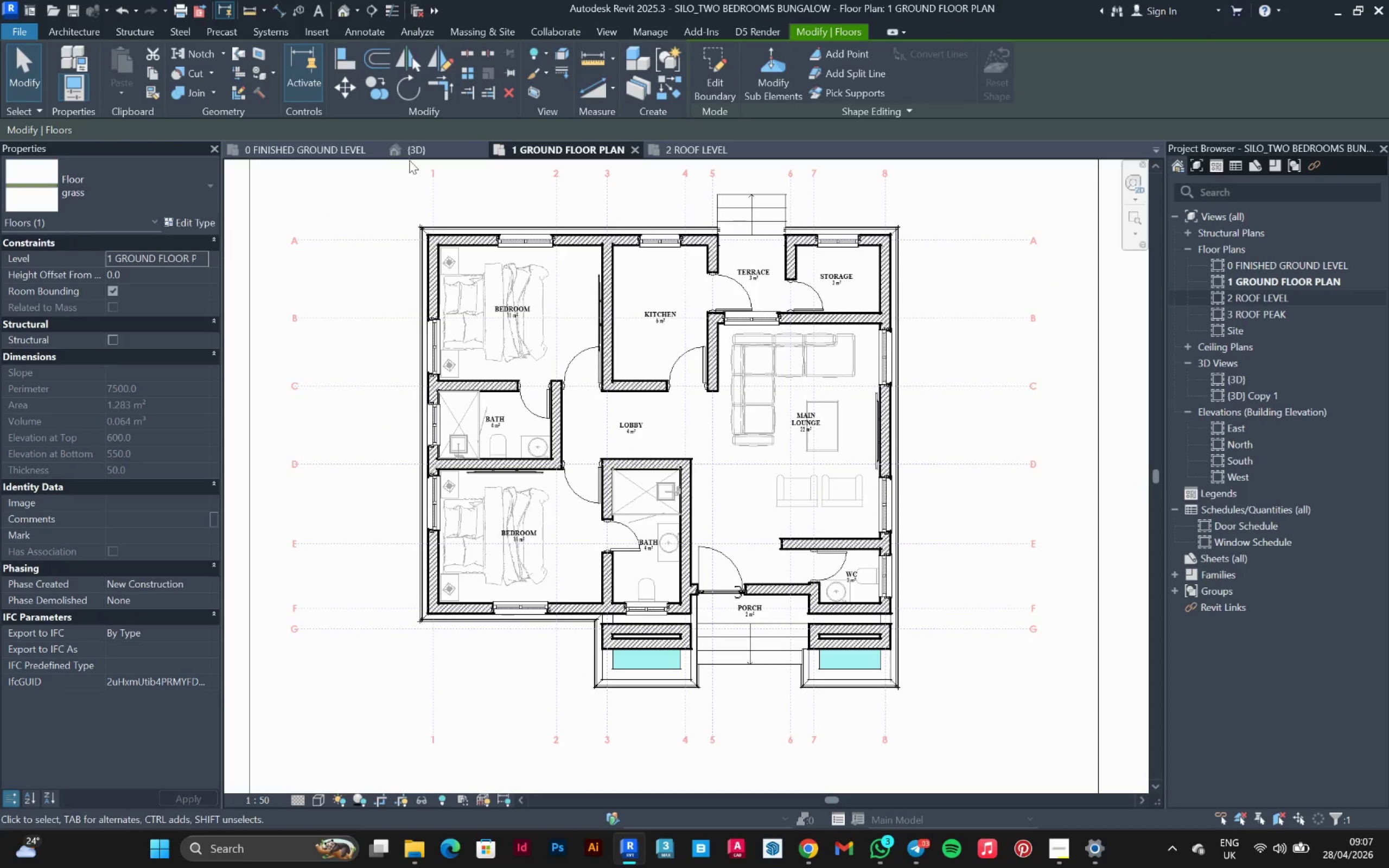 
left_click([424, 154])
 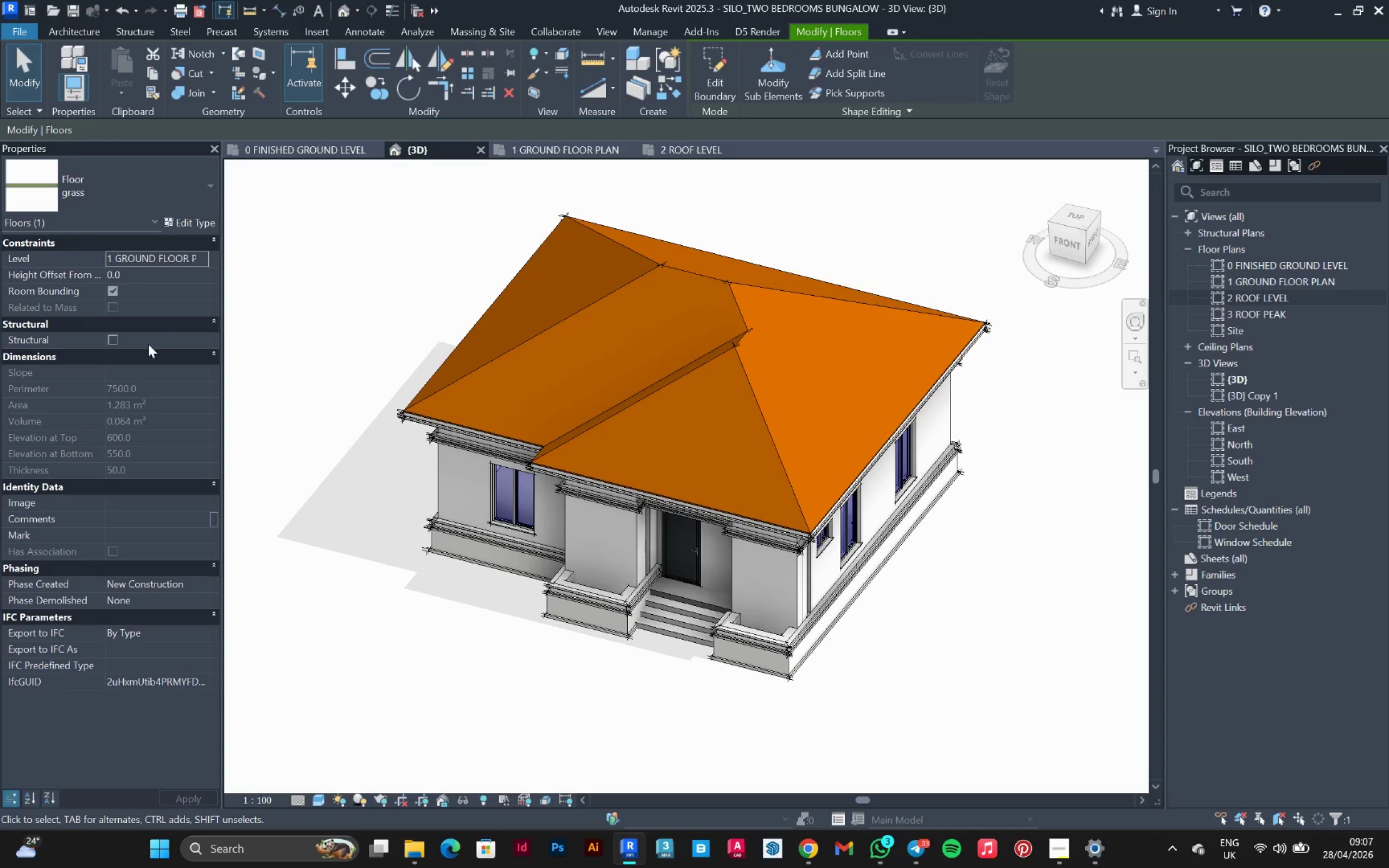 
left_click([165, 279])
 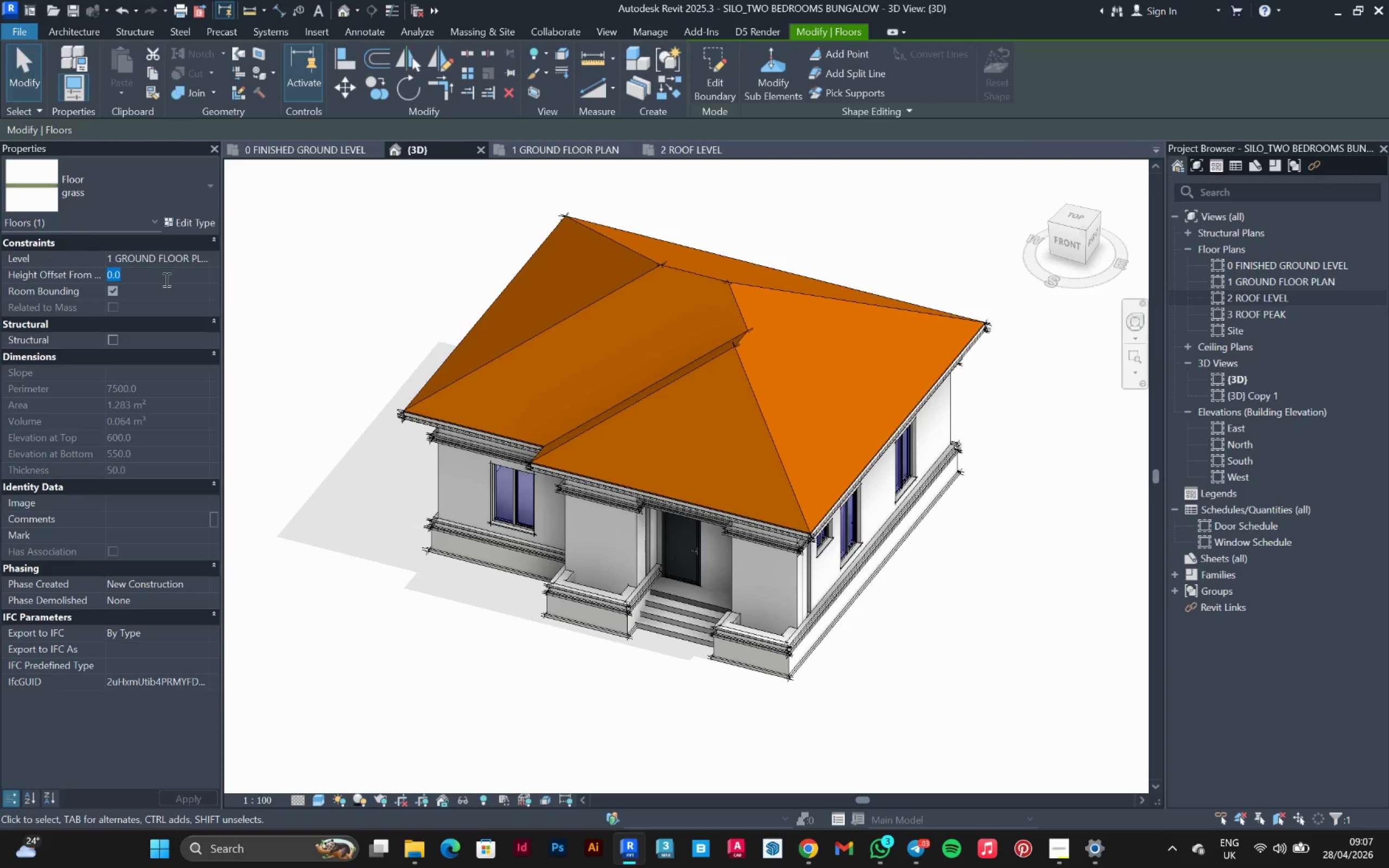 
type(300)
 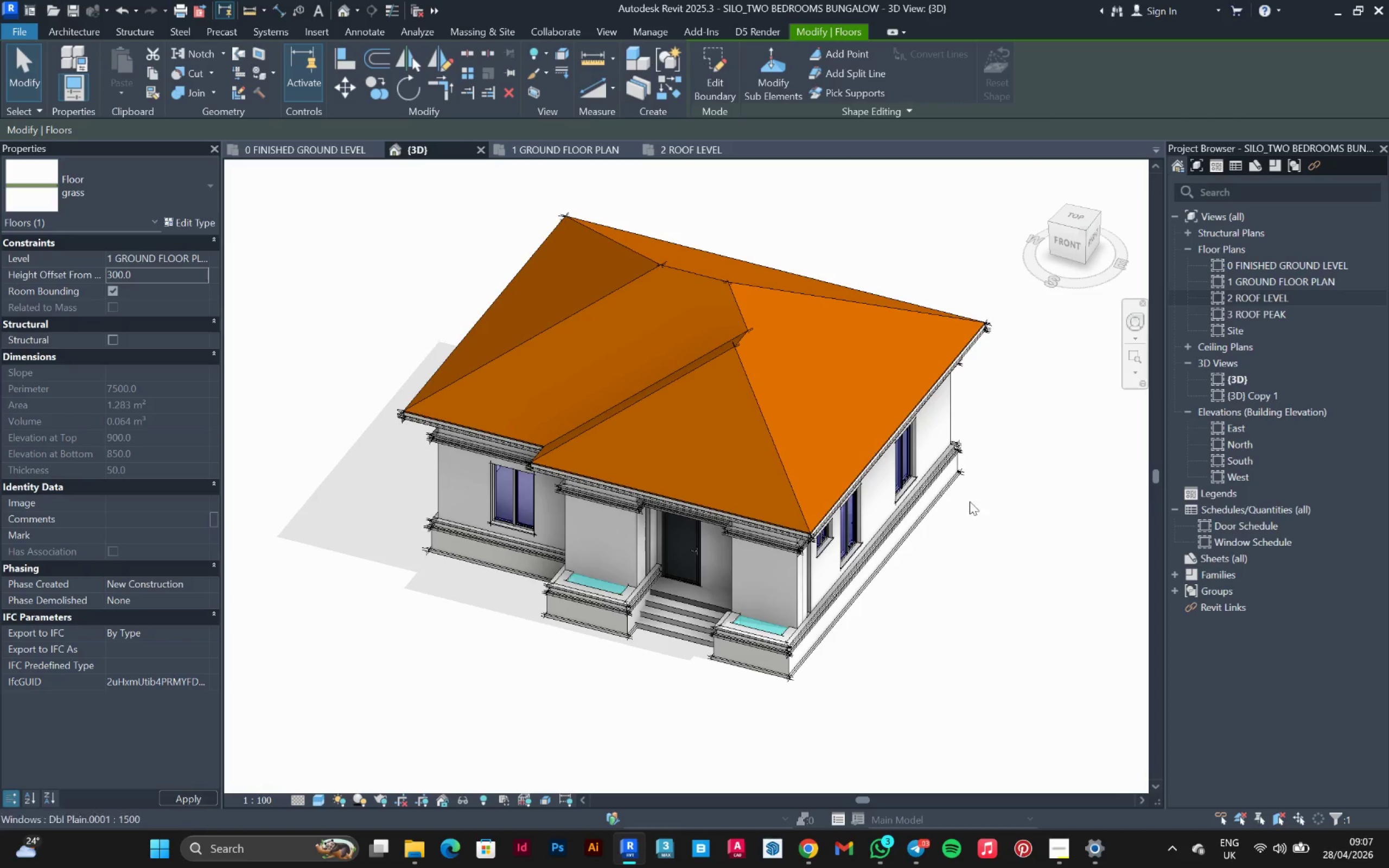 
left_click([1078, 638])
 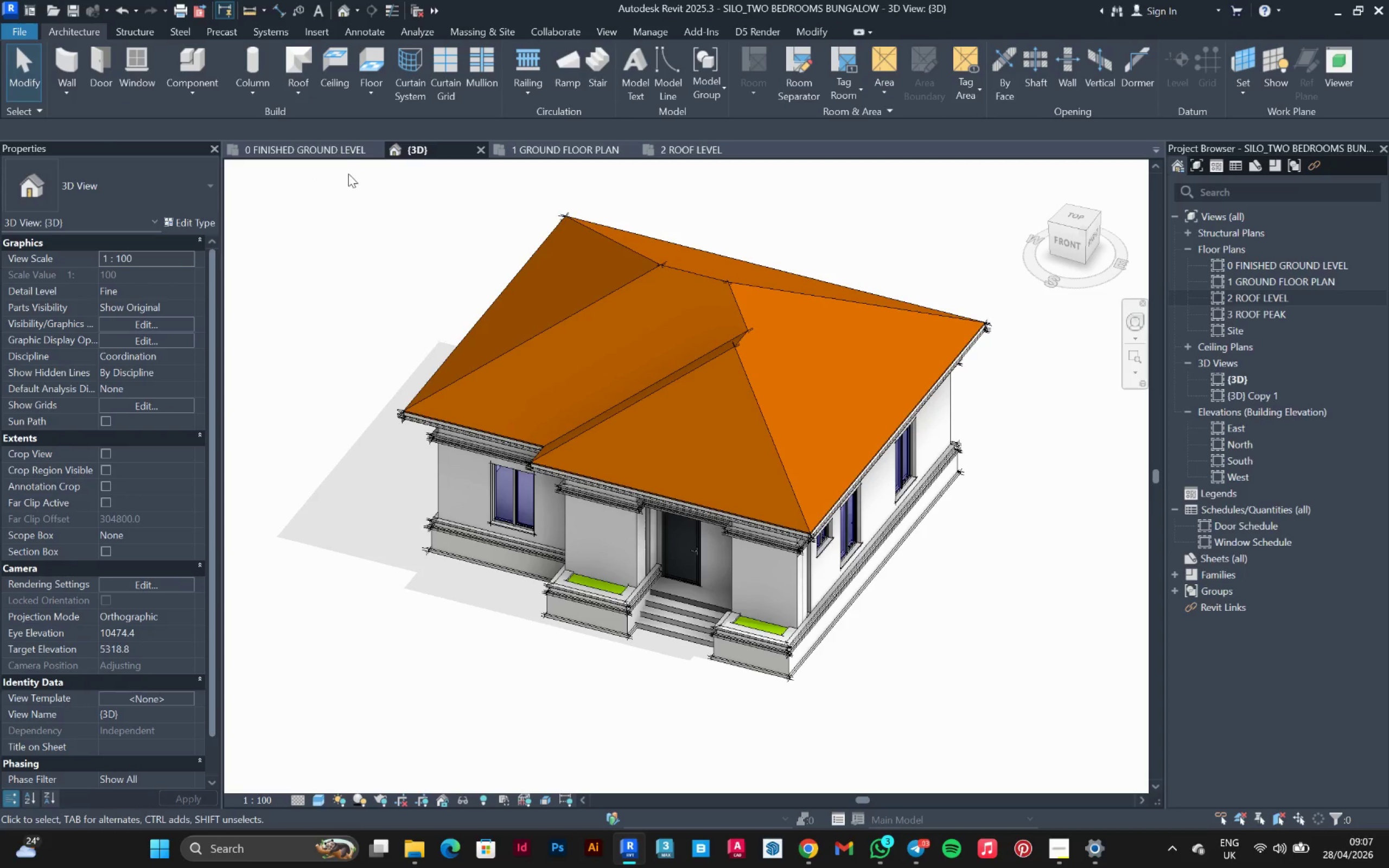 
scroll: coordinate [567, 242], scroll_direction: down, amount: 3.0
 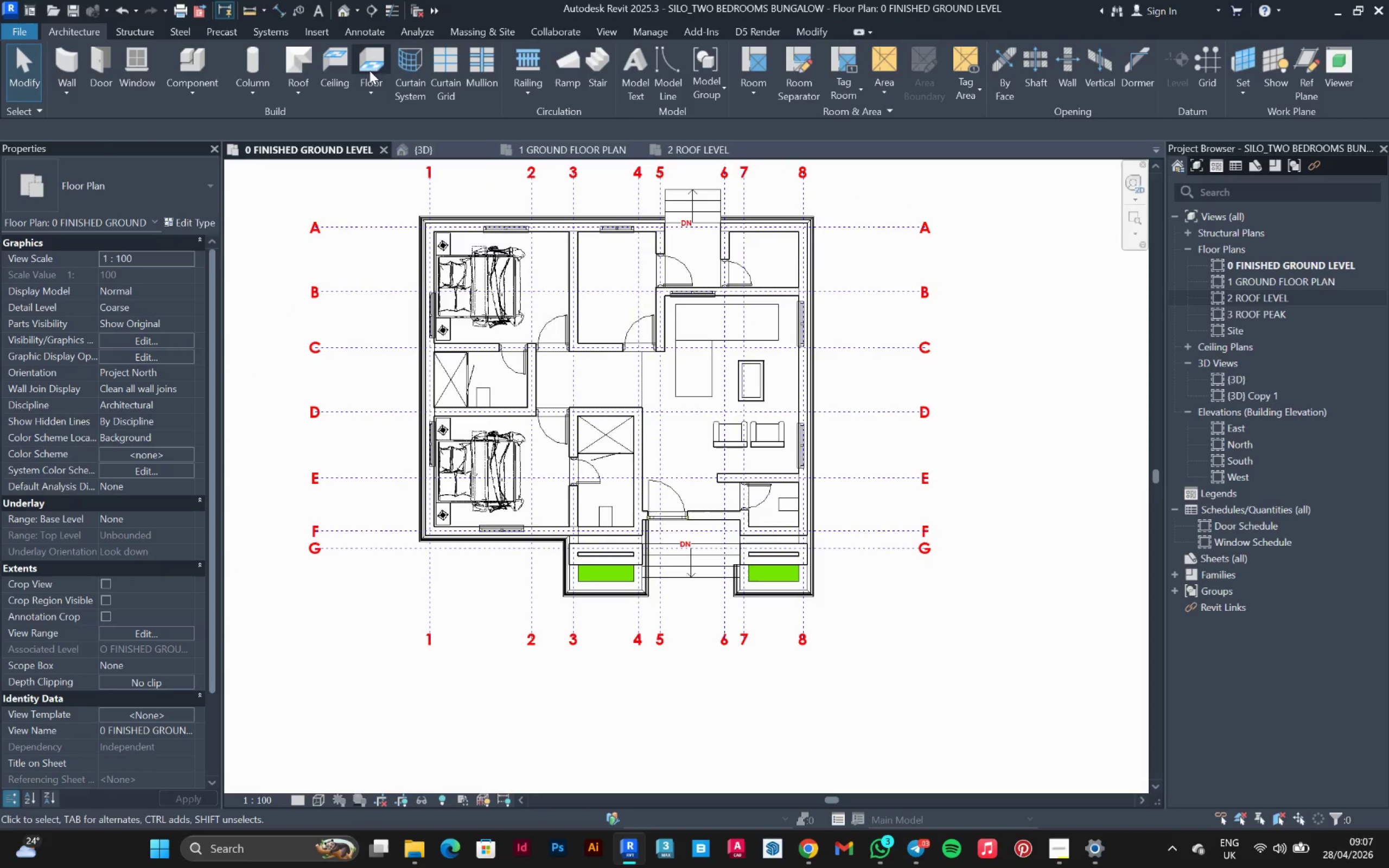 
left_click([371, 67])
 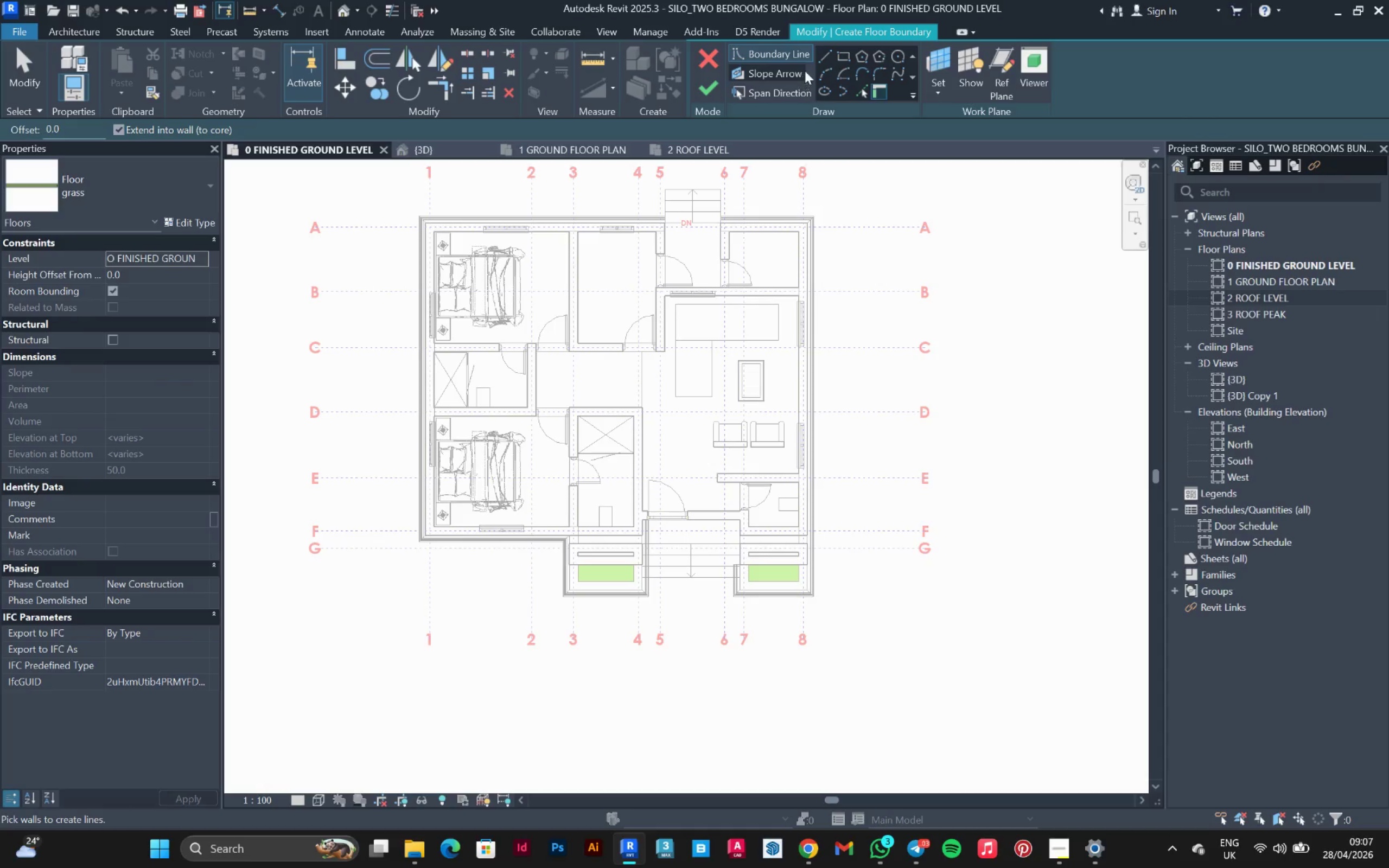 
left_click([824, 58])
 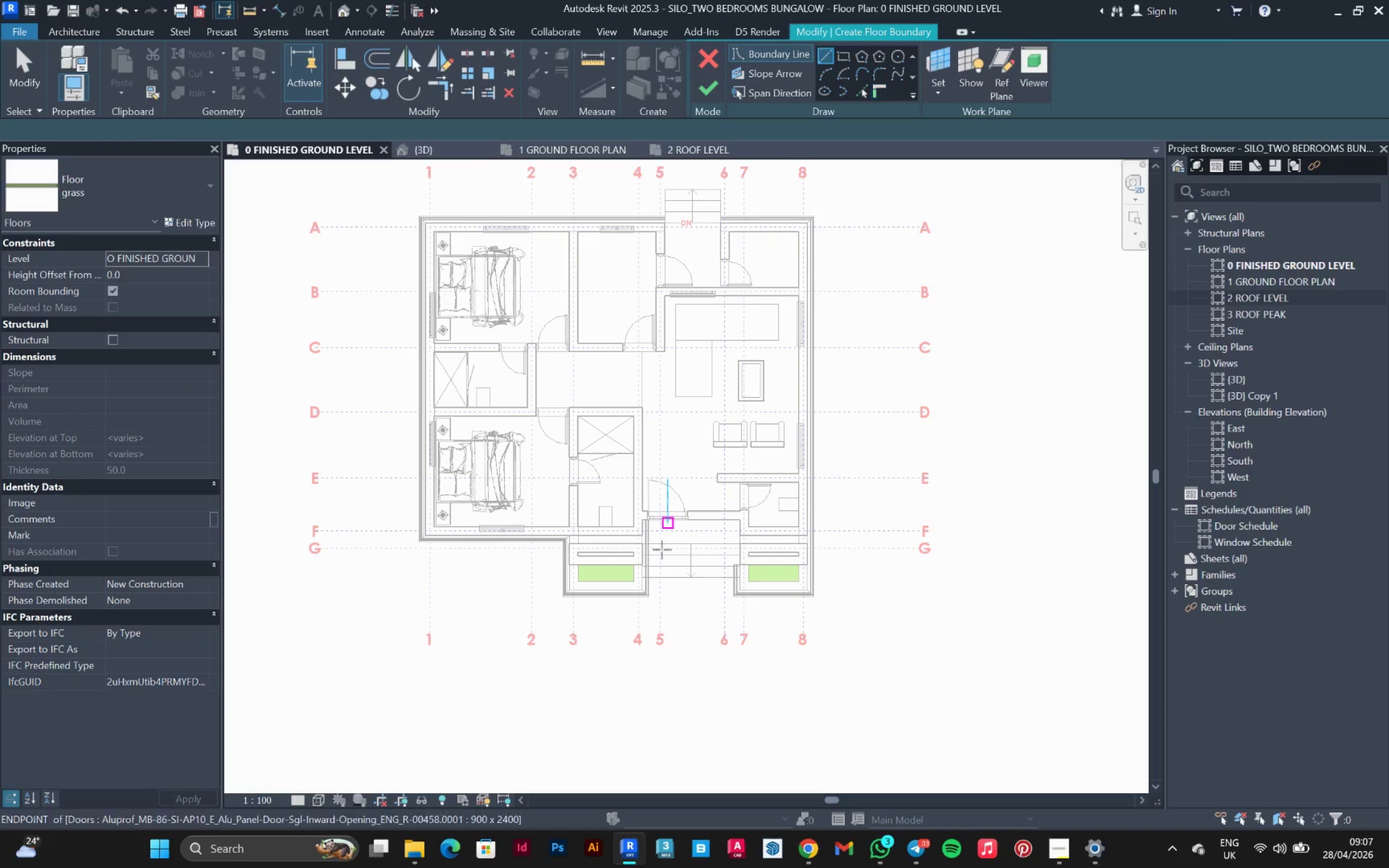 
scroll: coordinate [646, 644], scroll_direction: up, amount: 9.0
 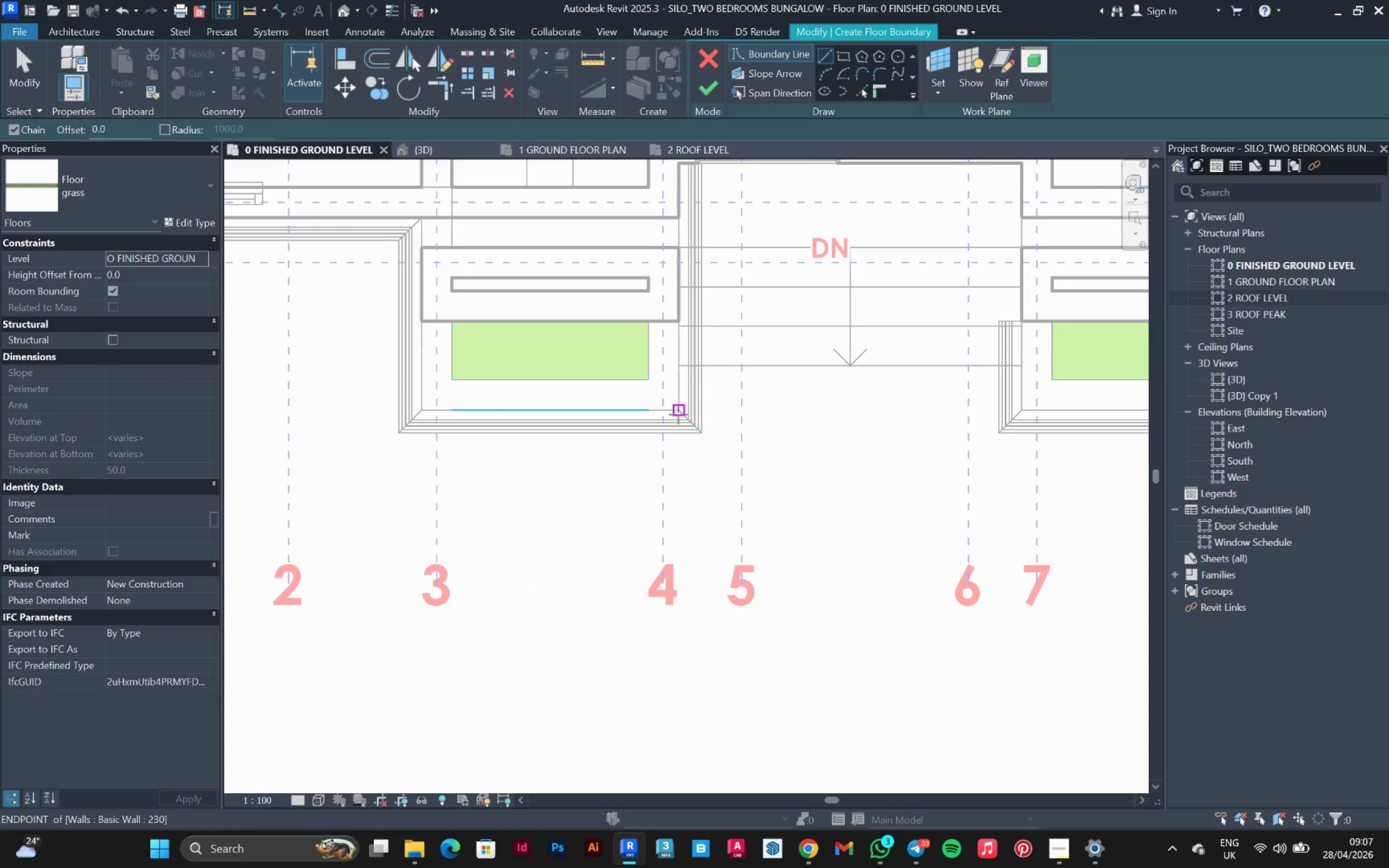 
left_click([678, 414])
 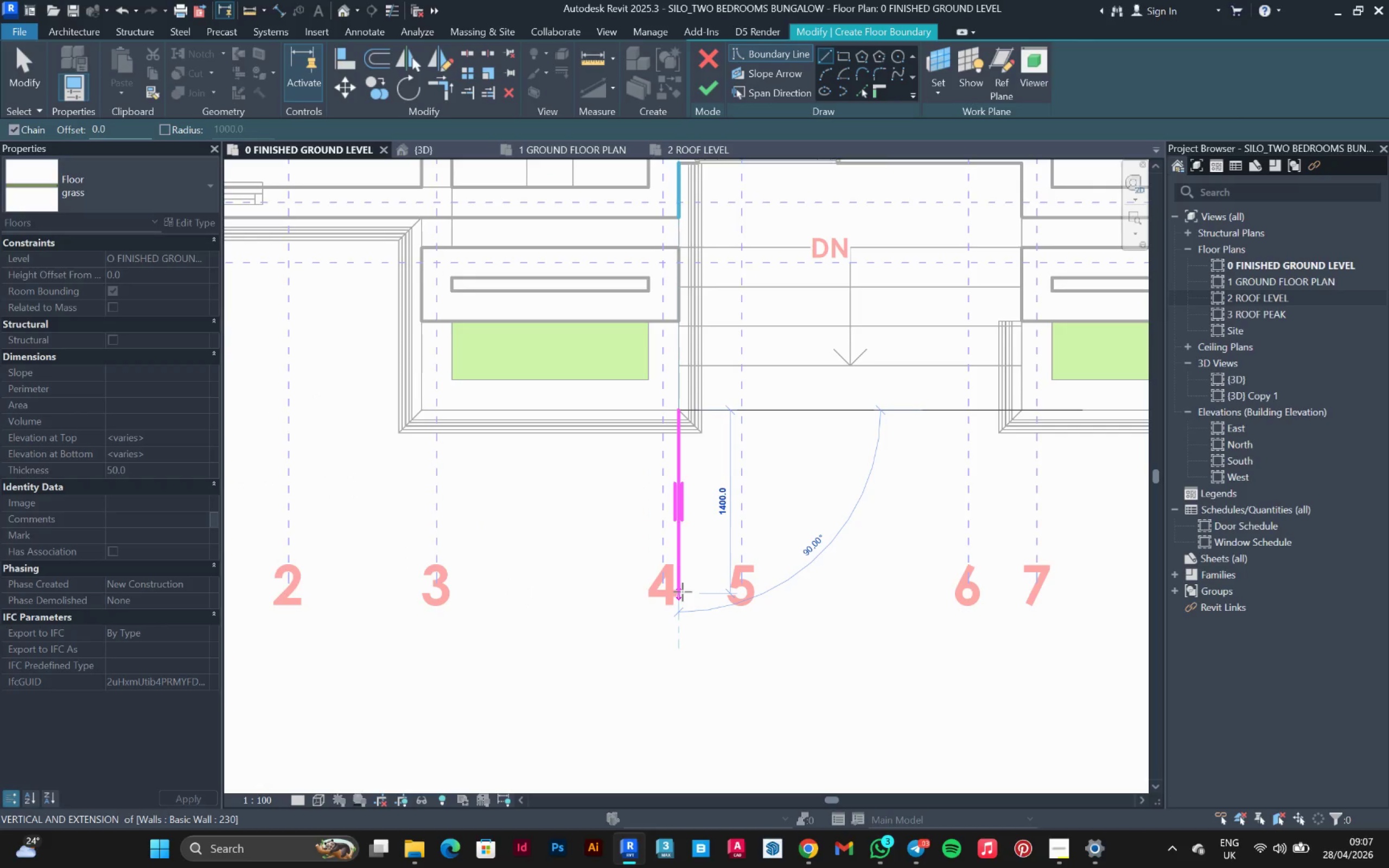 
left_click([683, 592])
 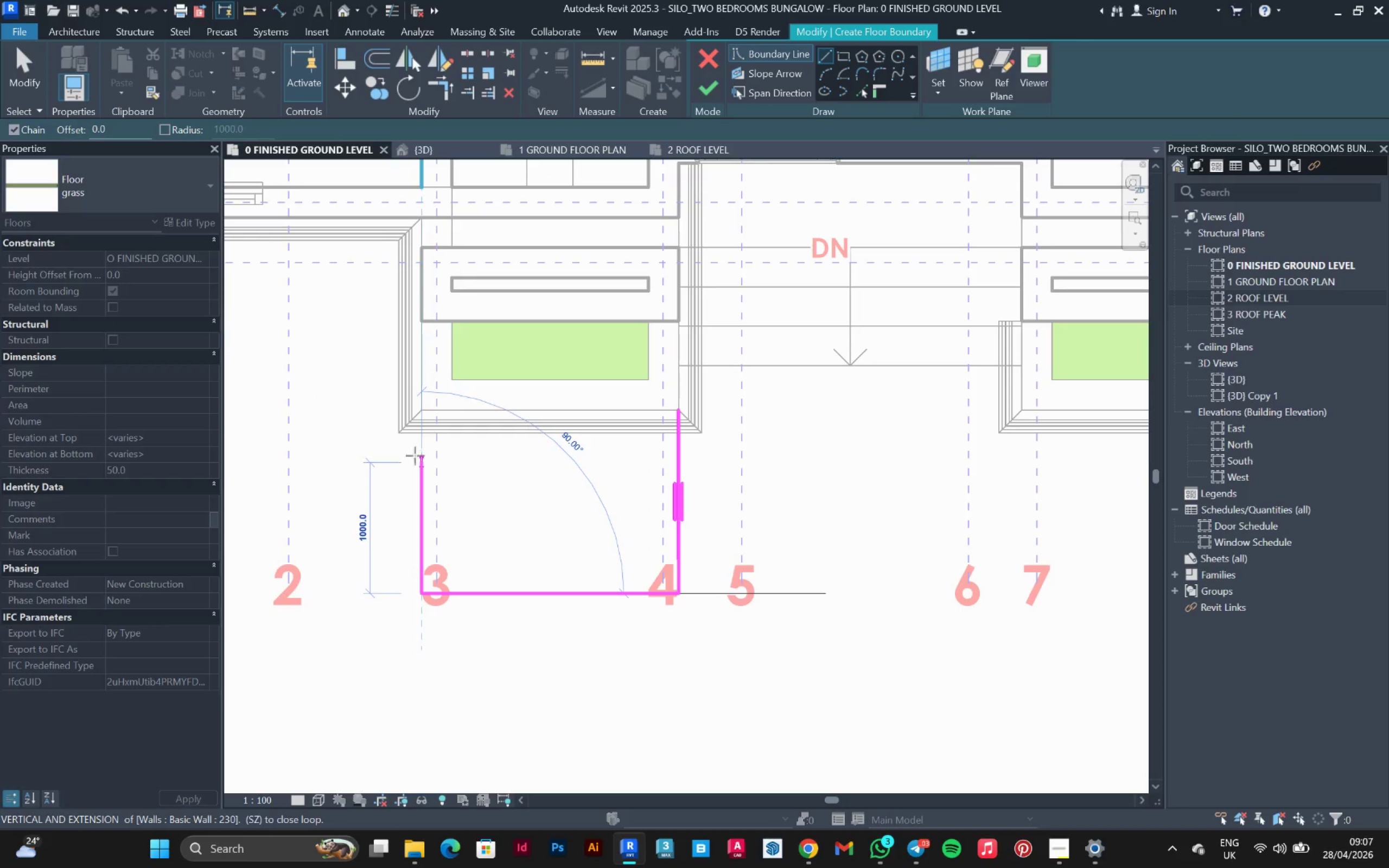 
left_click_drag(start_coordinate=[422, 418], to_coordinate=[429, 418])
 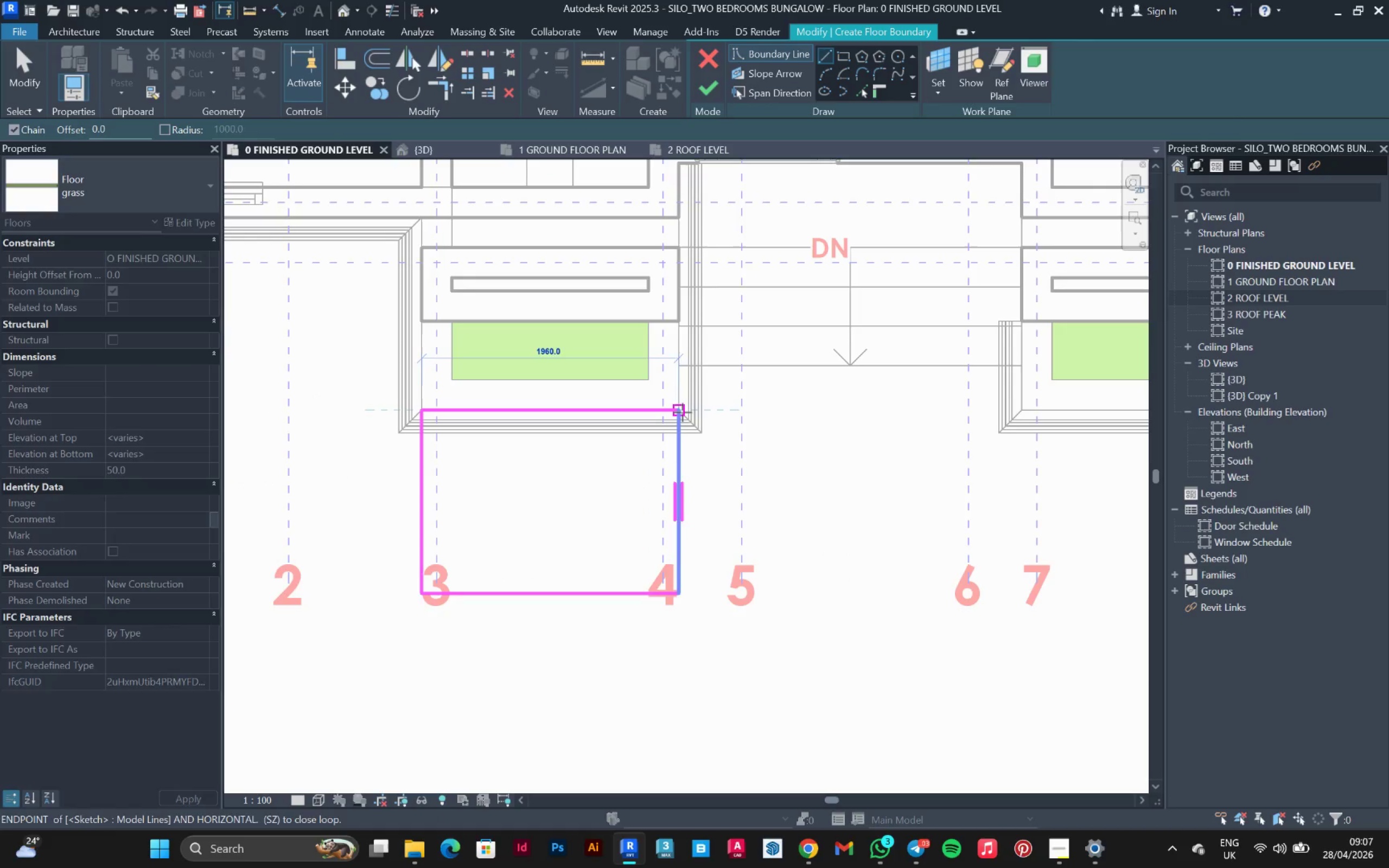 
left_click([683, 412])
 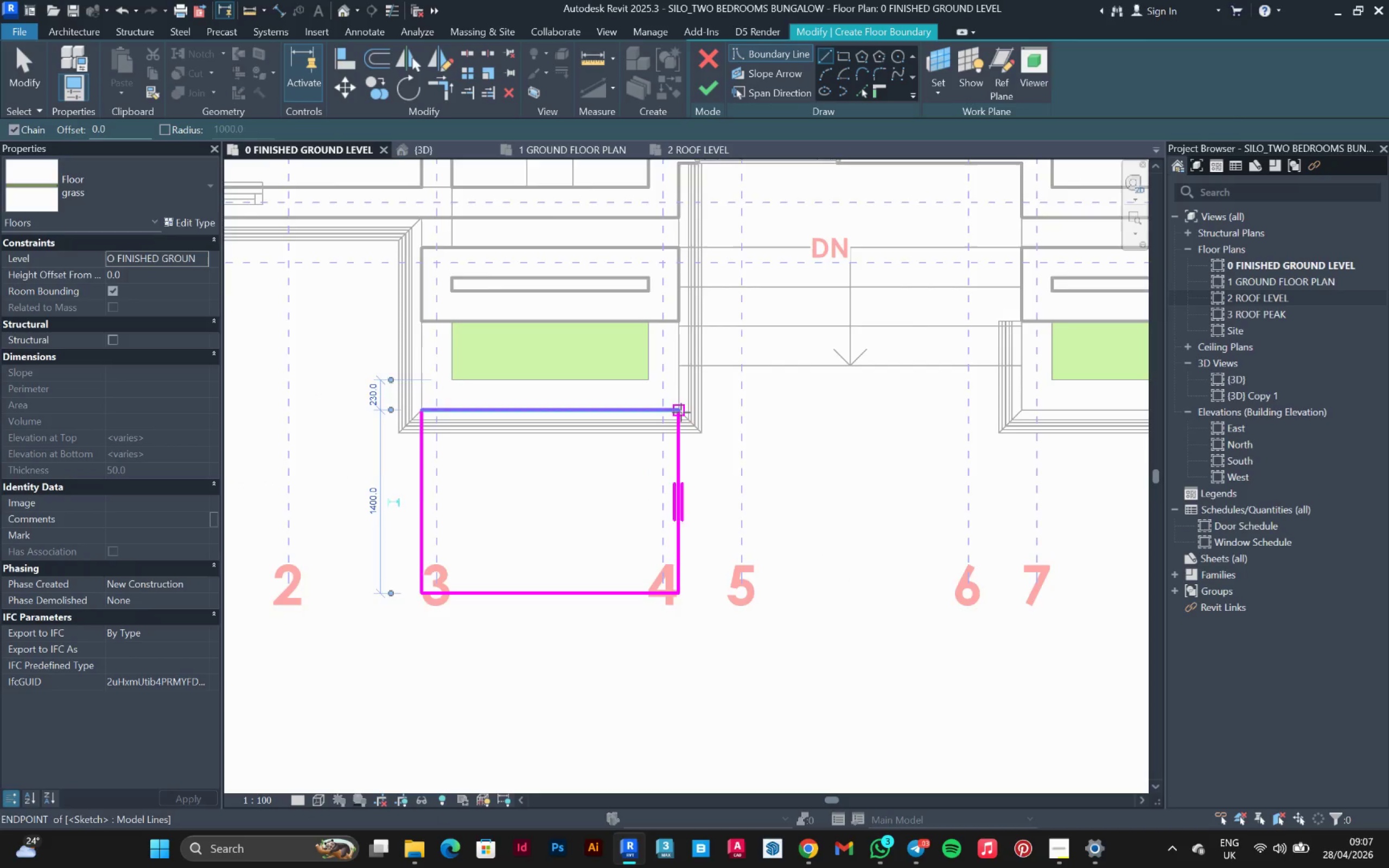 
key(Escape)
 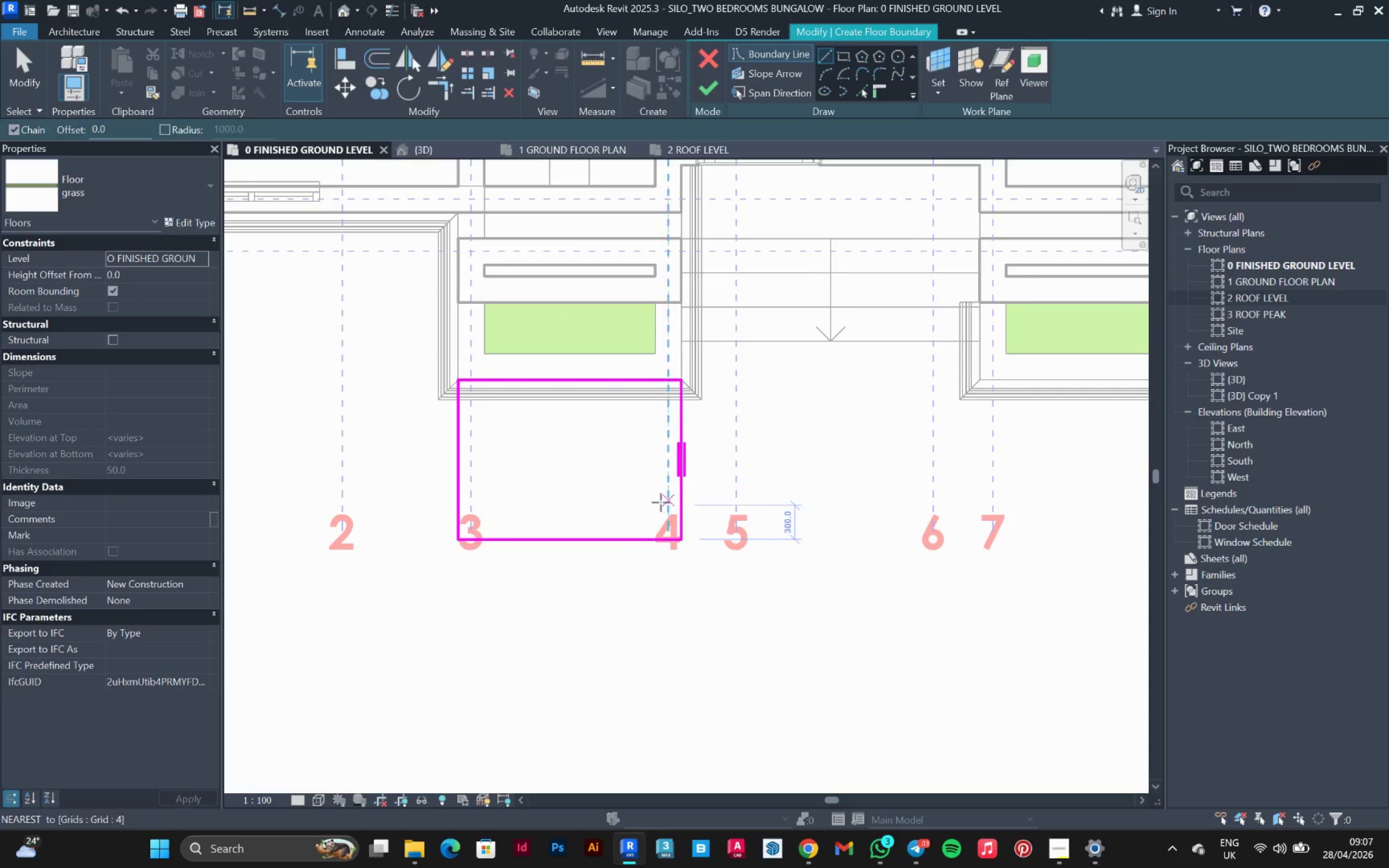 
key(Escape)
 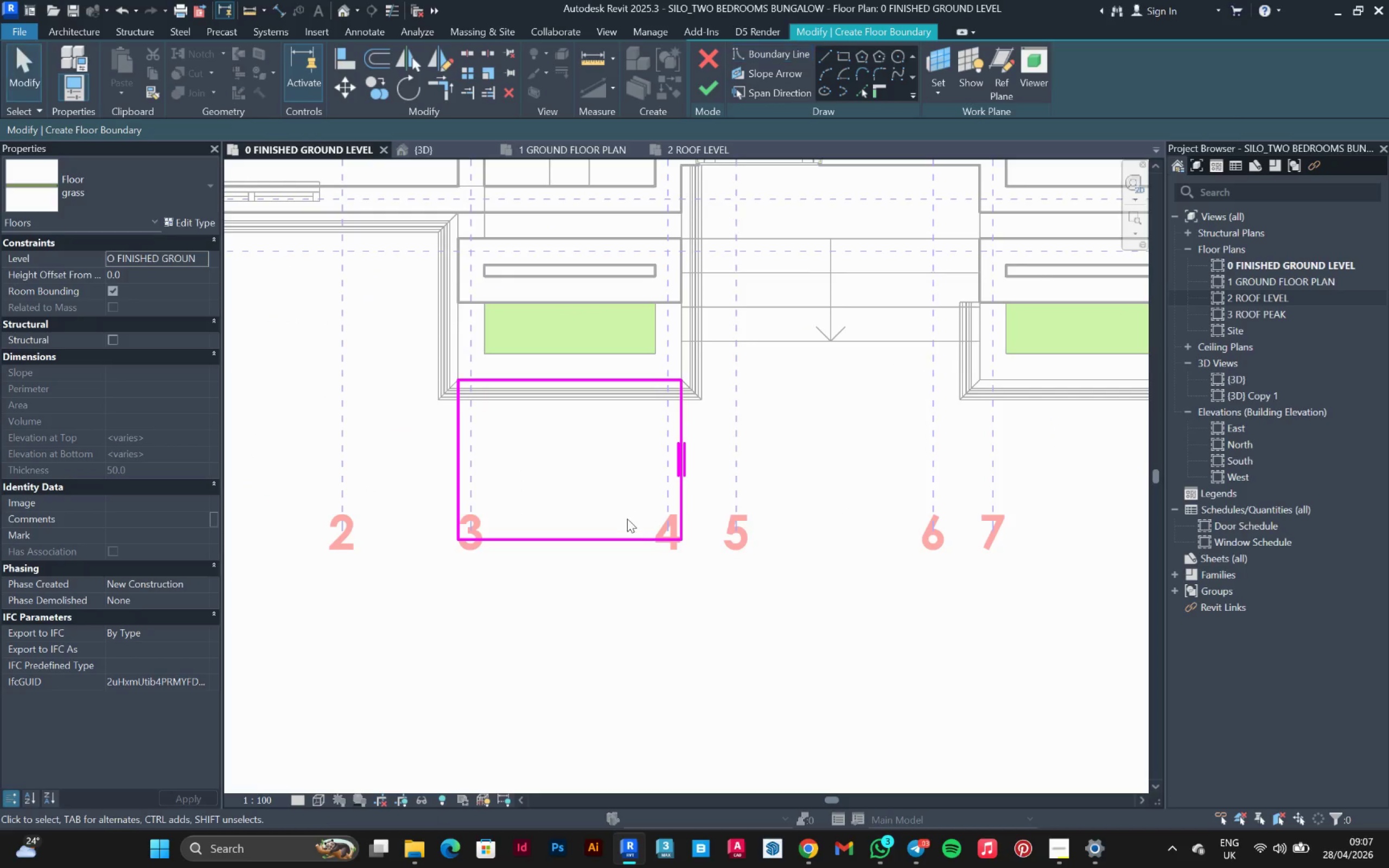 
scroll: coordinate [678, 471], scroll_direction: down, amount: 1.0
 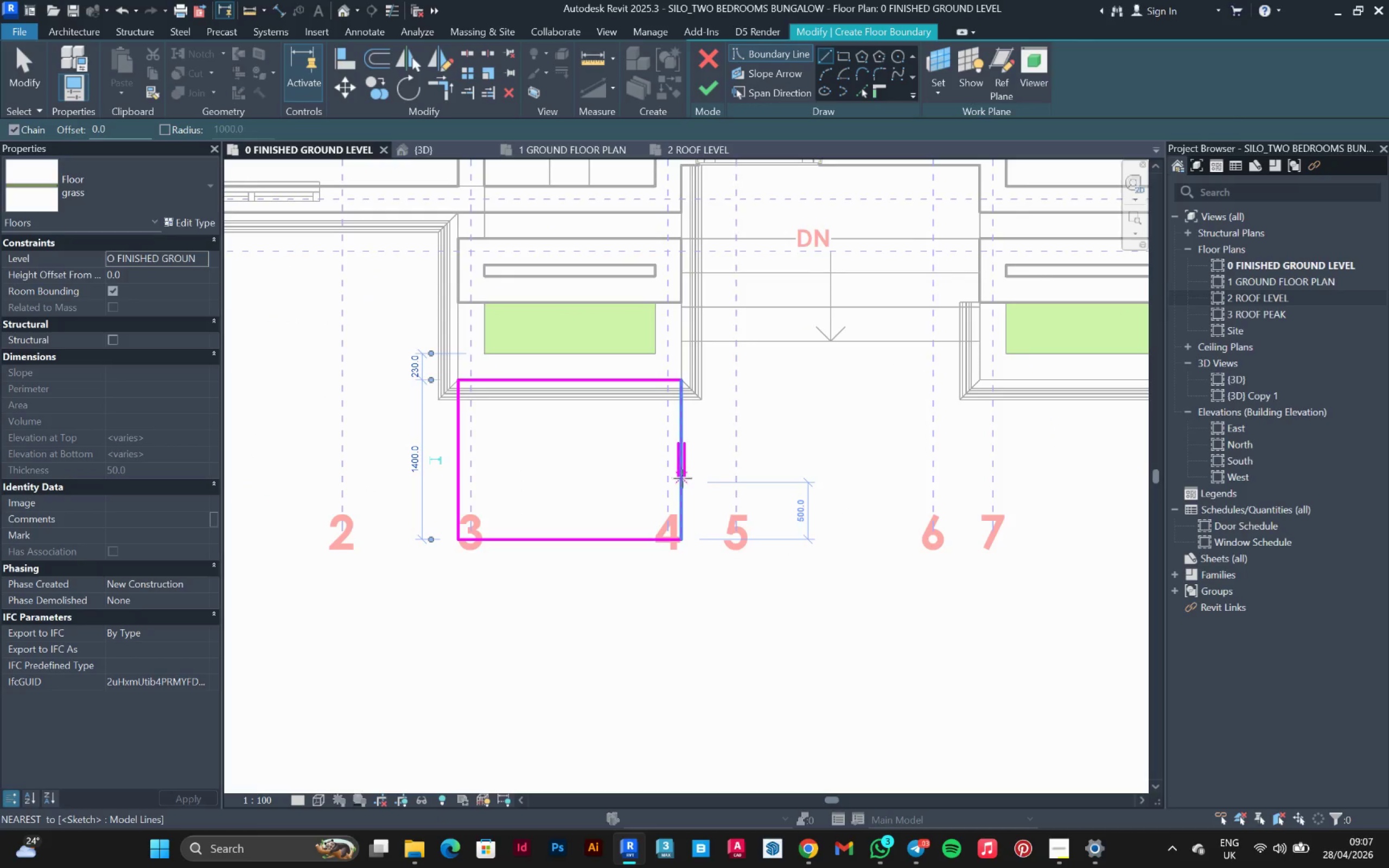 
left_click_drag(start_coordinate=[626, 506], to_coordinate=[550, 599])
 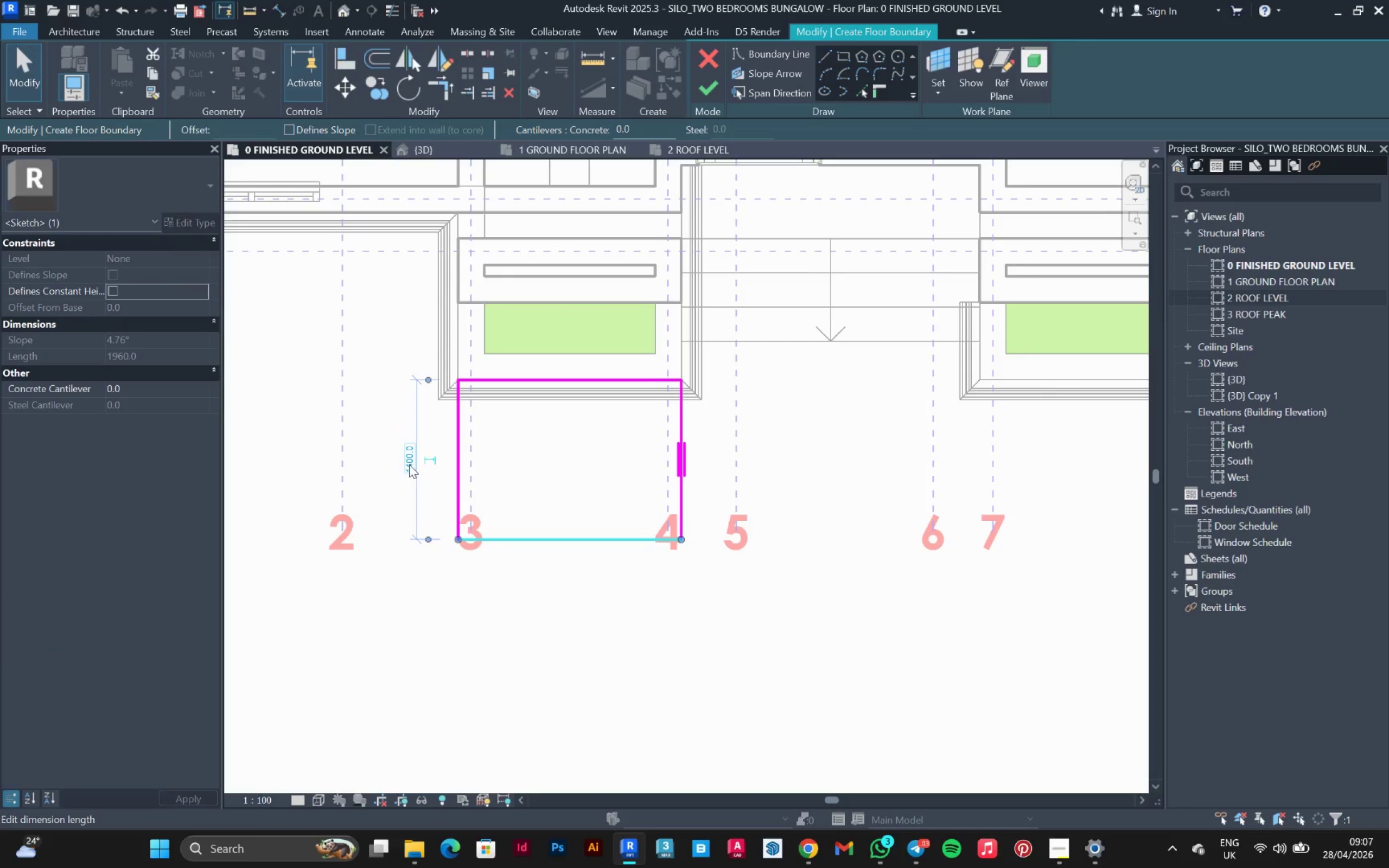 
left_click([409, 464])
 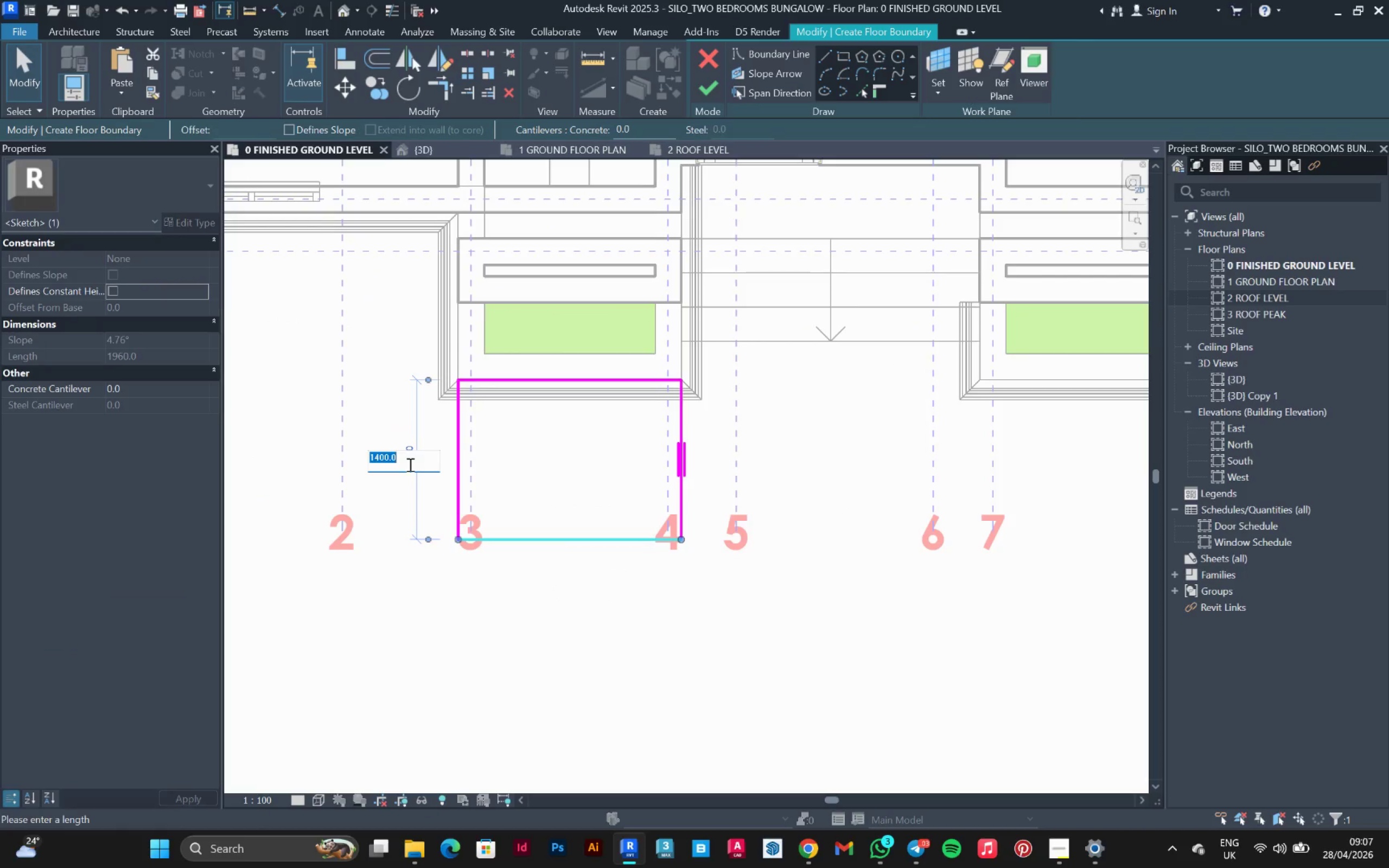 
type(1500)
 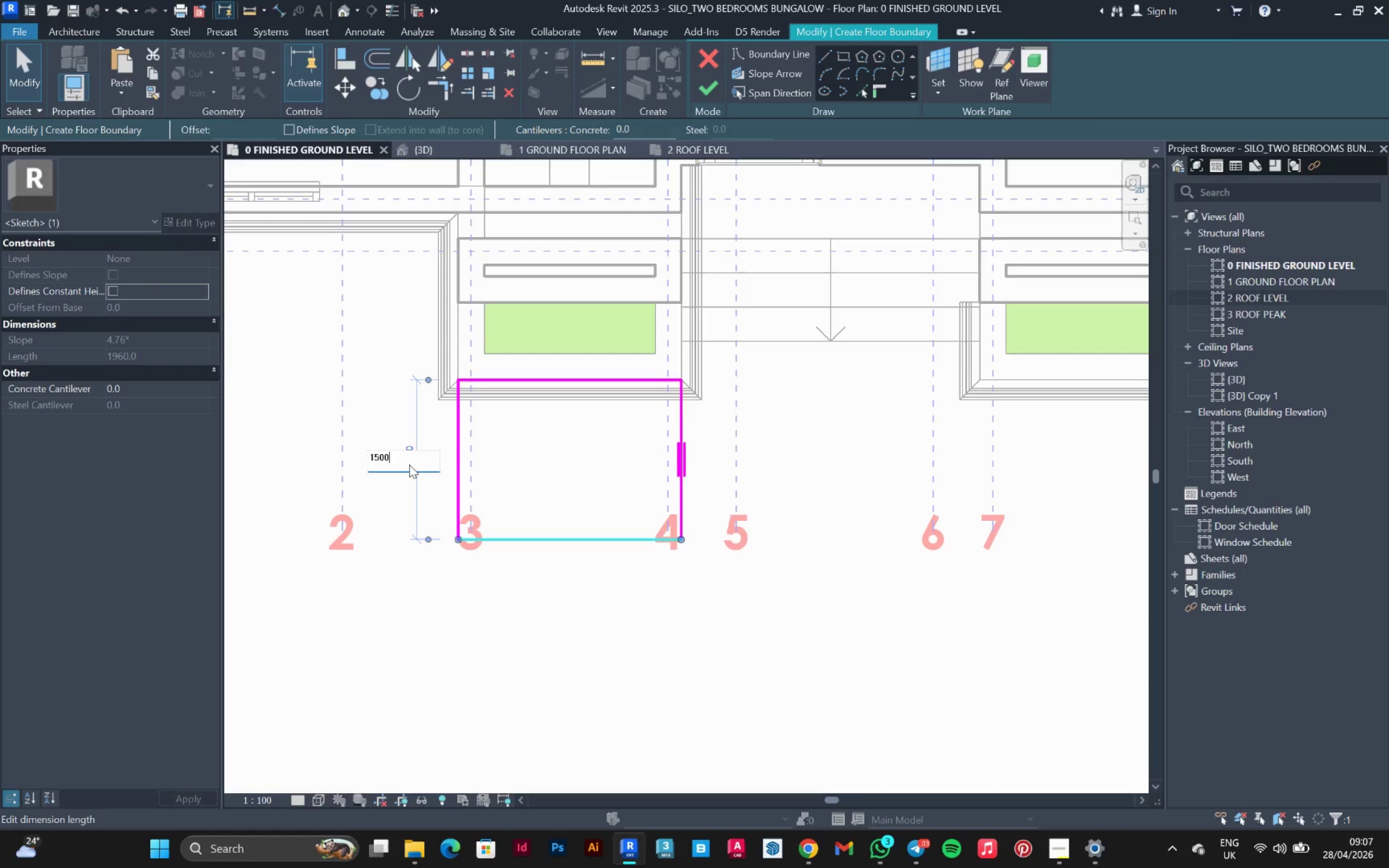 
key(Enter)
 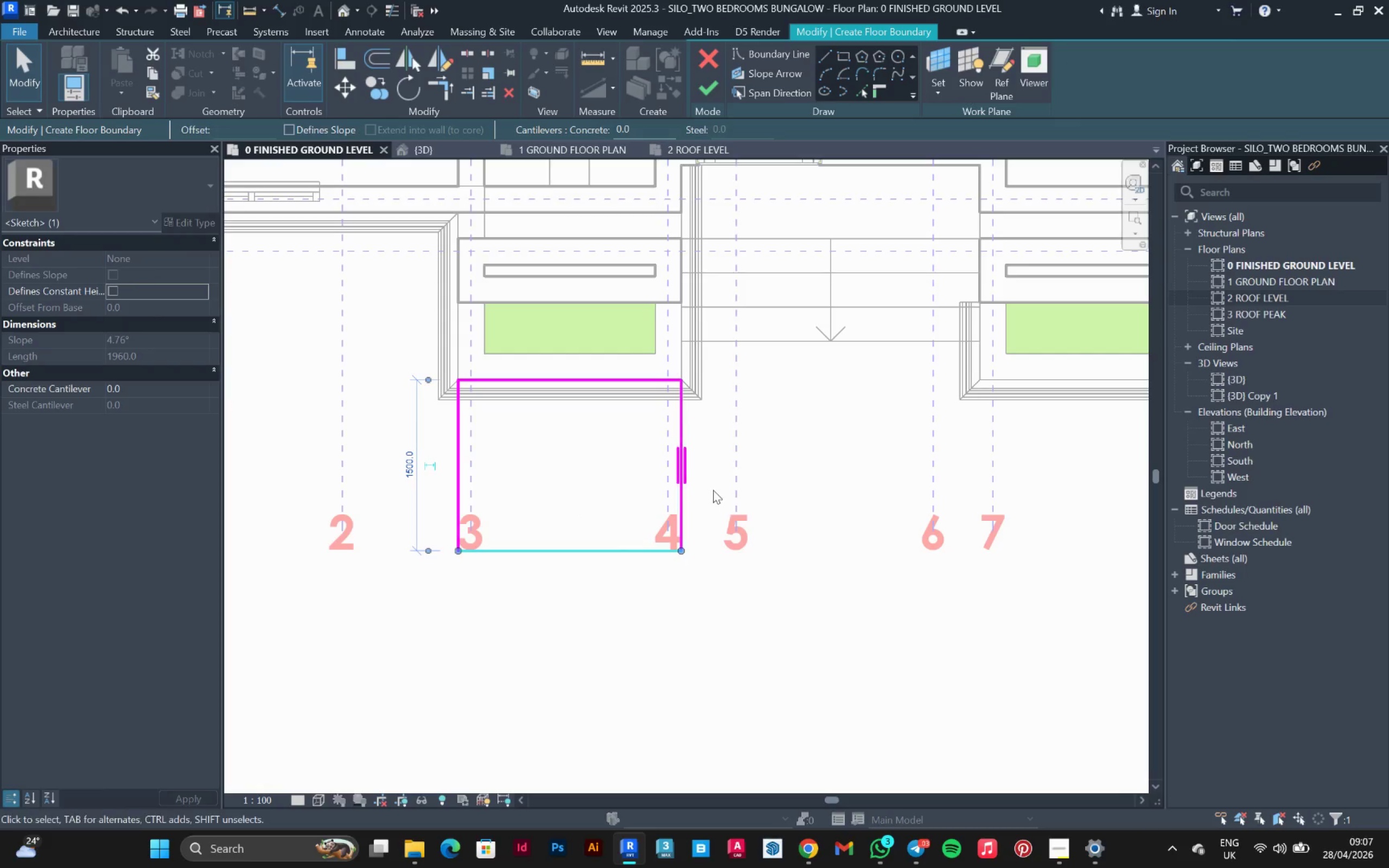 
scroll: coordinate [712, 482], scroll_direction: down, amount: 7.0
 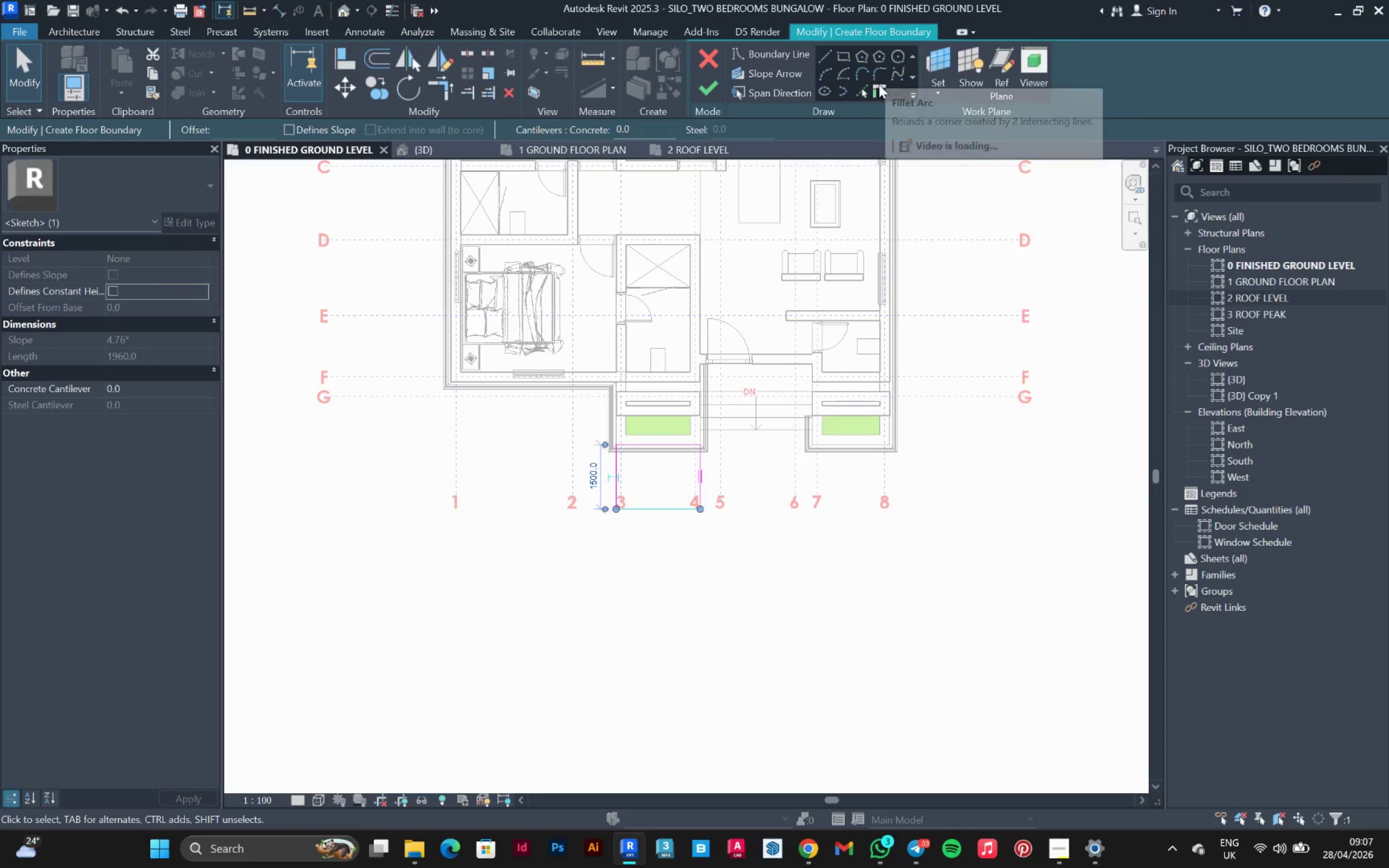 
left_click([881, 74])
 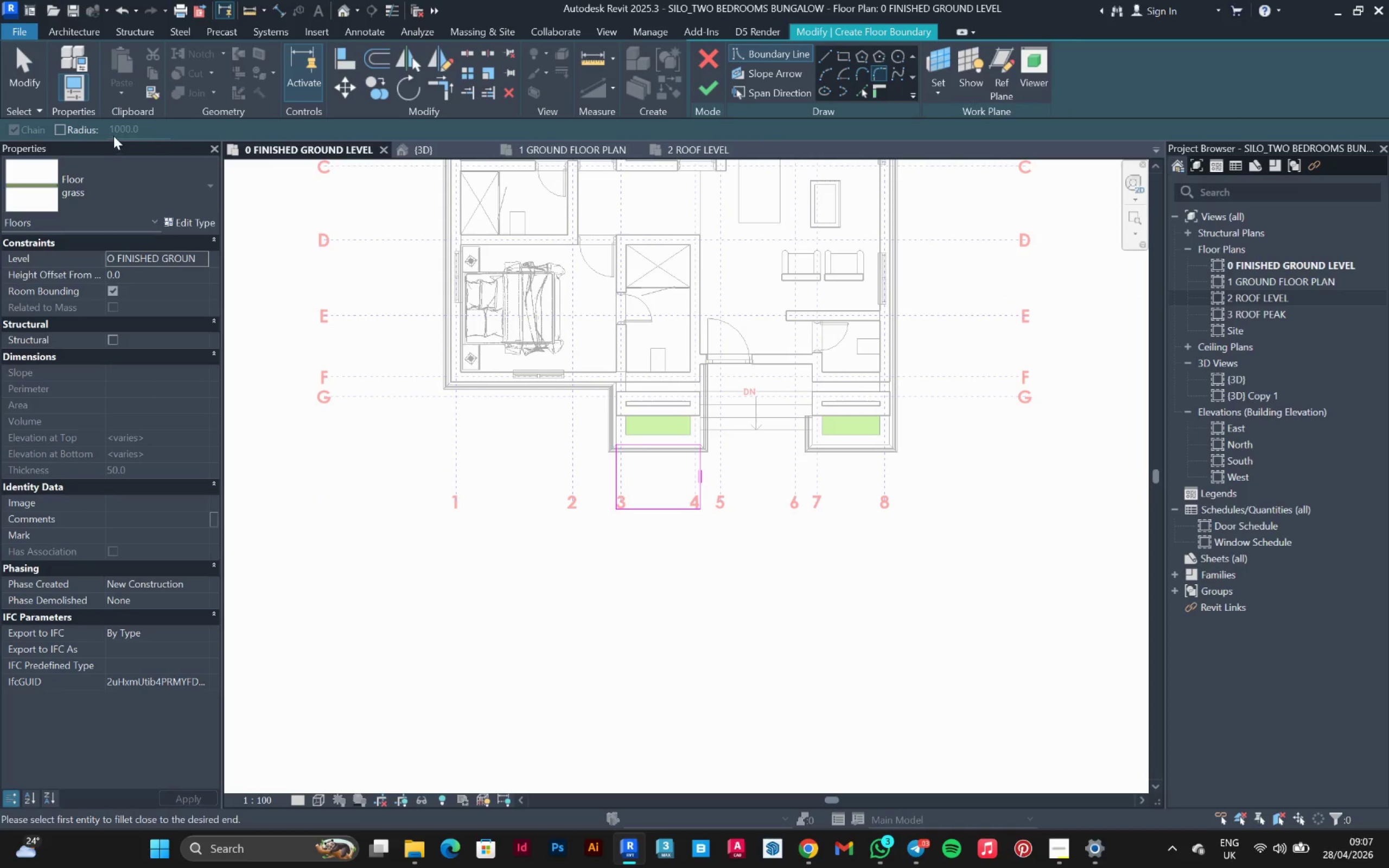 
left_click([80, 130])
 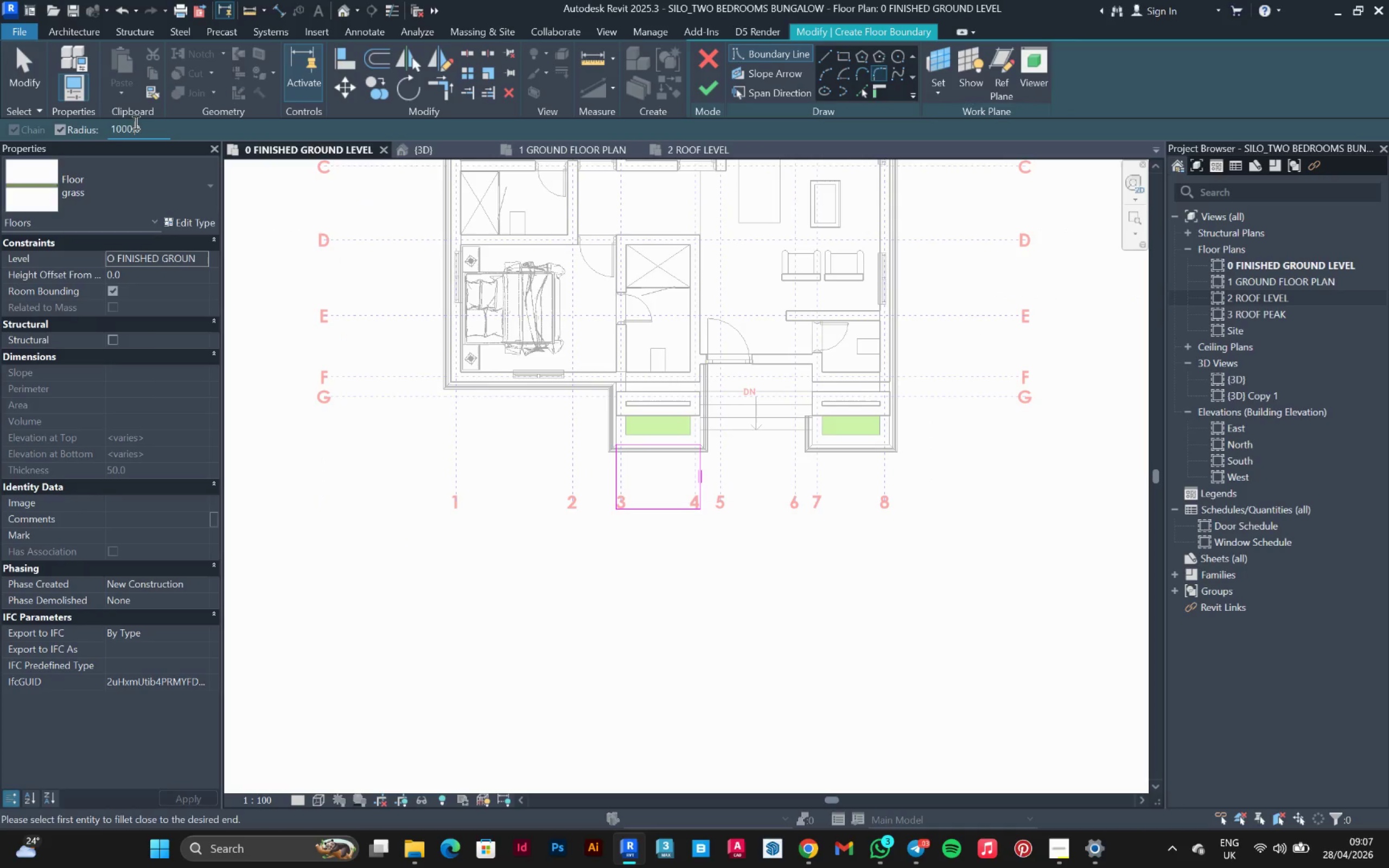 
double_click([135, 123])
 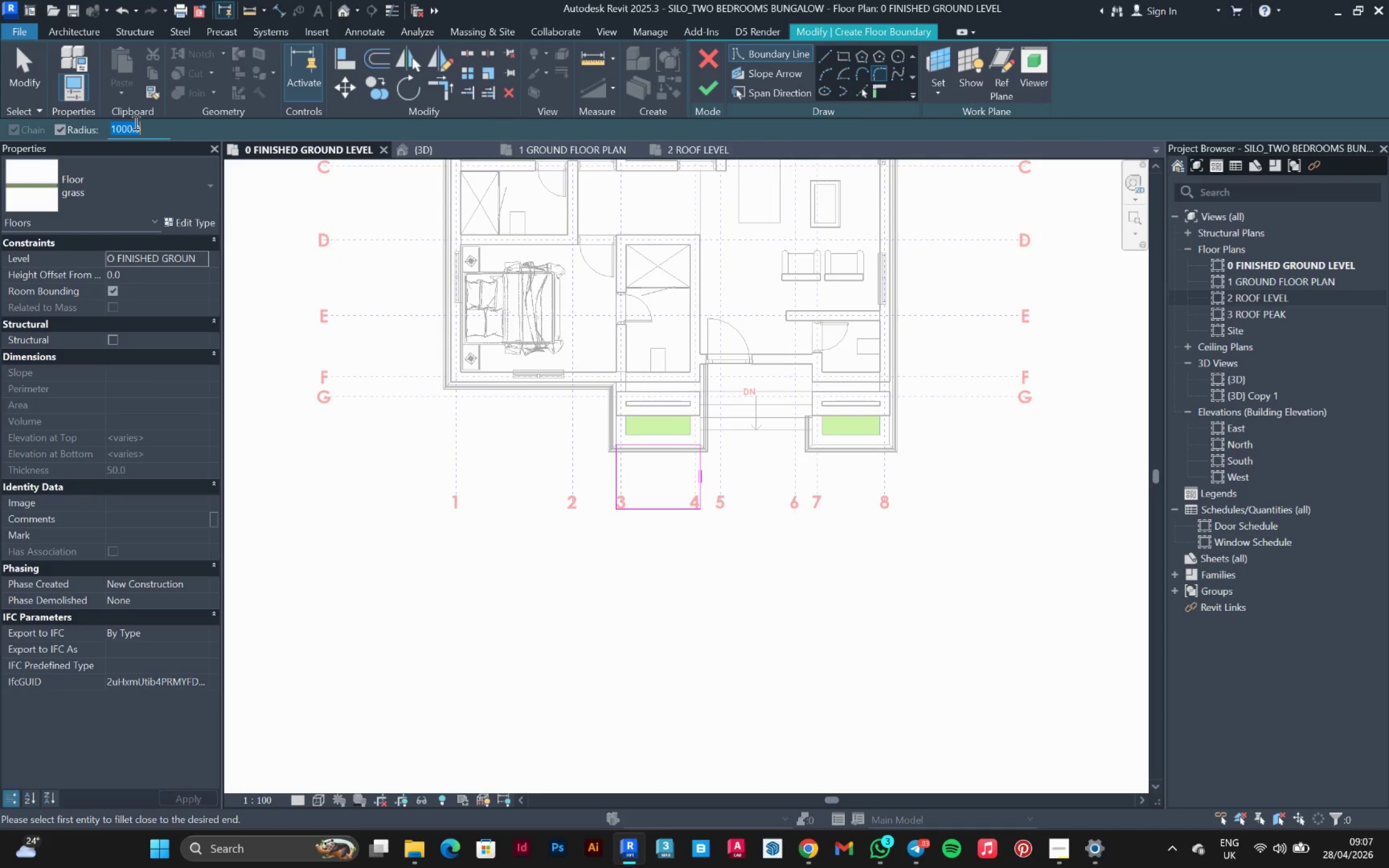 
triple_click([135, 123])
 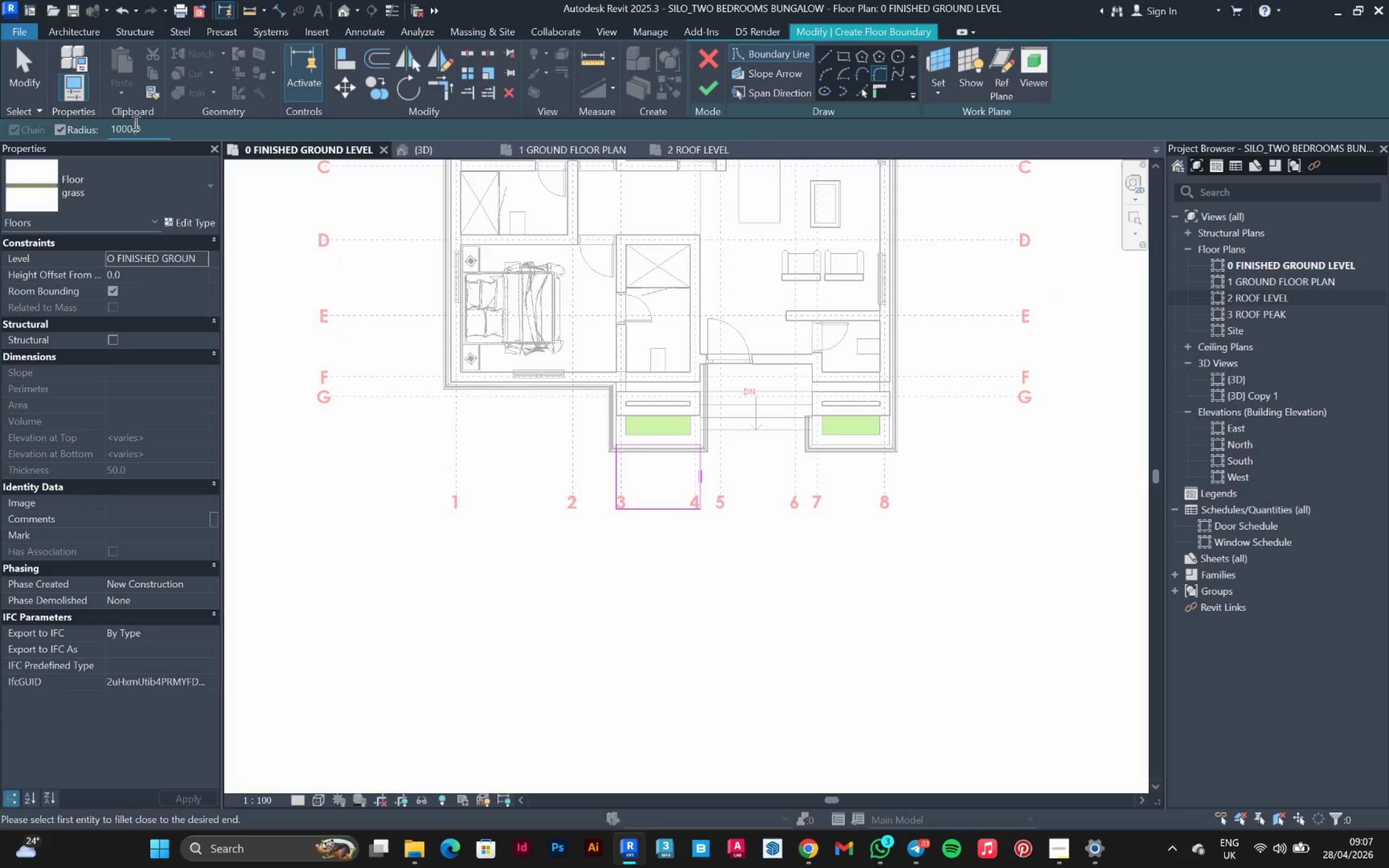 
double_click([135, 123])
 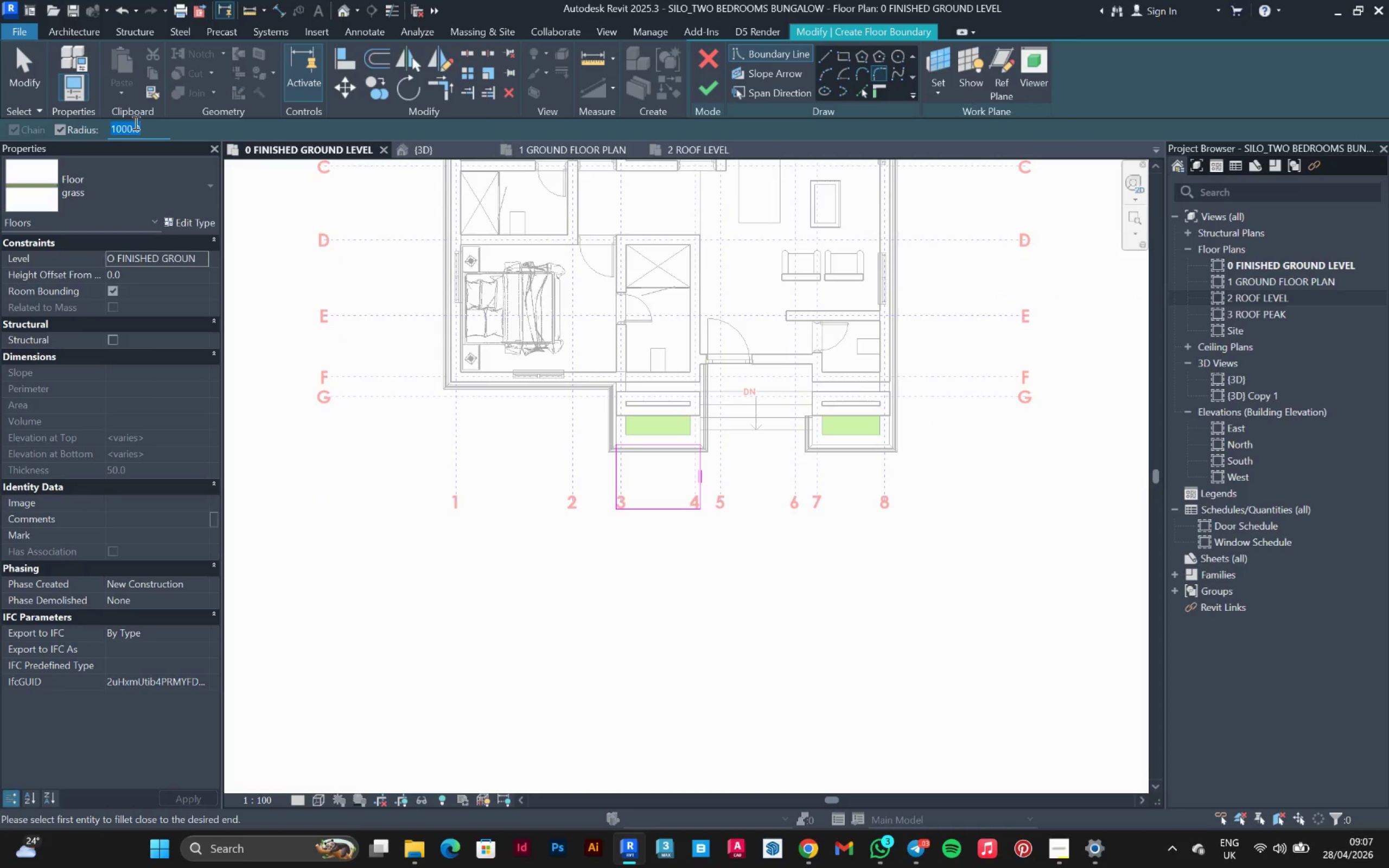 
type(600)
 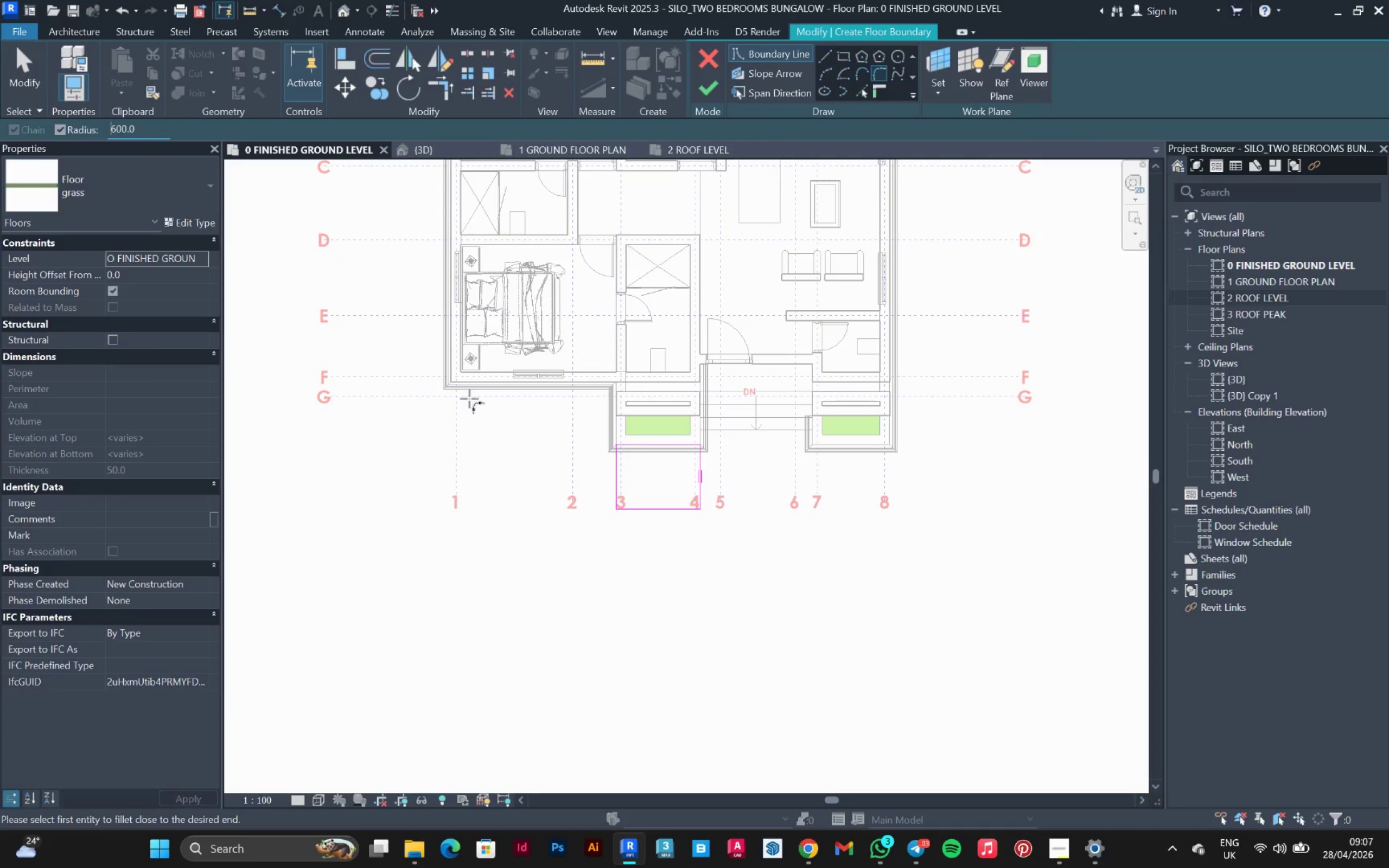 
scroll: coordinate [576, 446], scroll_direction: up, amount: 2.0
 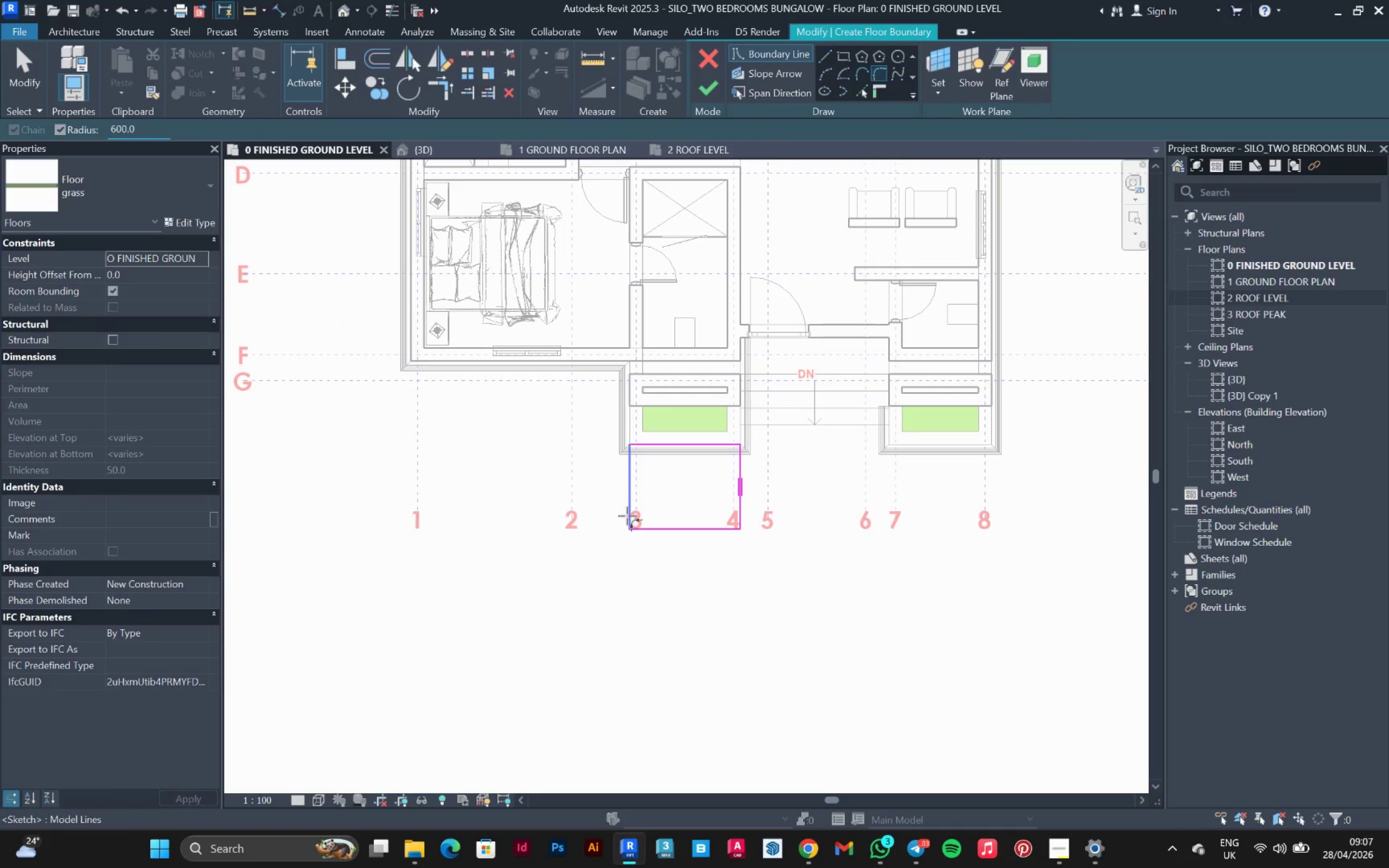 
left_click([628, 512])
 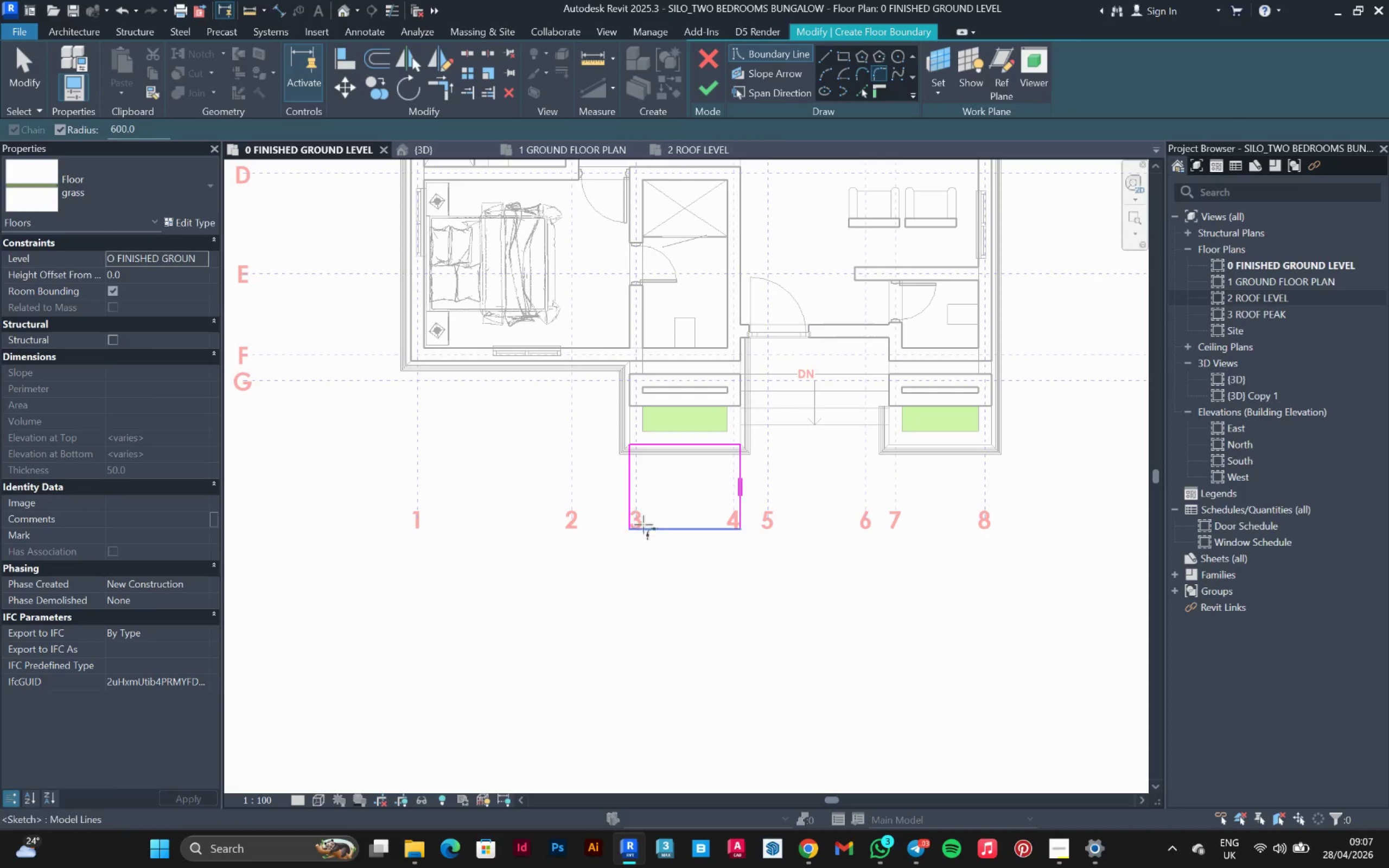 
left_click_drag(start_coordinate=[648, 527], to_coordinate=[651, 531])
 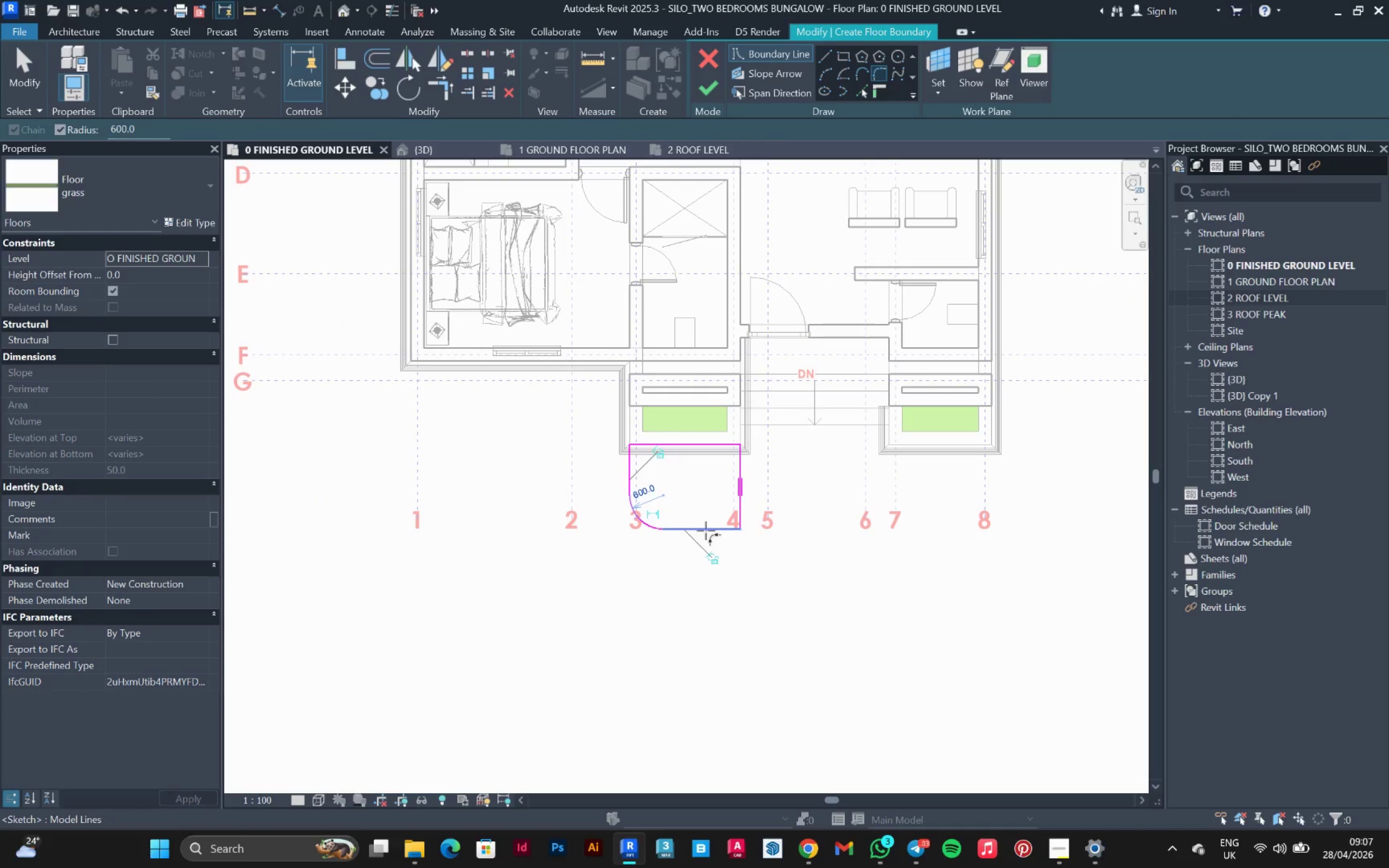 
left_click([710, 529])
 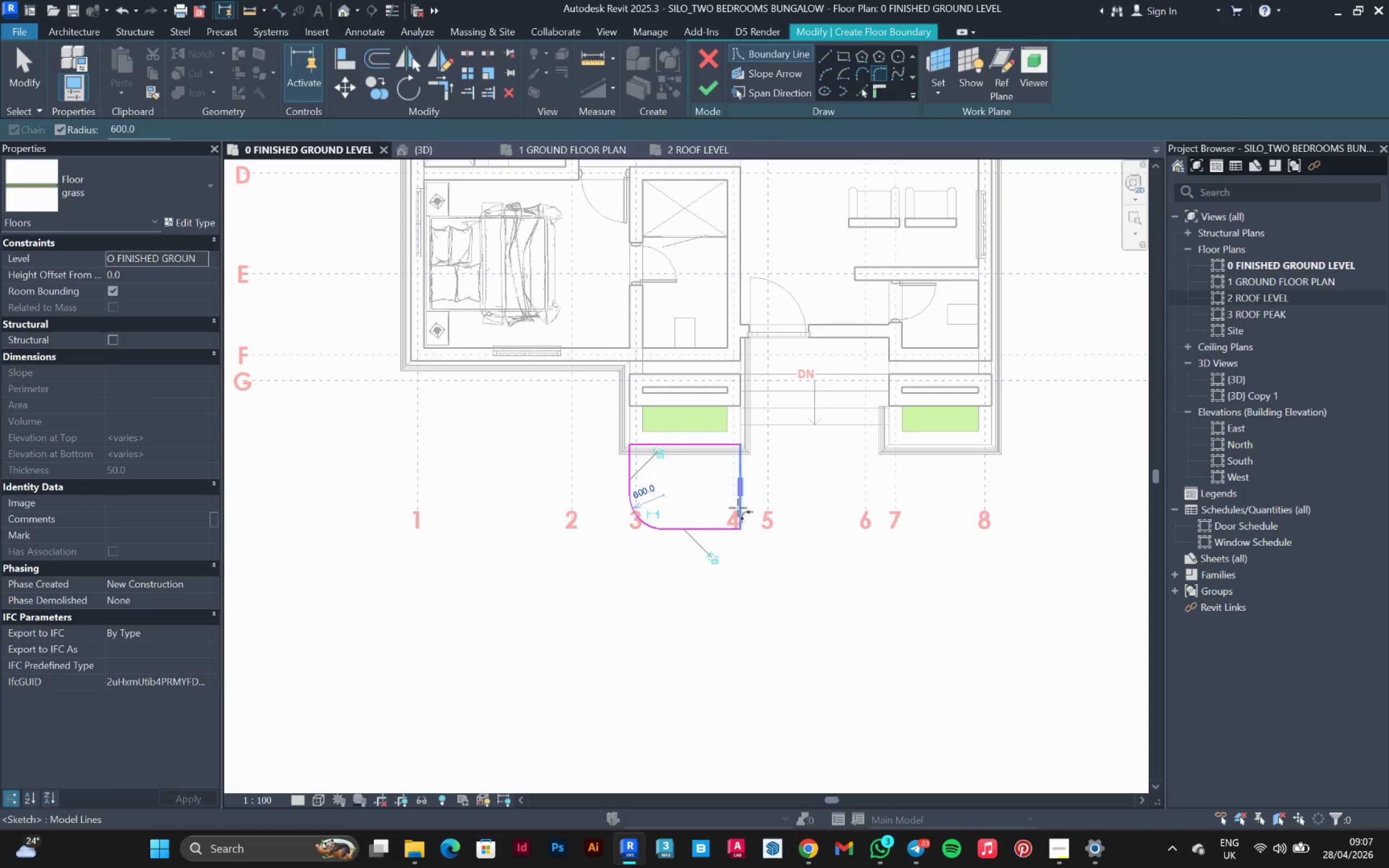 
left_click([739, 508])
 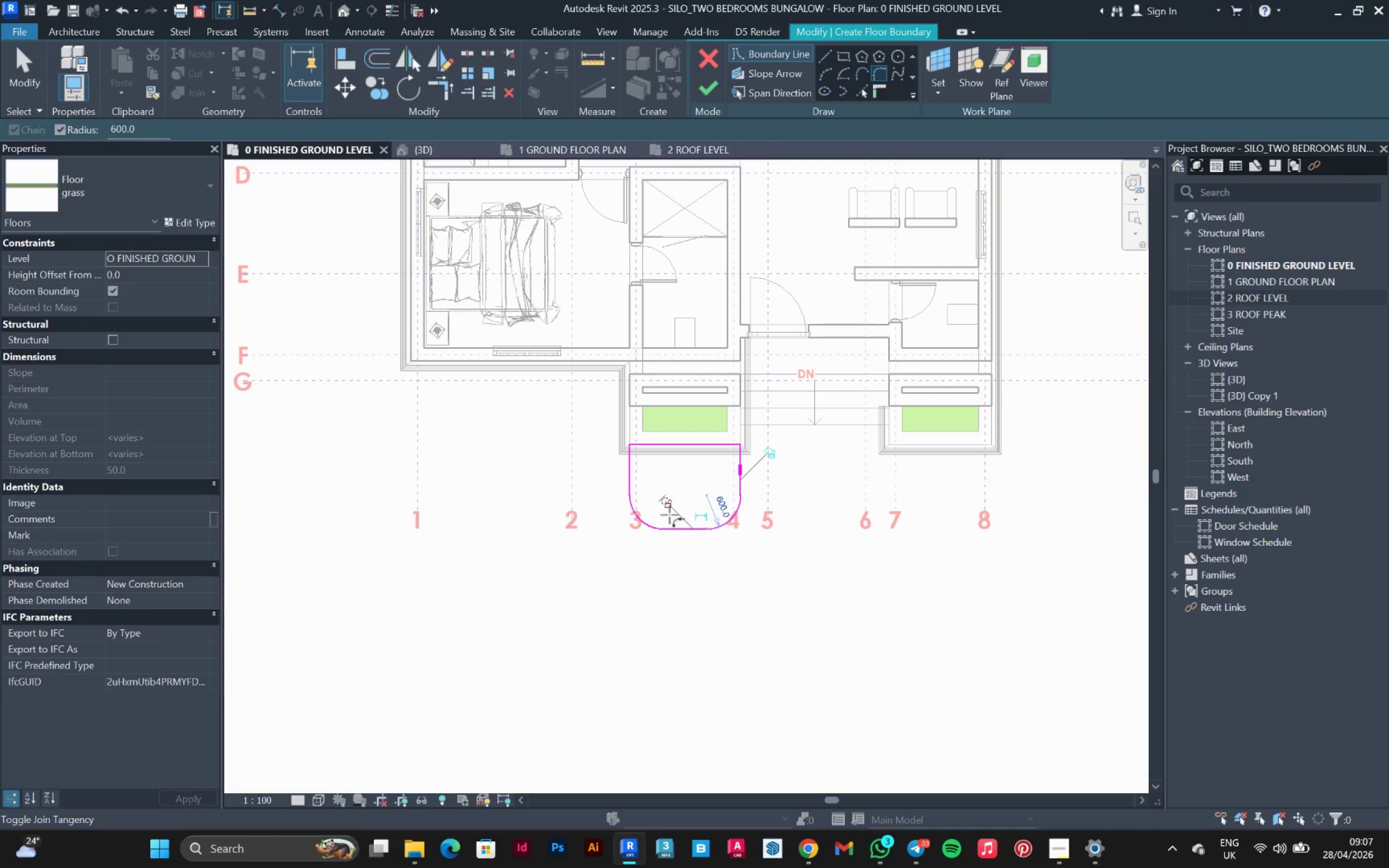 
key(Escape)
 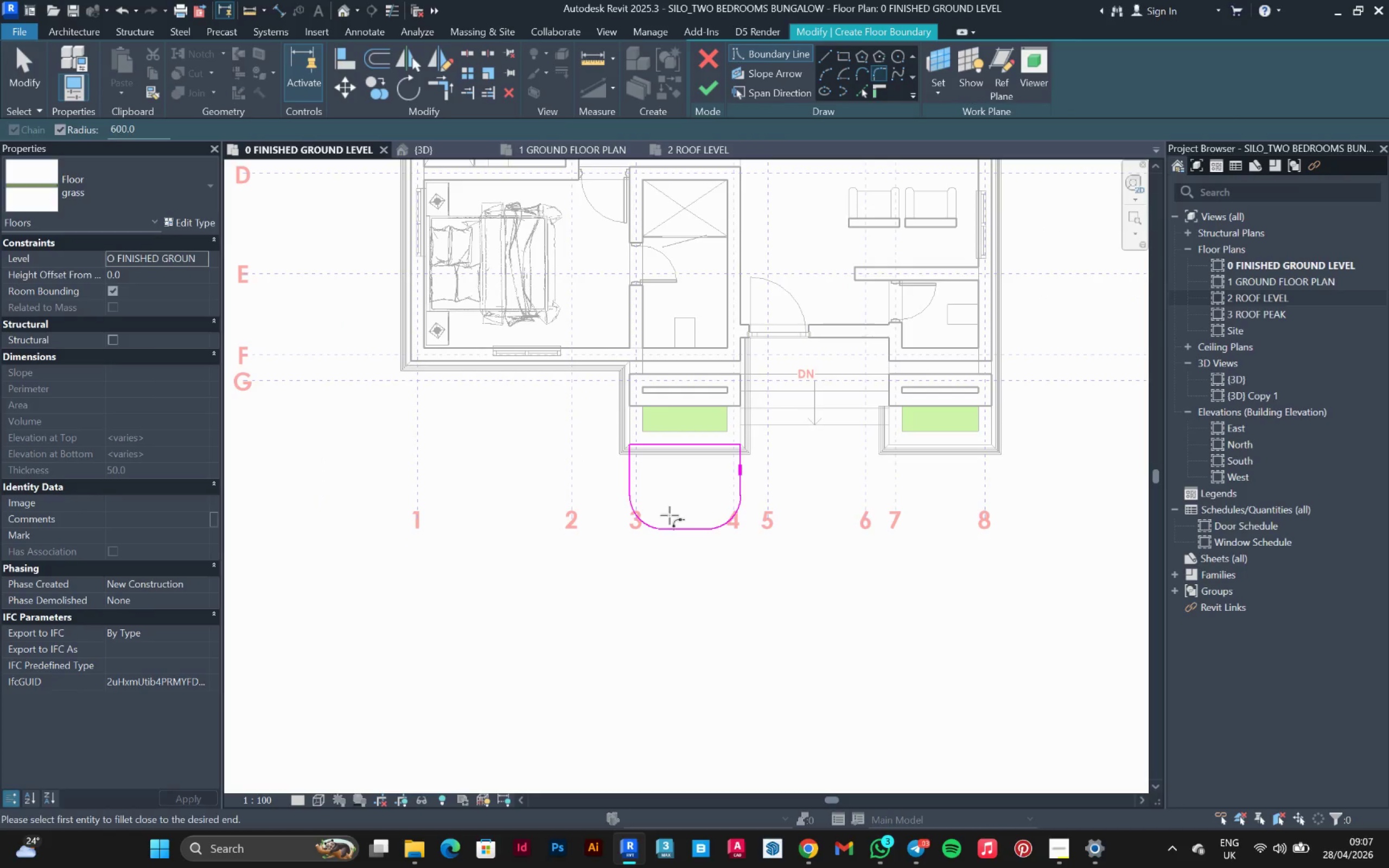 
key(Escape)
 